 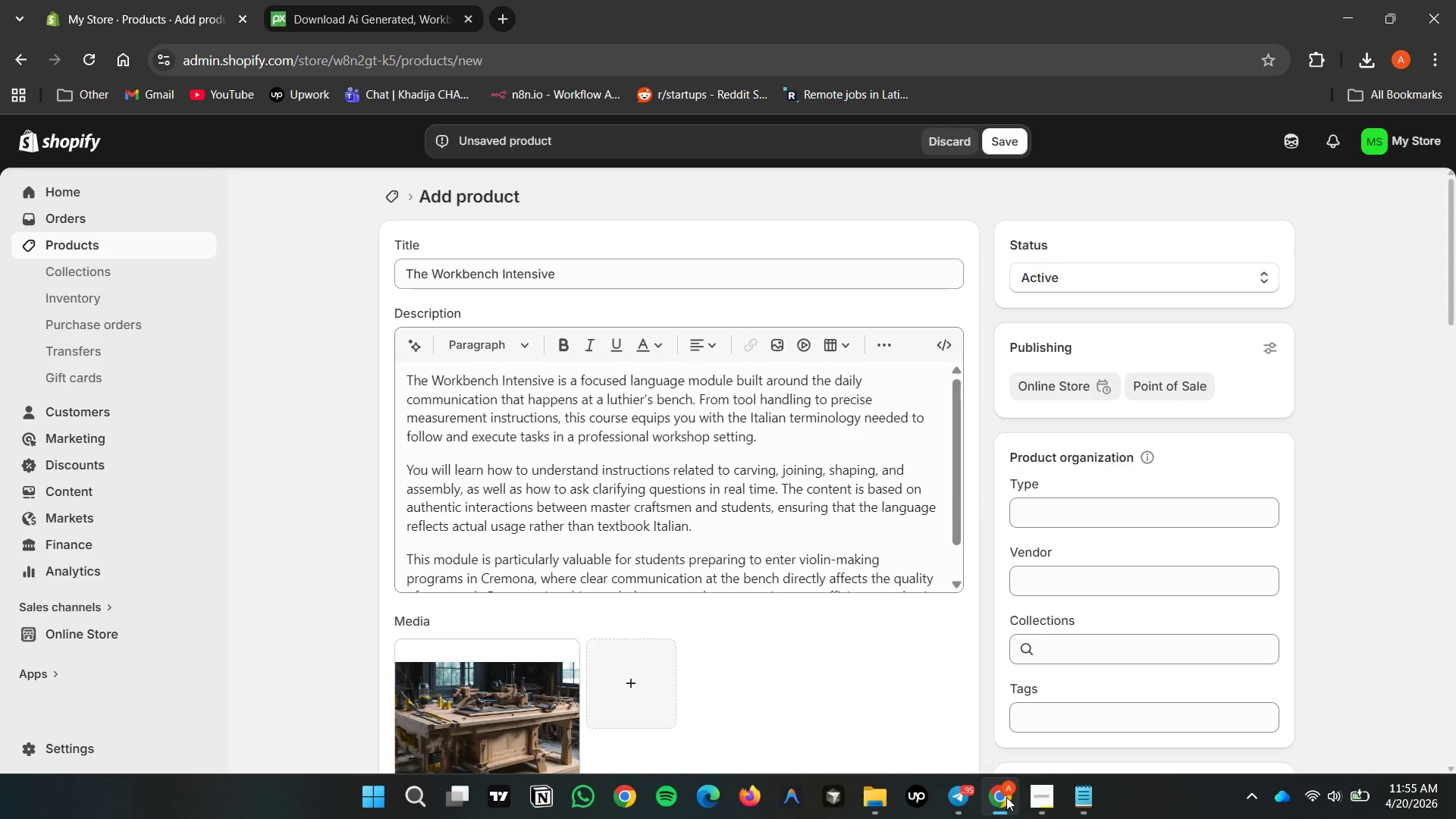 
scroll: coordinate [1352, 627], scroll_direction: none, amount: 0.0
 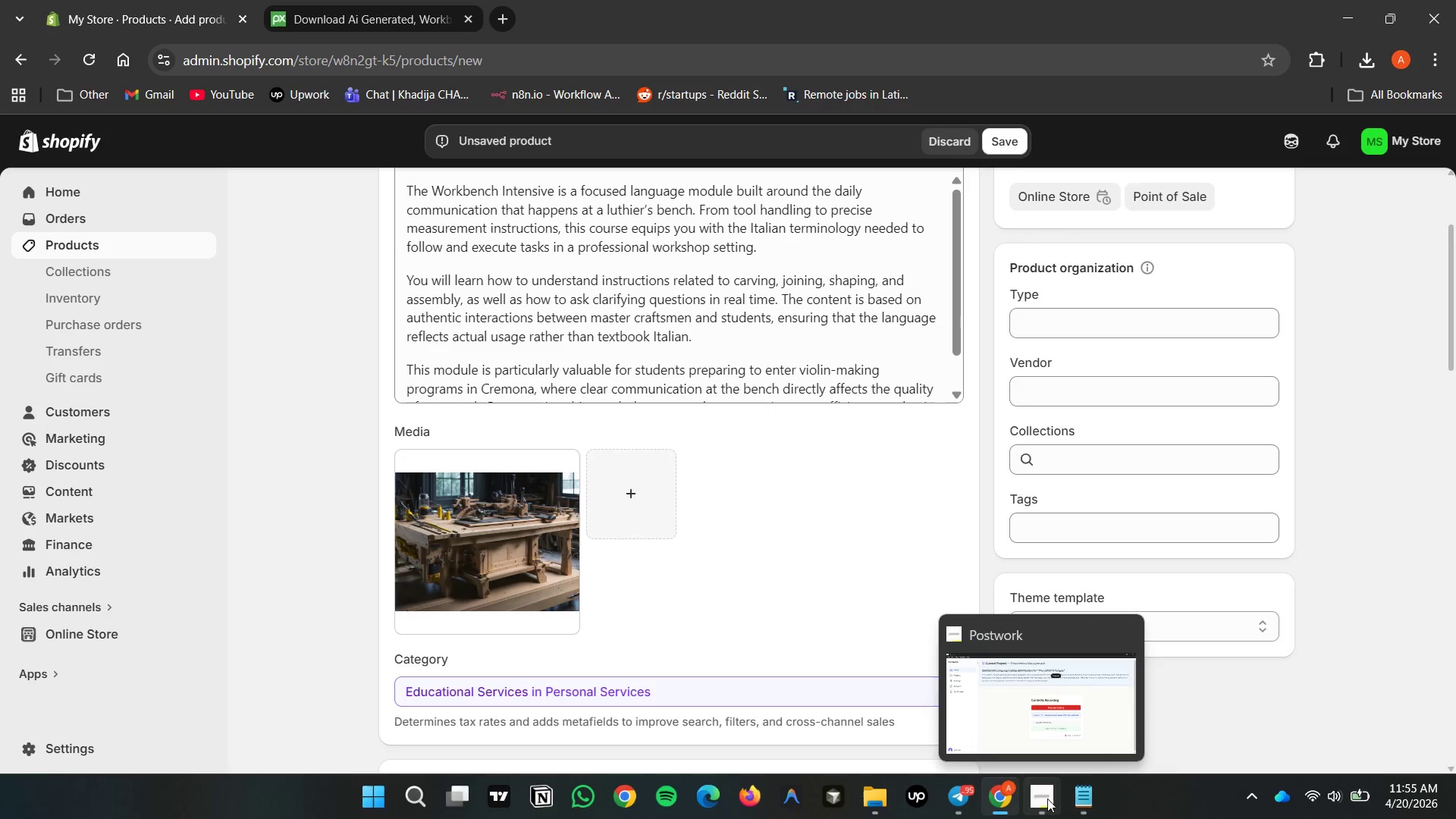 
left_click([1082, 795])
 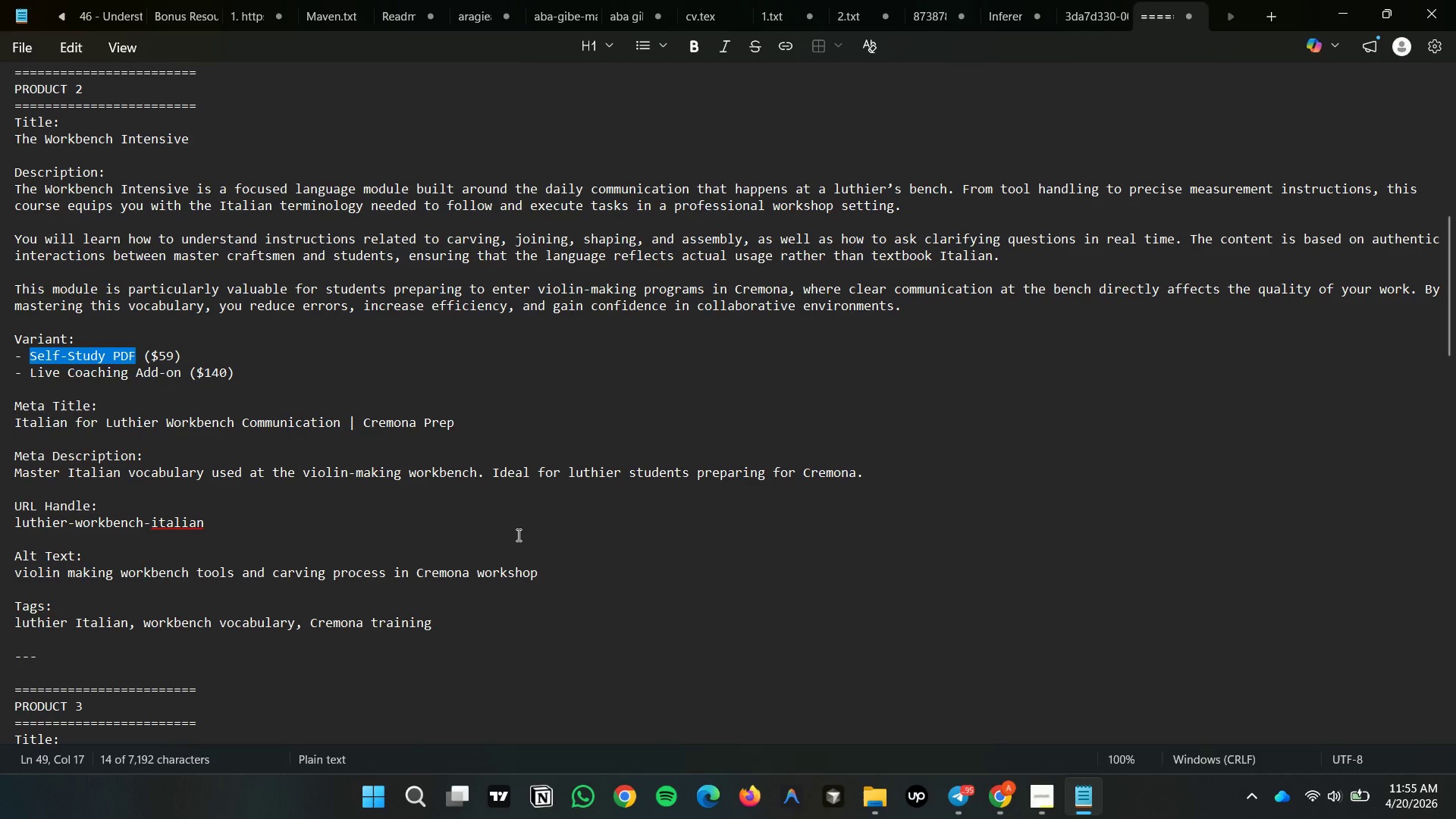 
left_click([513, 532])
 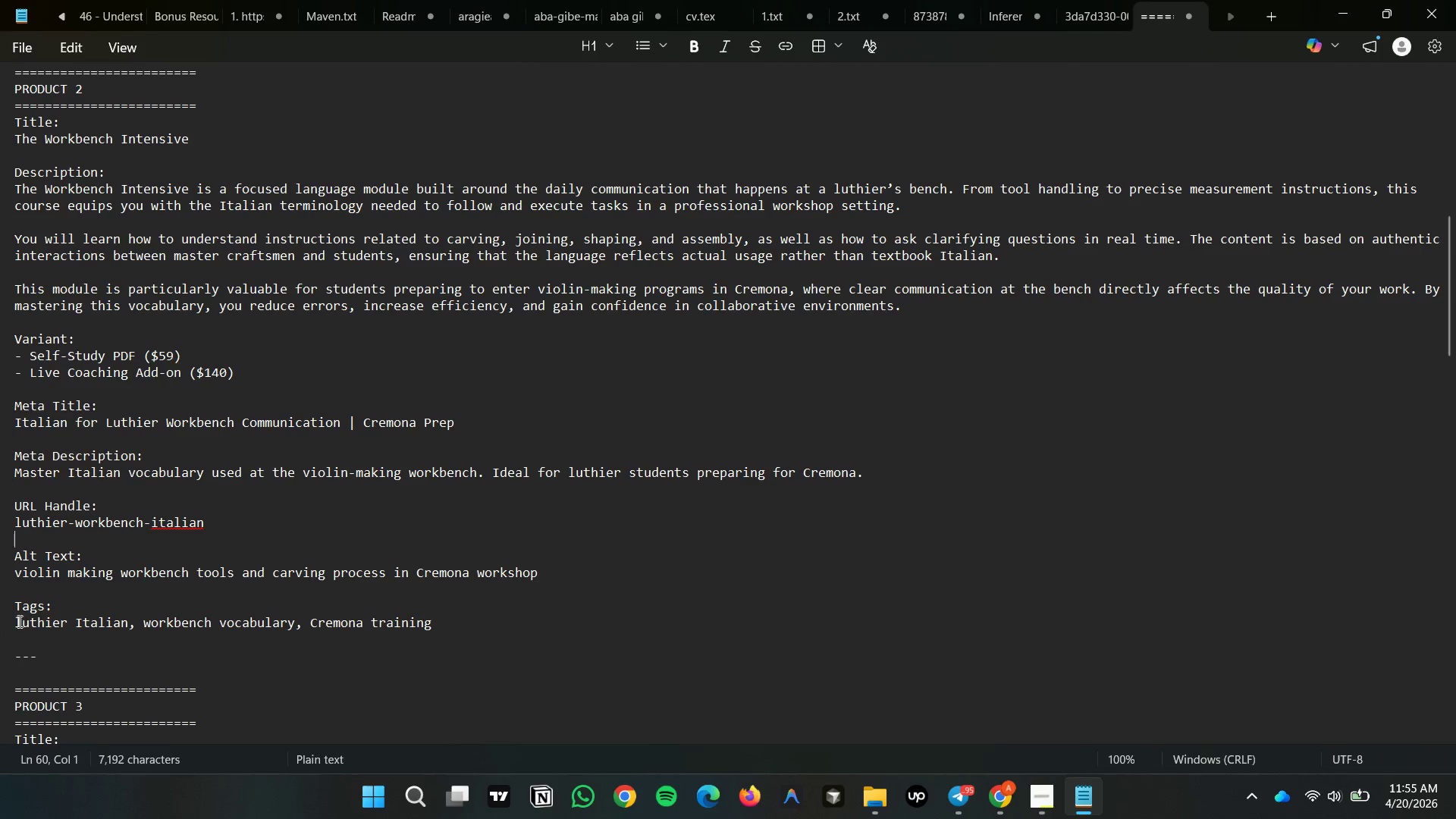 
left_click([16, 621])
 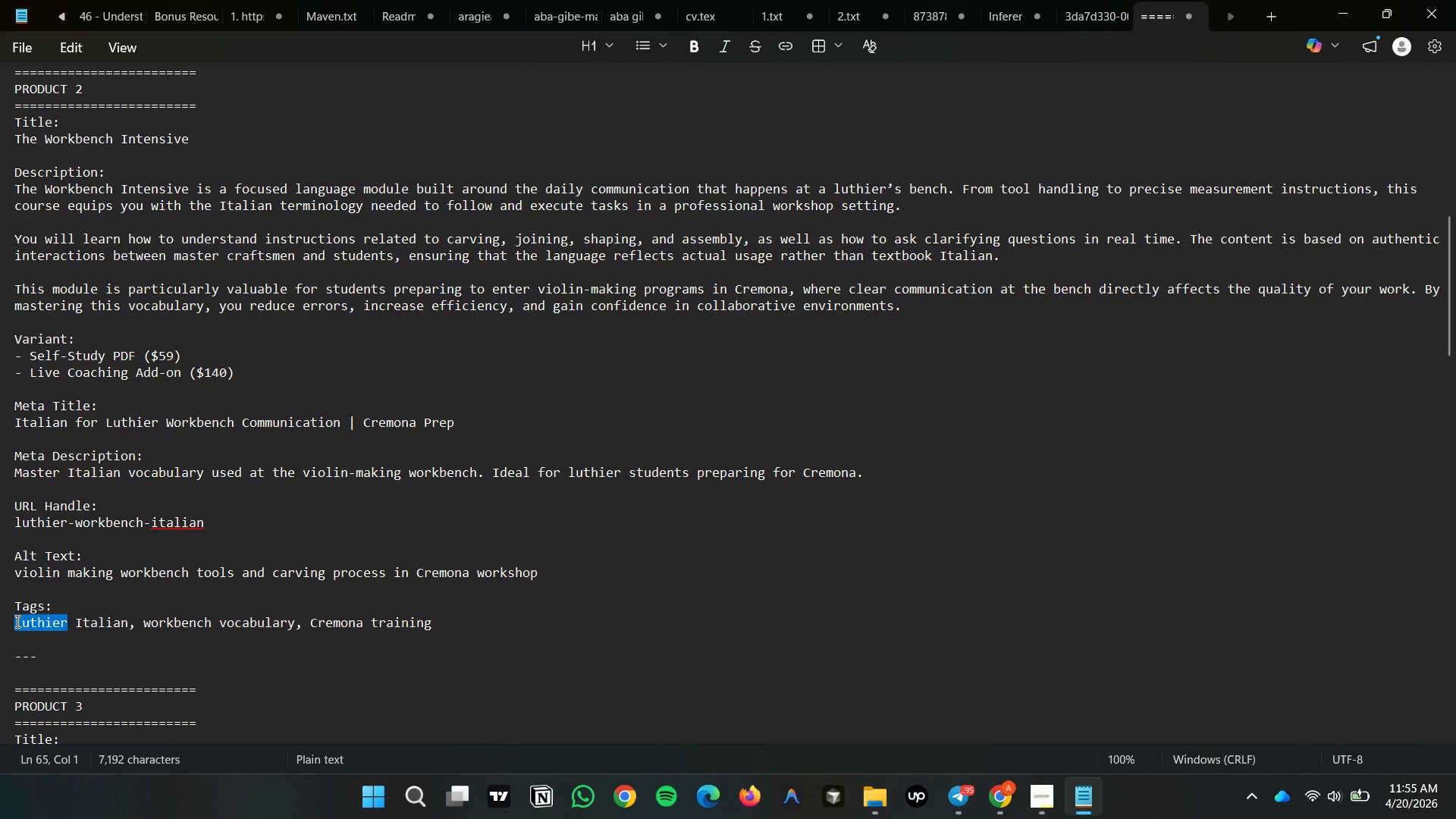 
left_click_drag(start_coordinate=[16, 621], to_coordinate=[58, 620])
 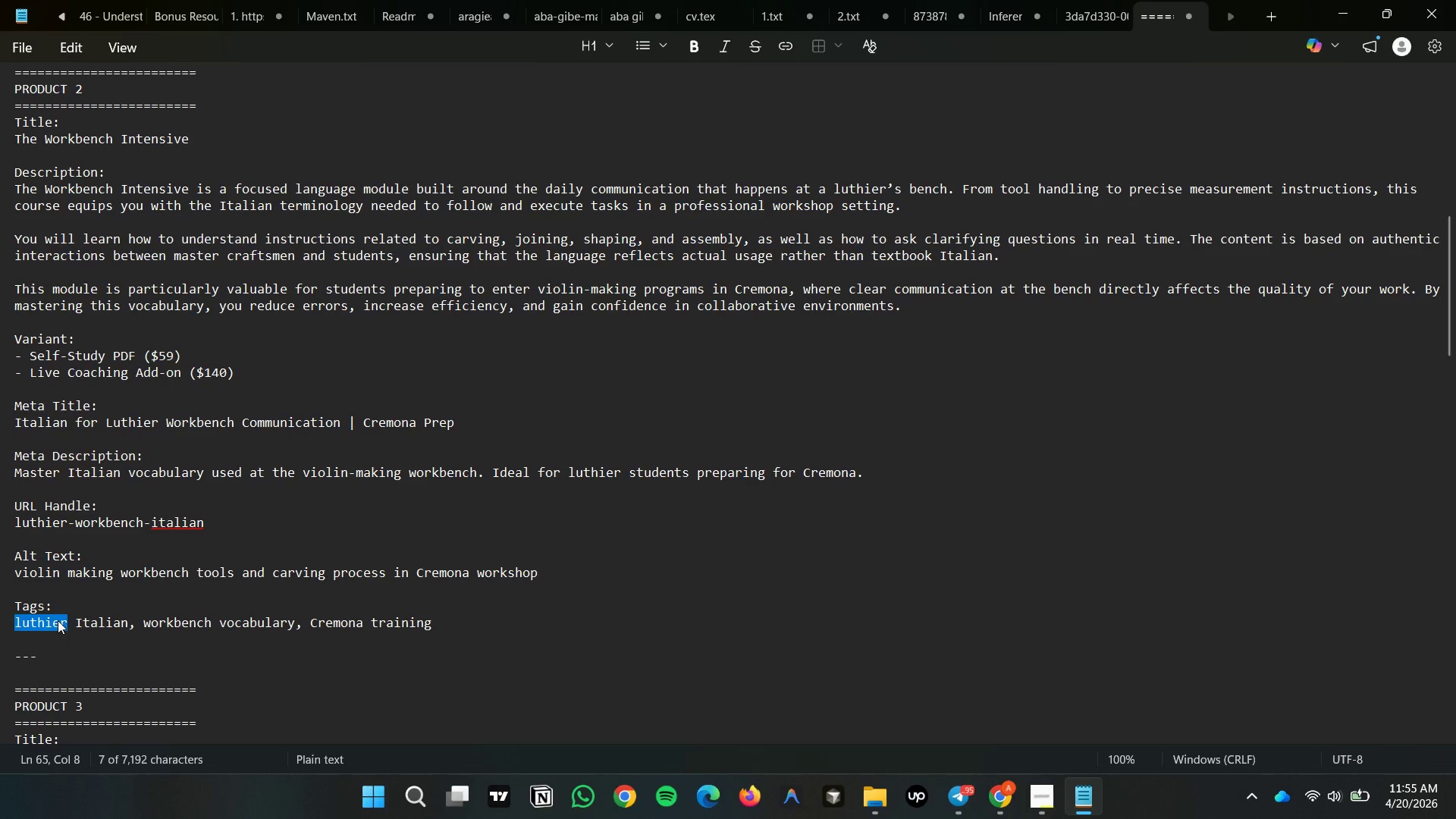 
left_click([58, 620])
 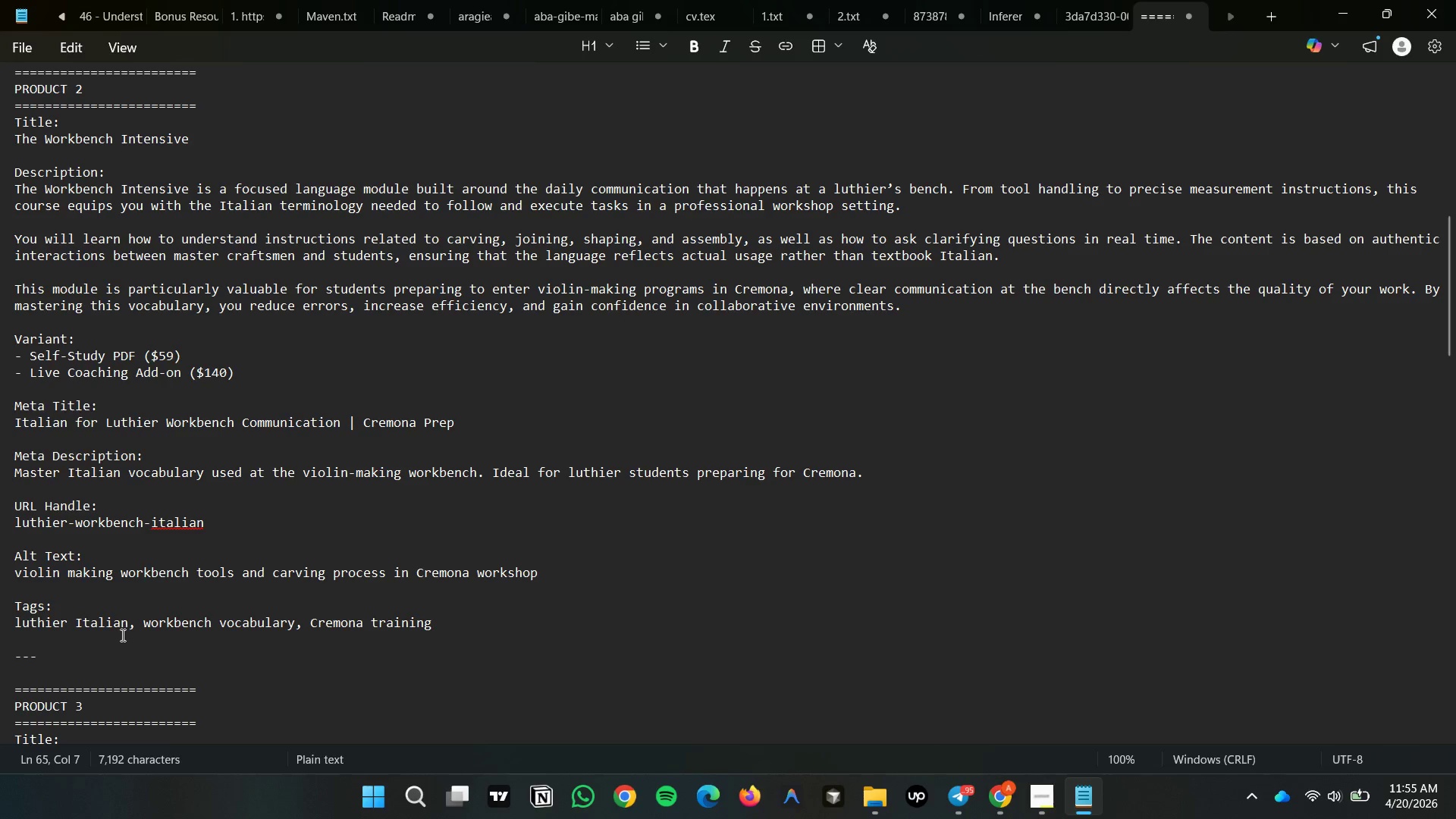 
left_click([121, 635])
 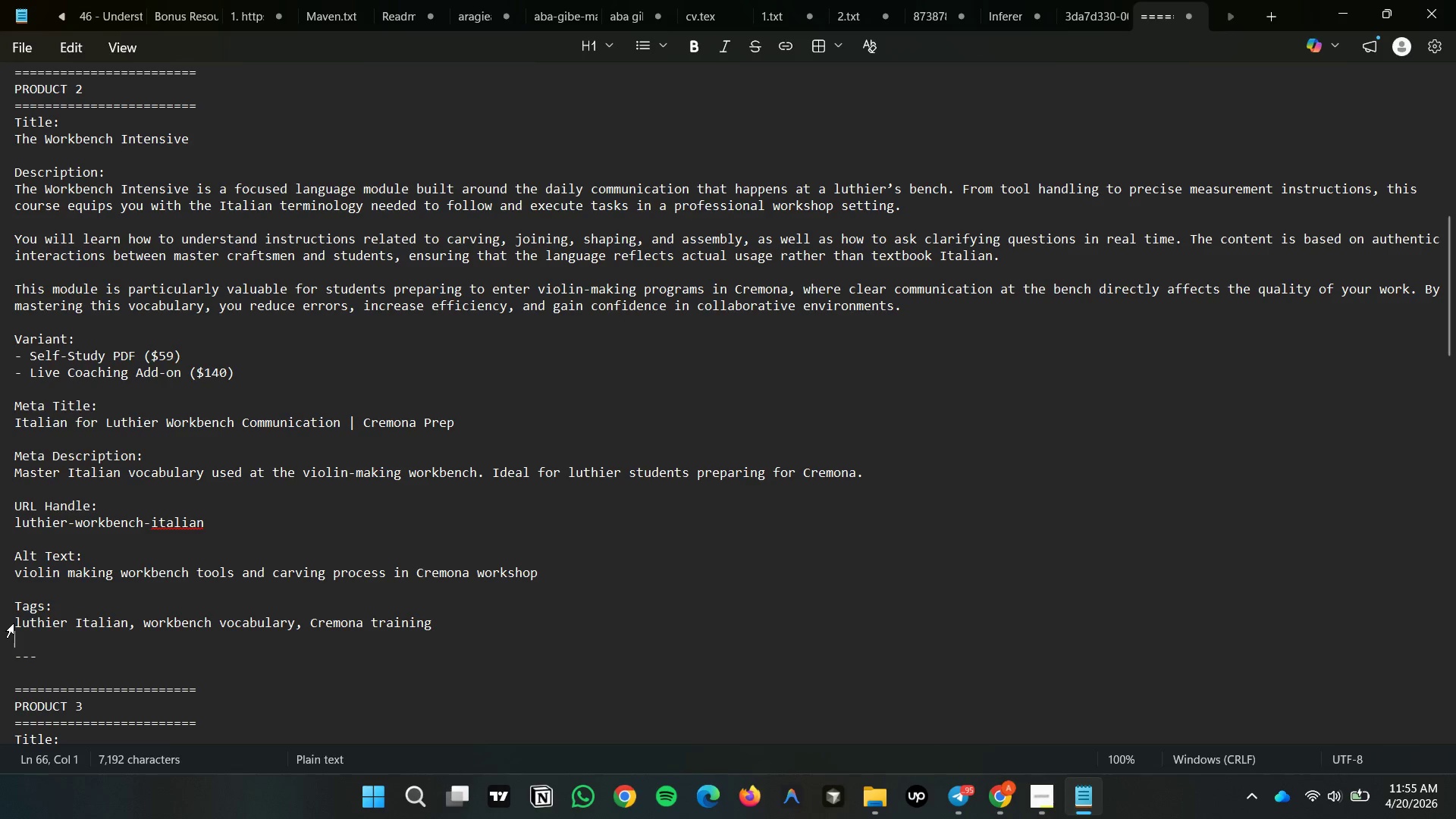 
left_click([14, 623])
 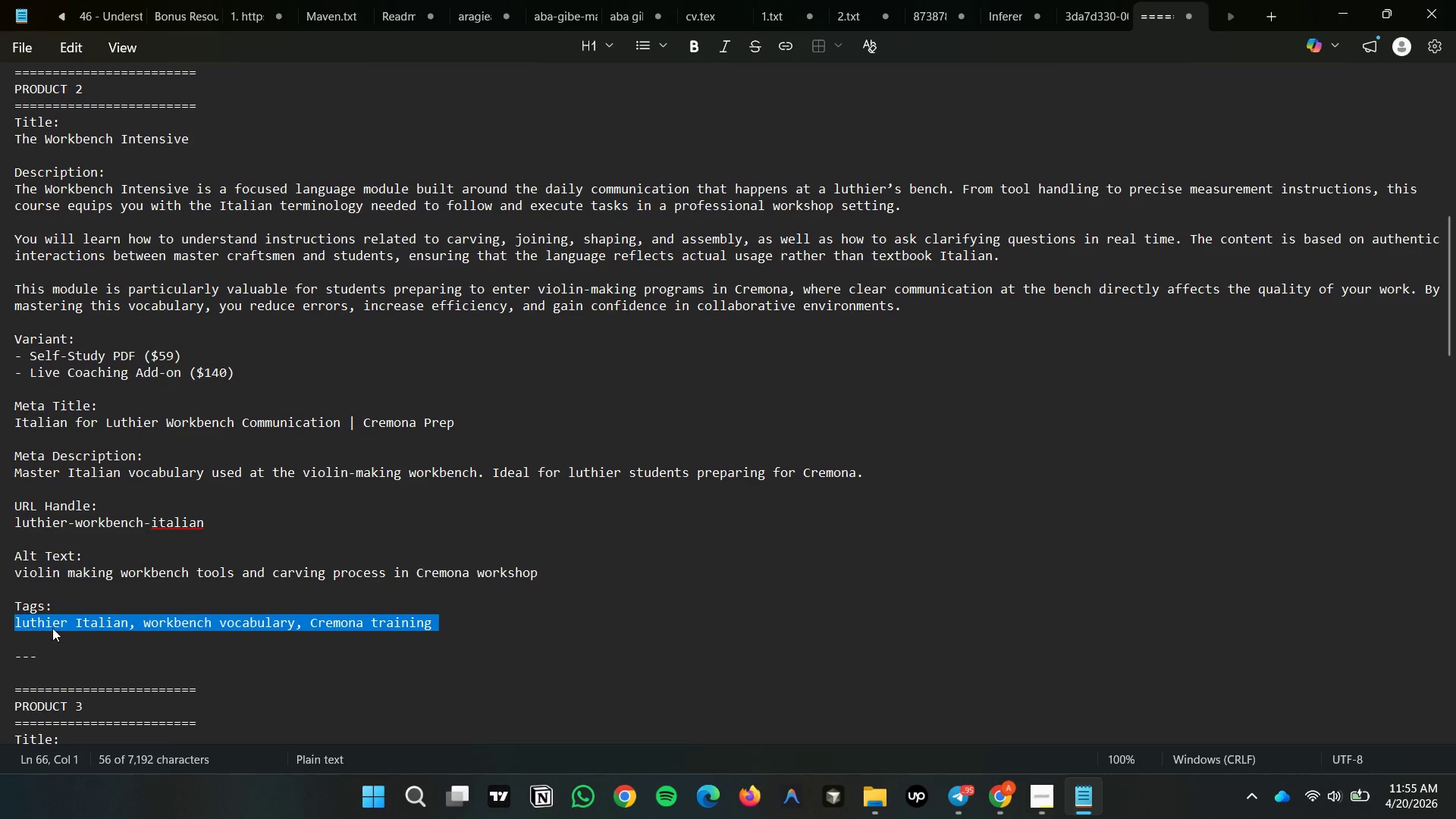 
left_click([56, 629])
 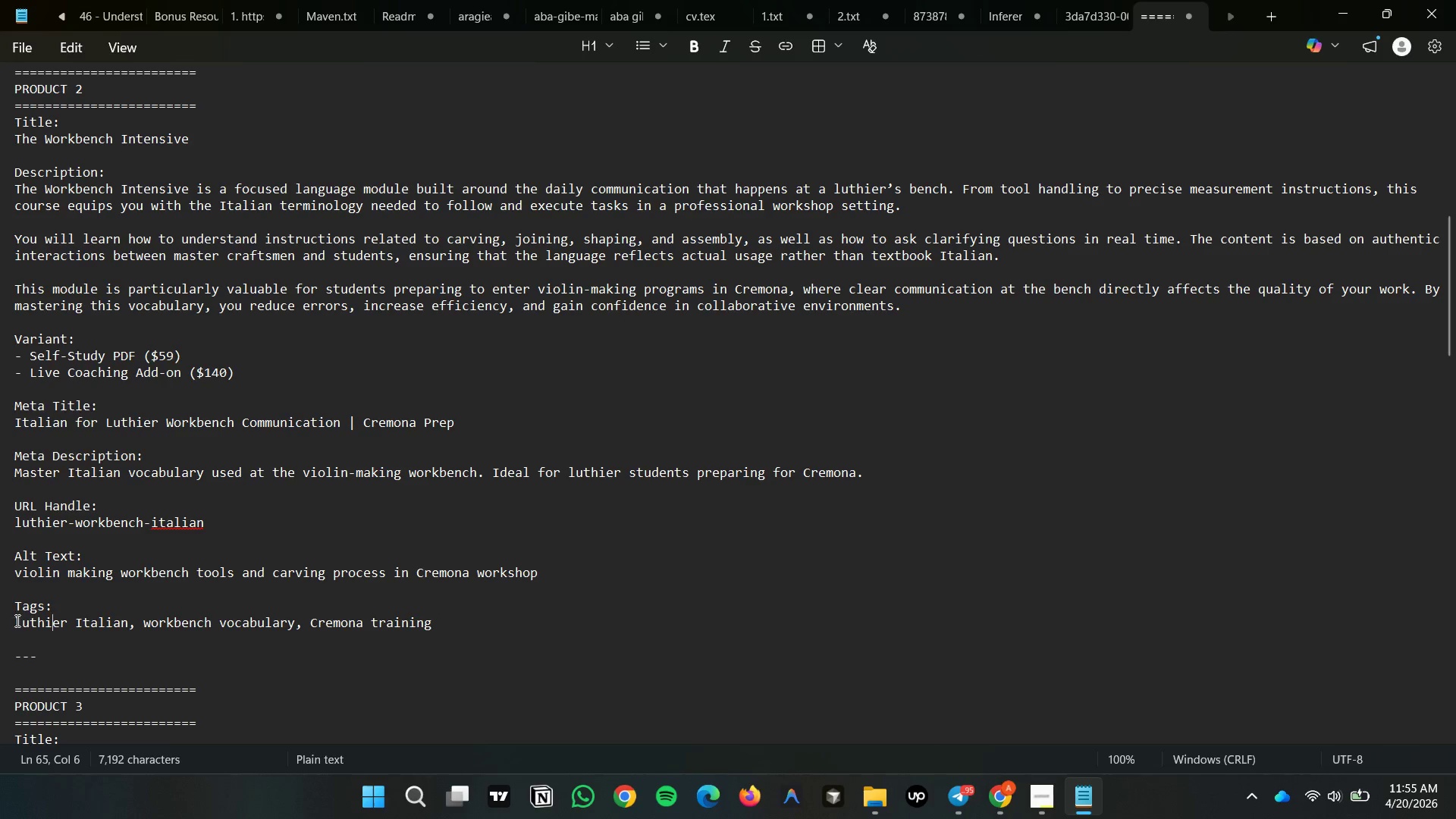 
left_click([16, 620])
 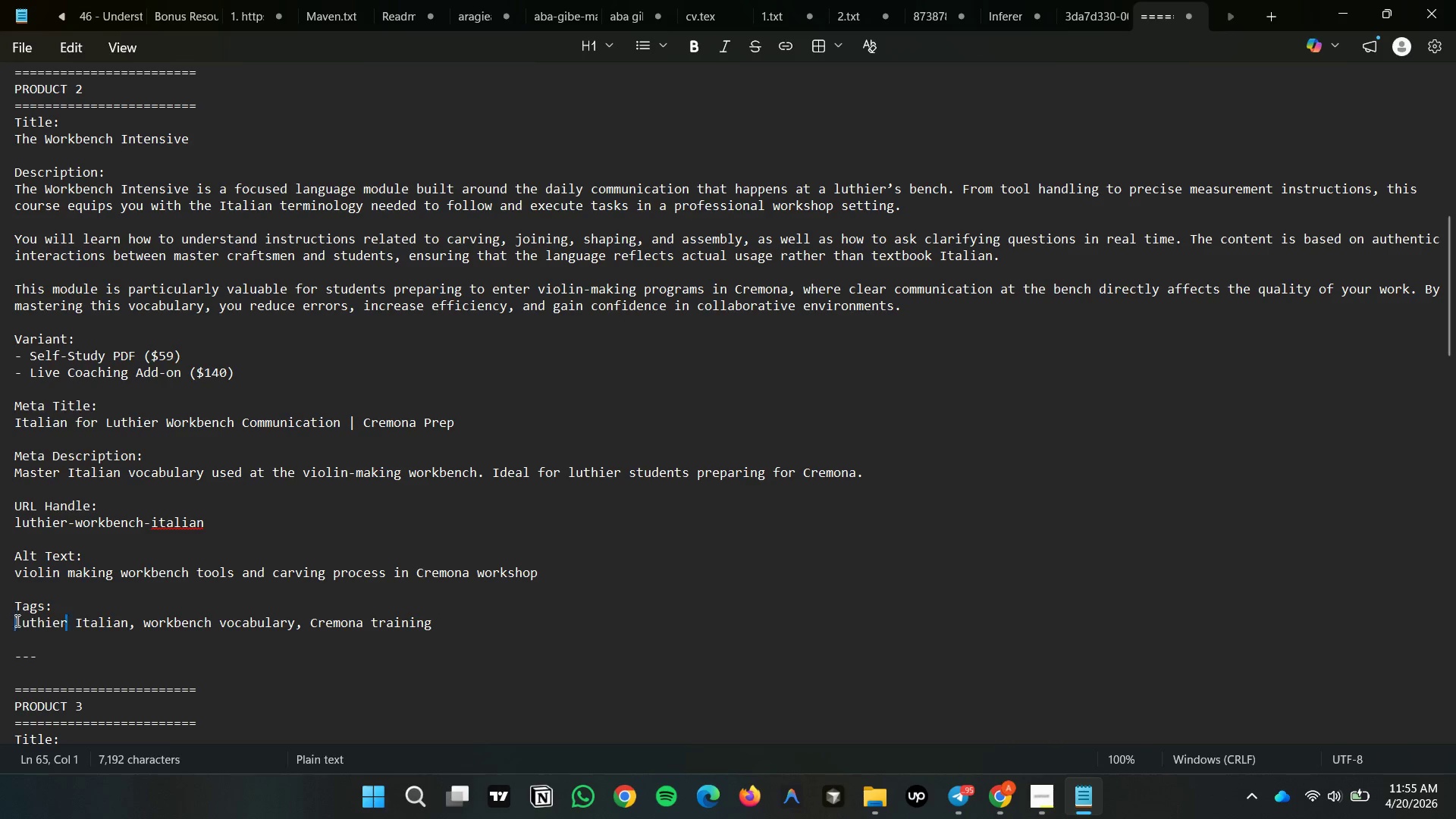 
left_click_drag(start_coordinate=[16, 620], to_coordinate=[73, 618])
 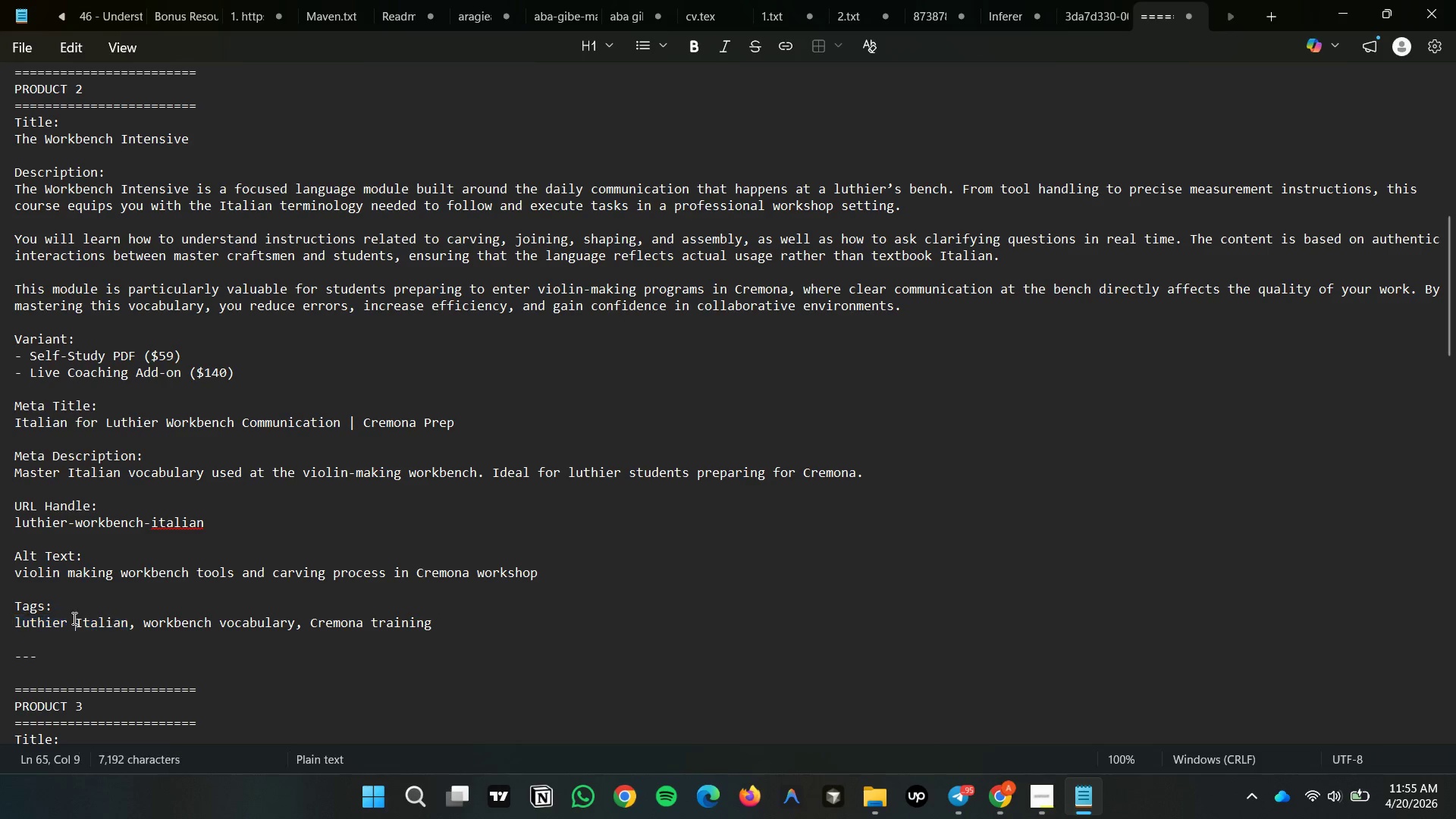 
left_click([73, 618])
 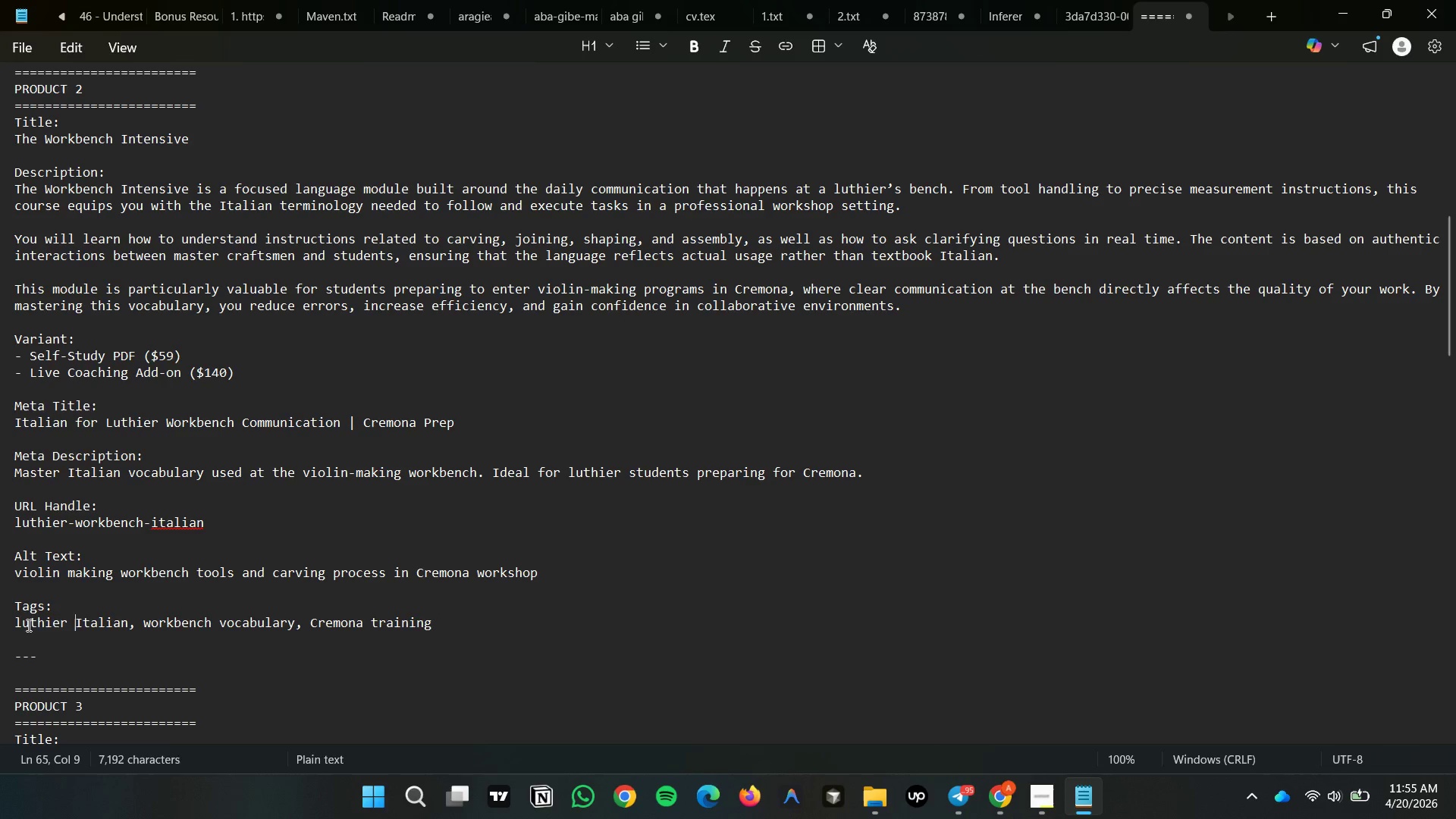 
double_click([27, 625])
 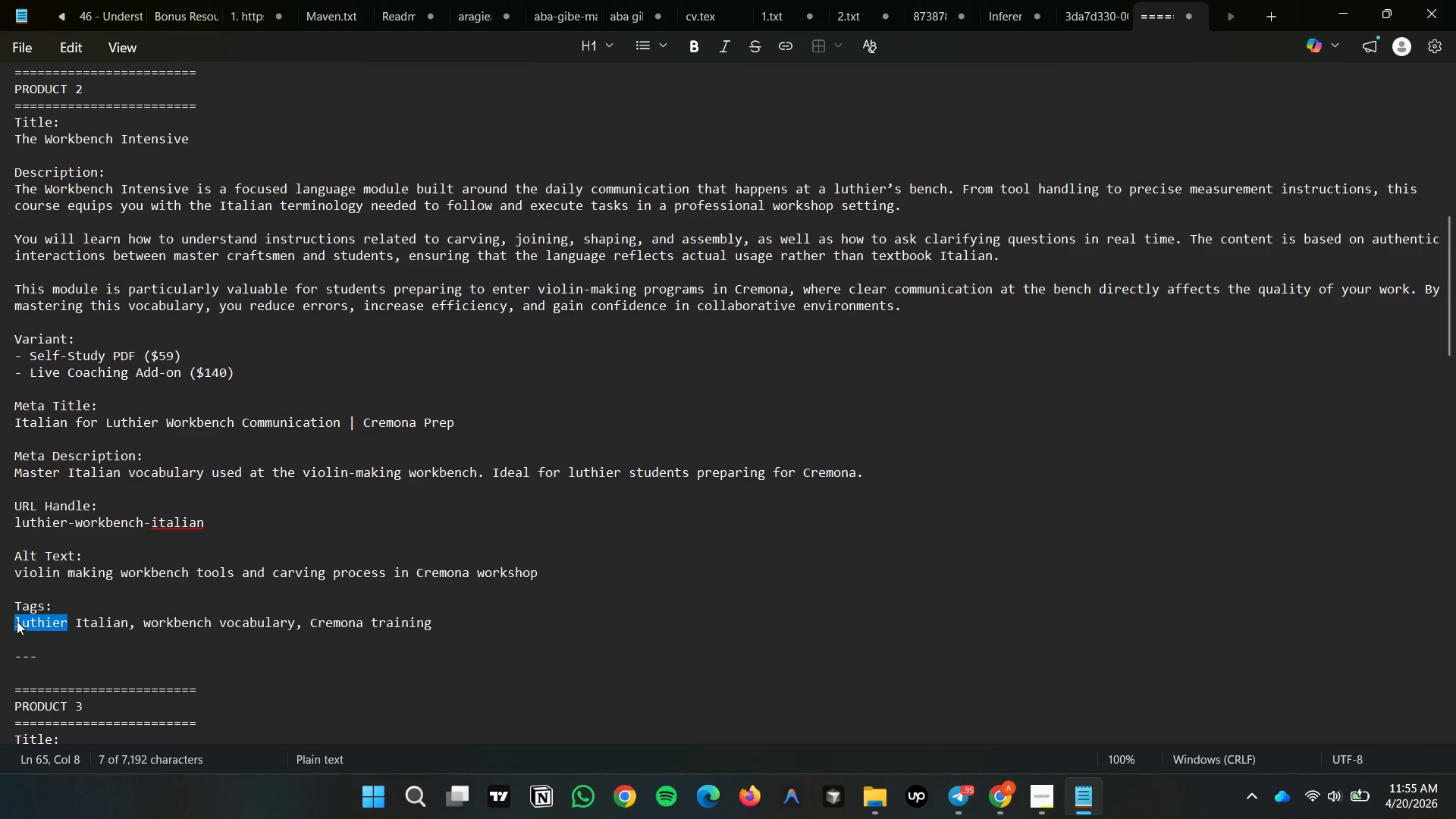 
left_click([17, 621])
 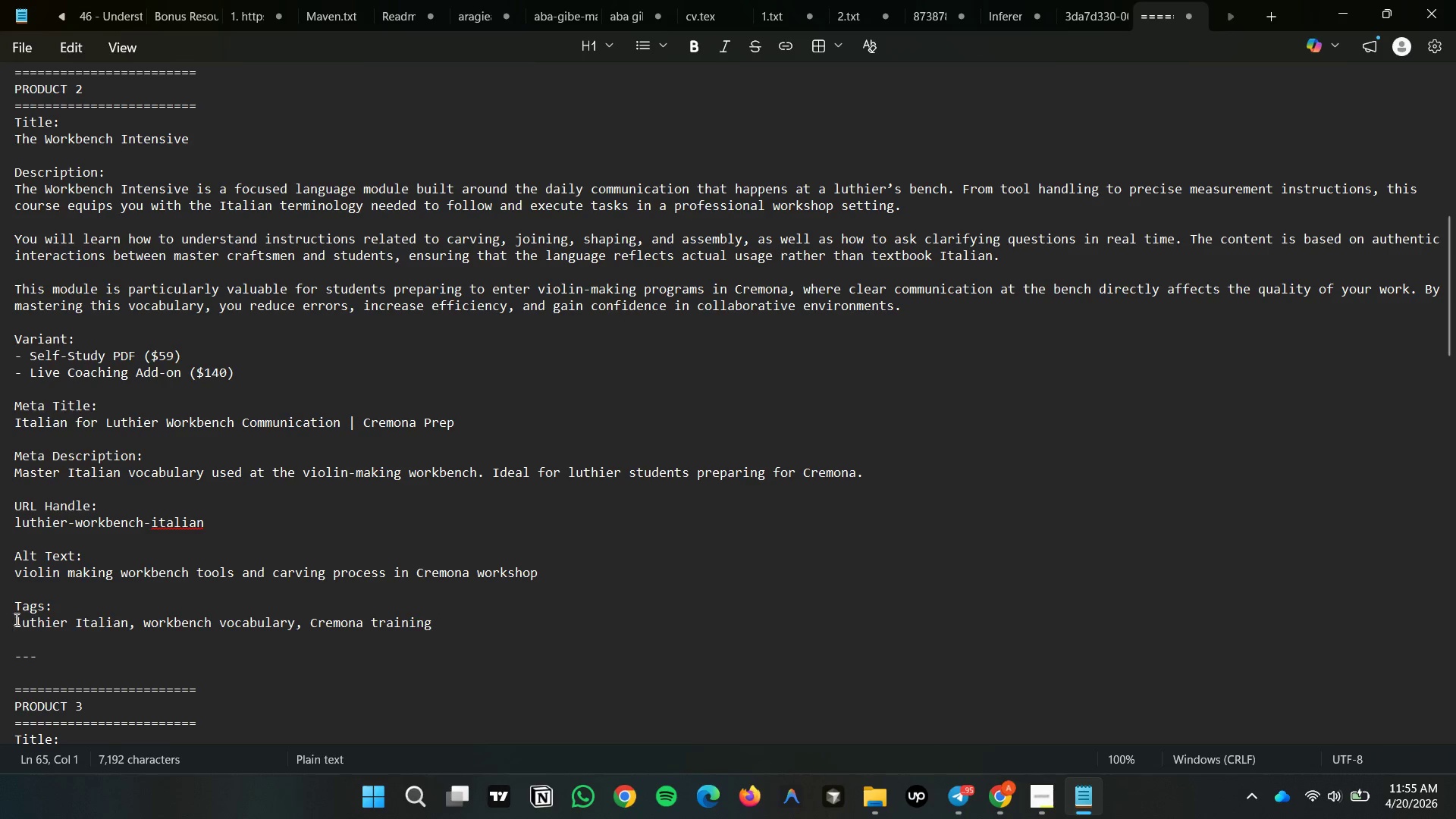 
left_click([15, 619])
 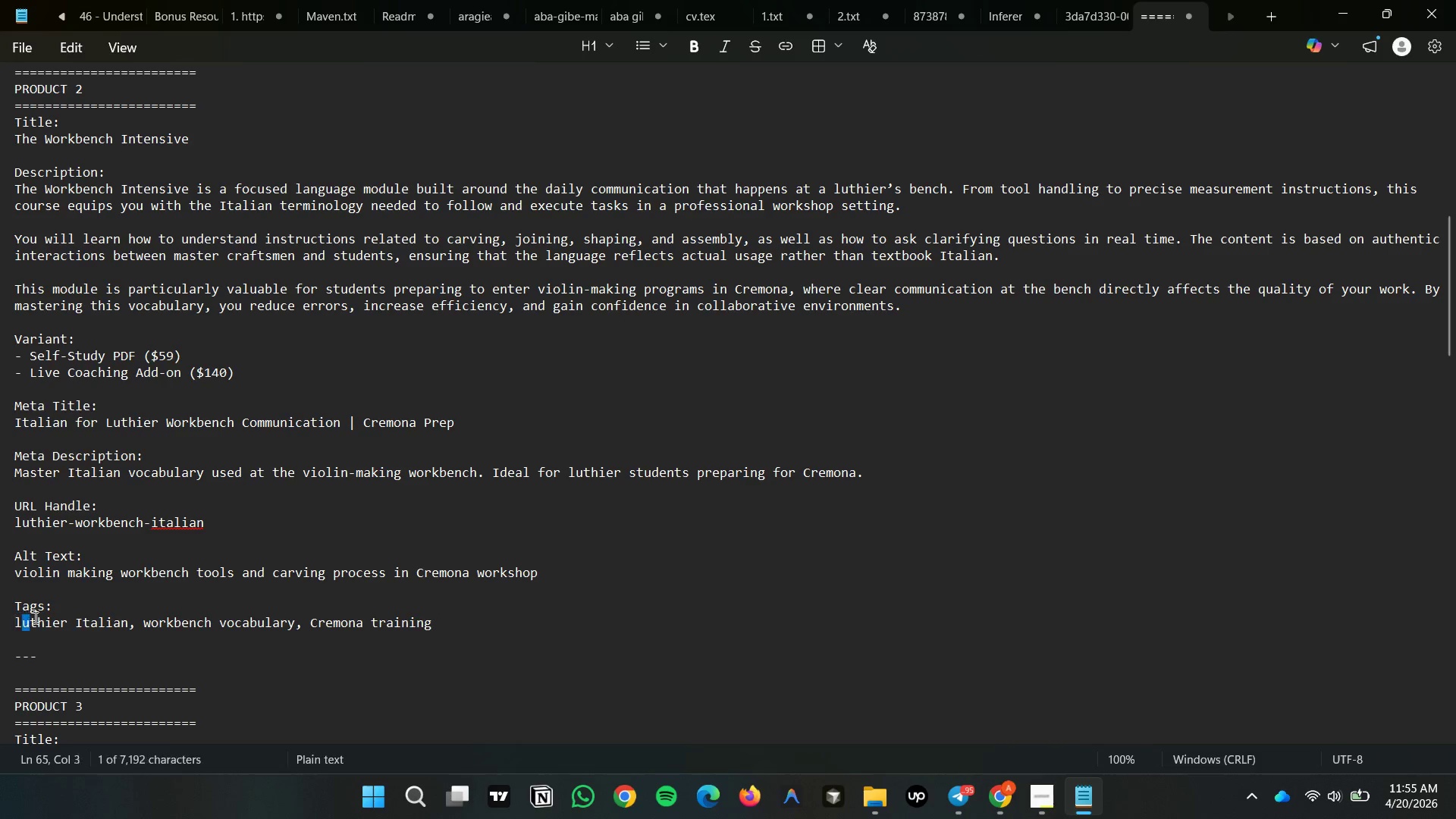 
left_click_drag(start_coordinate=[25, 618], to_coordinate=[74, 614])
 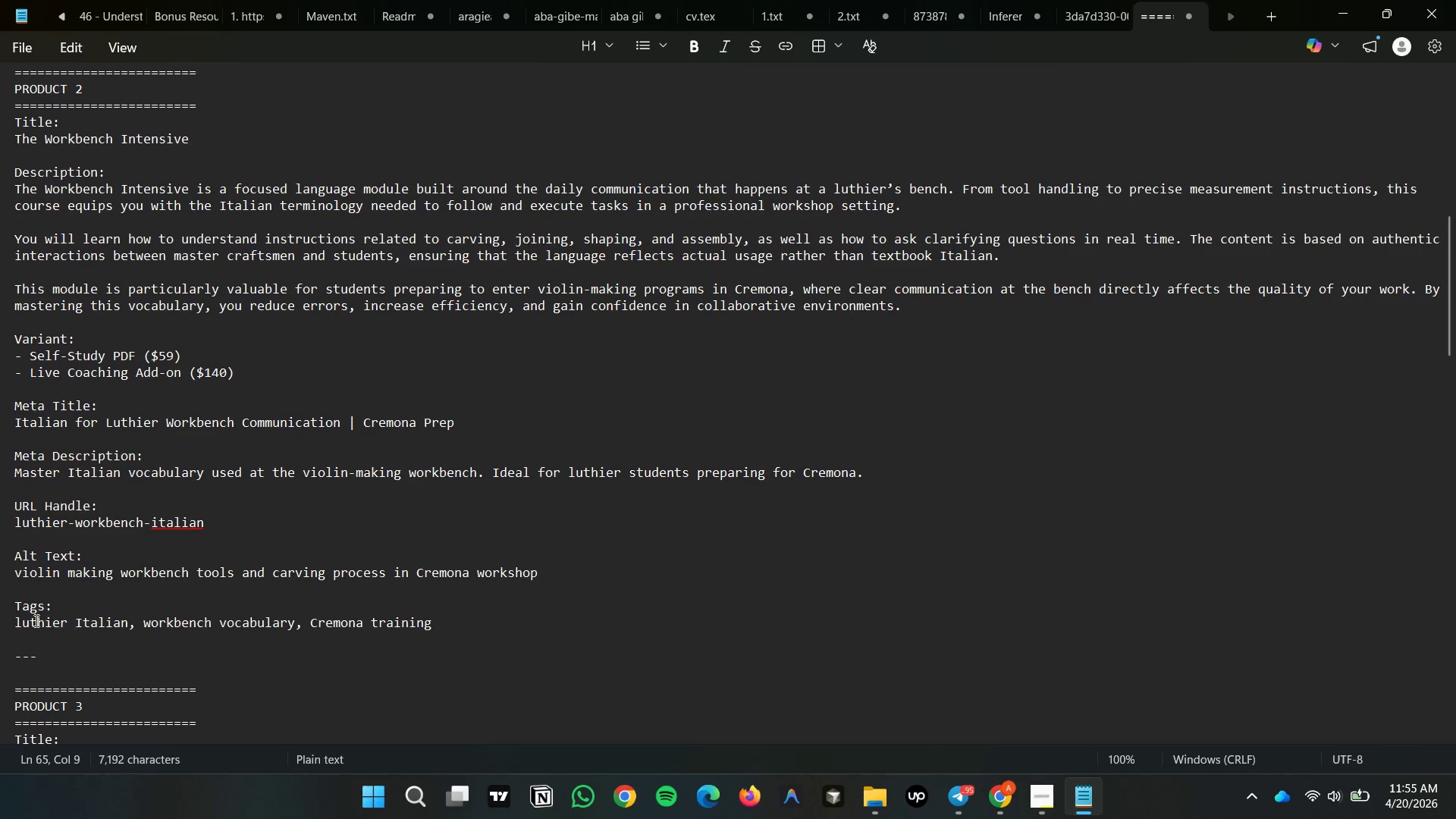 
double_click([35, 620])
 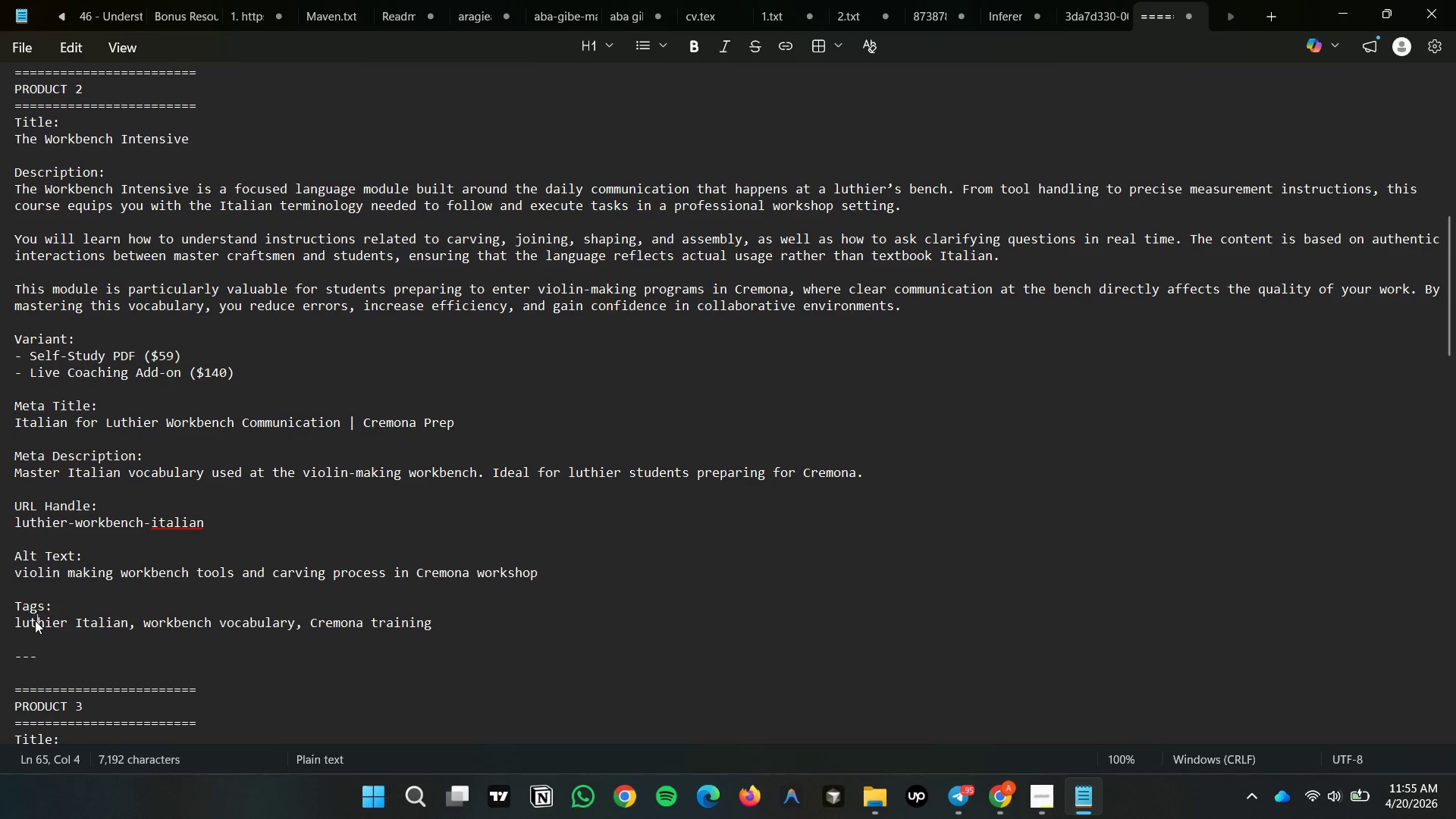 
triple_click([35, 620])
 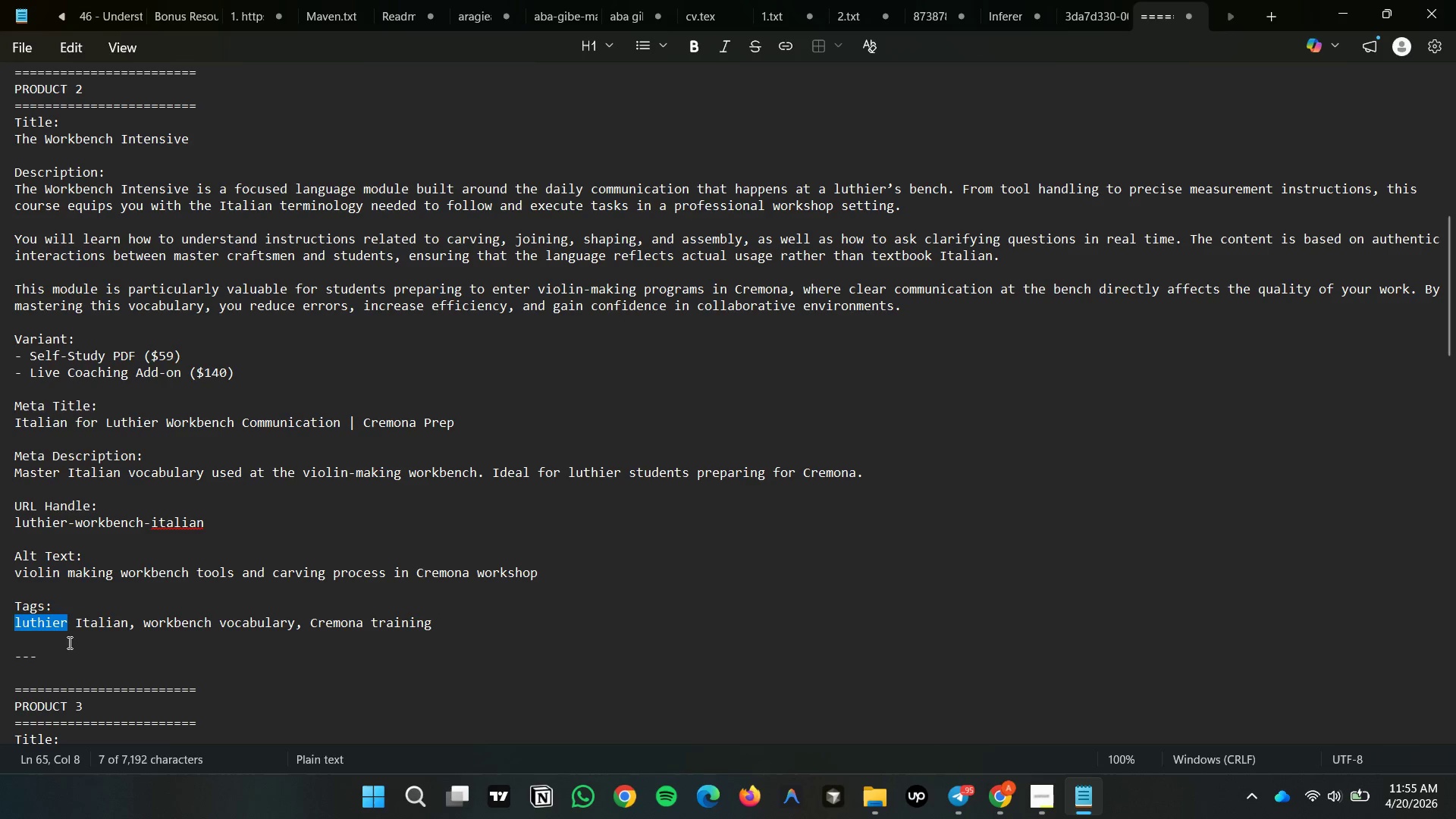 
left_click([69, 643])
 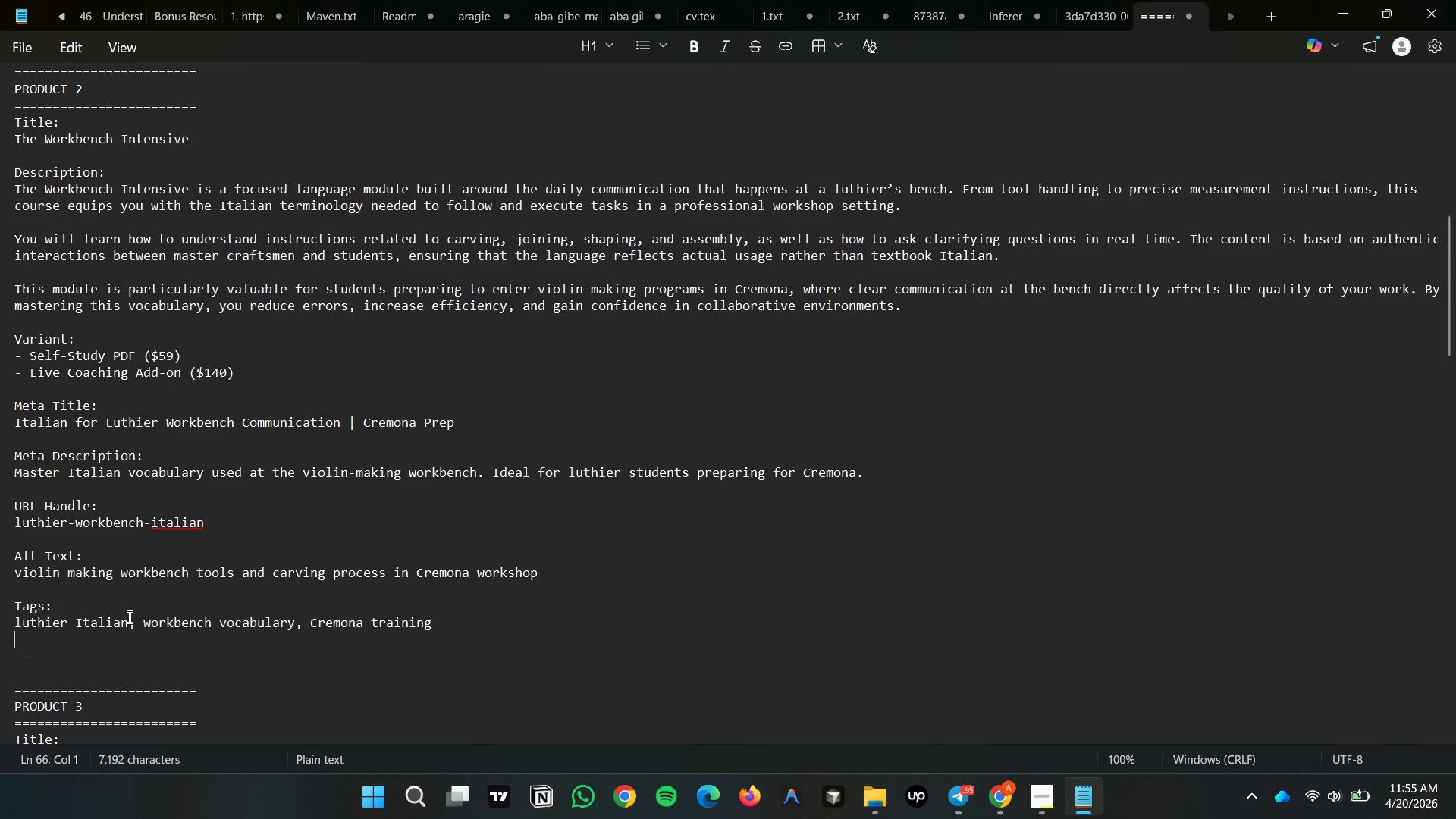 
left_click_drag(start_coordinate=[128, 620], to_coordinate=[15, 622])
 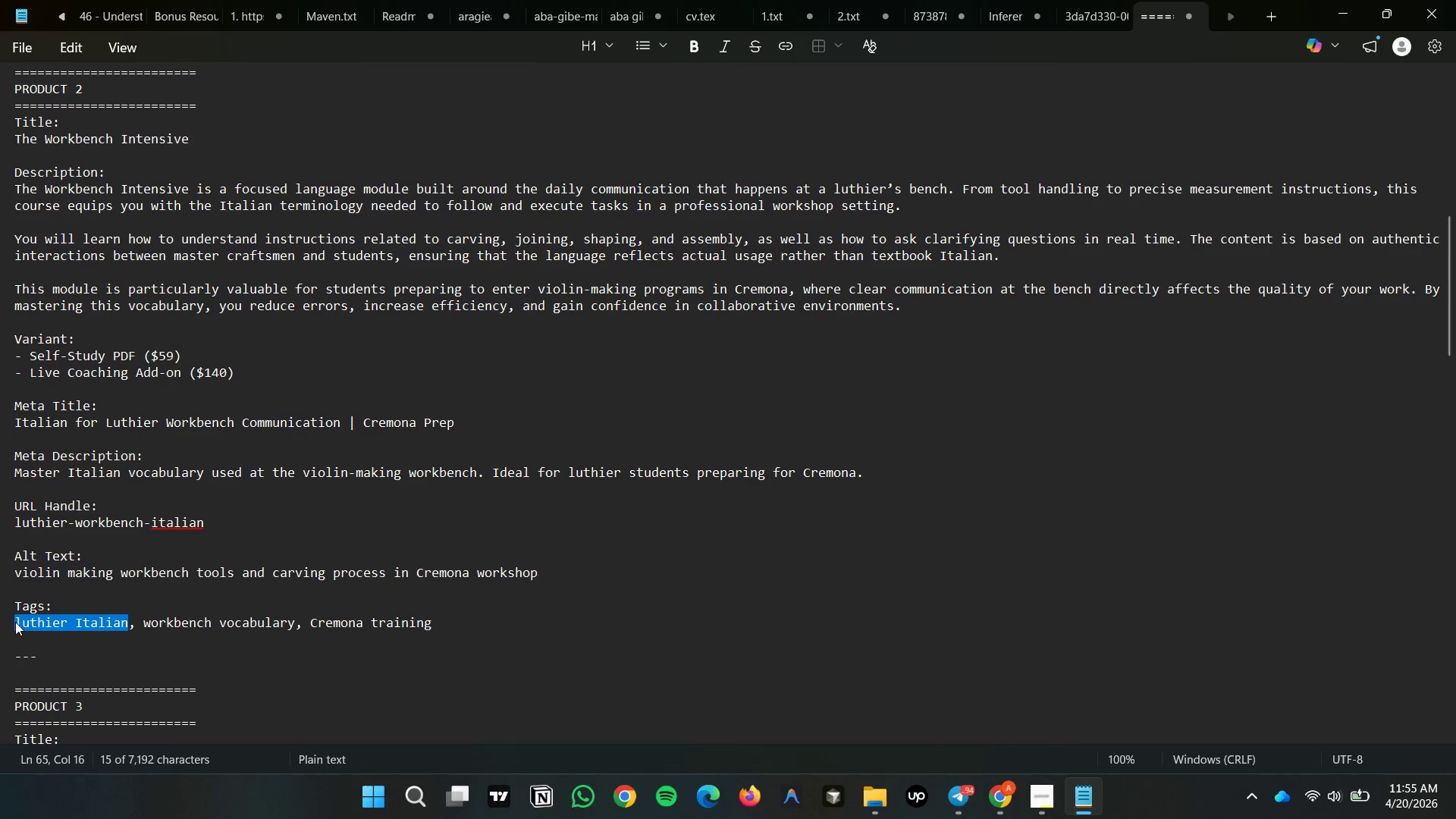 
key(Control+C)
 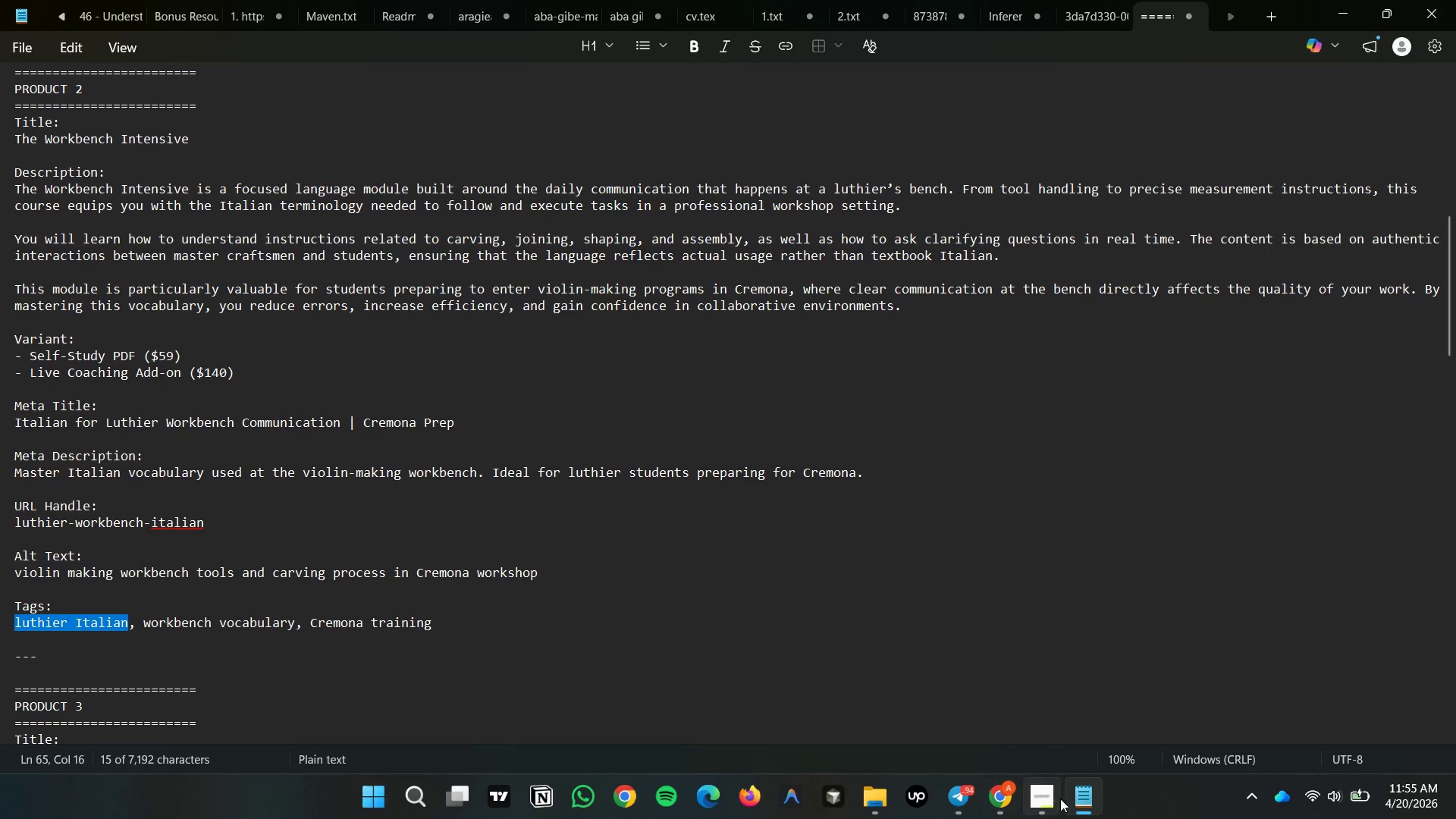 
left_click([1046, 801])
 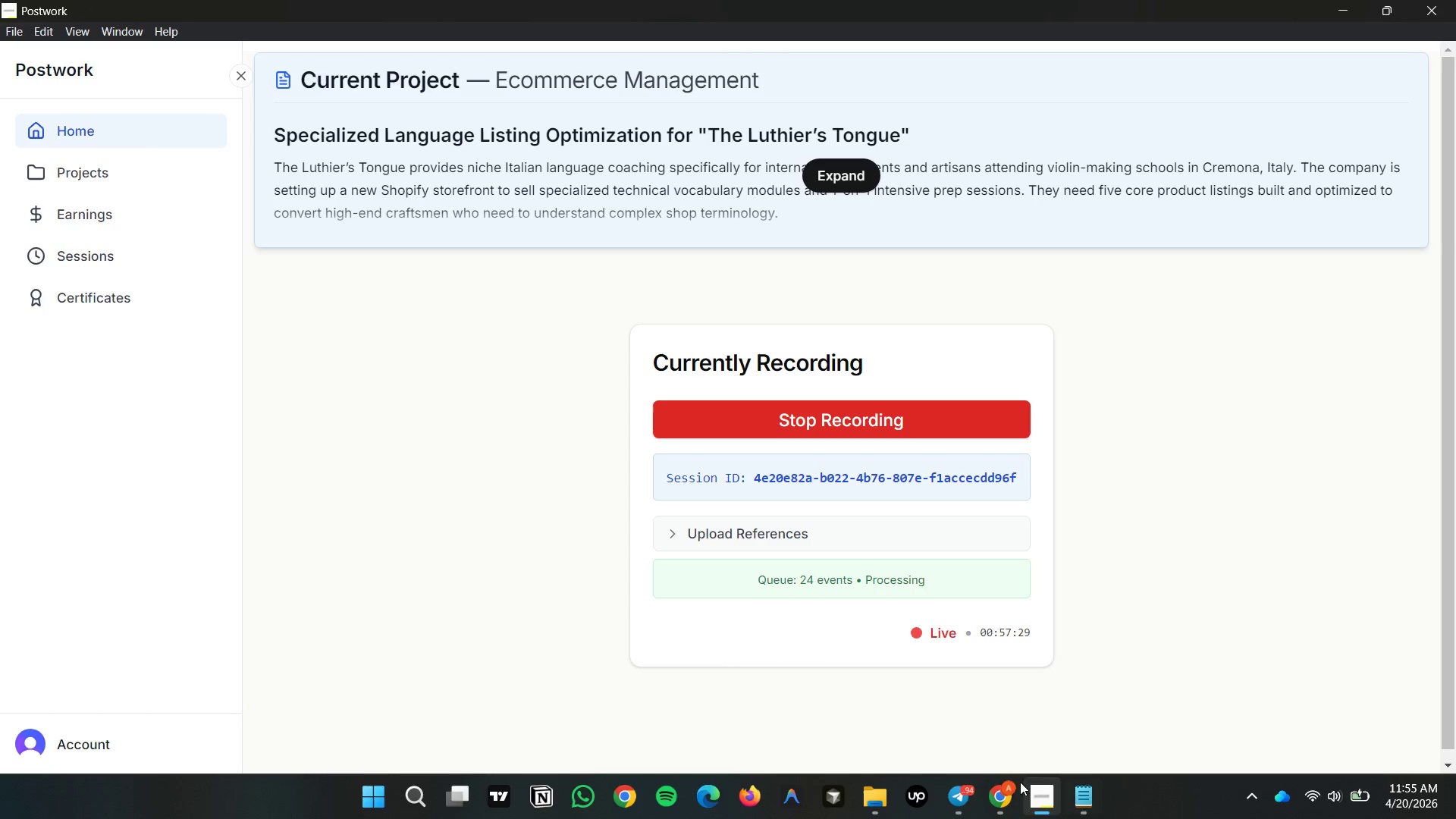 
double_click([1004, 784])
 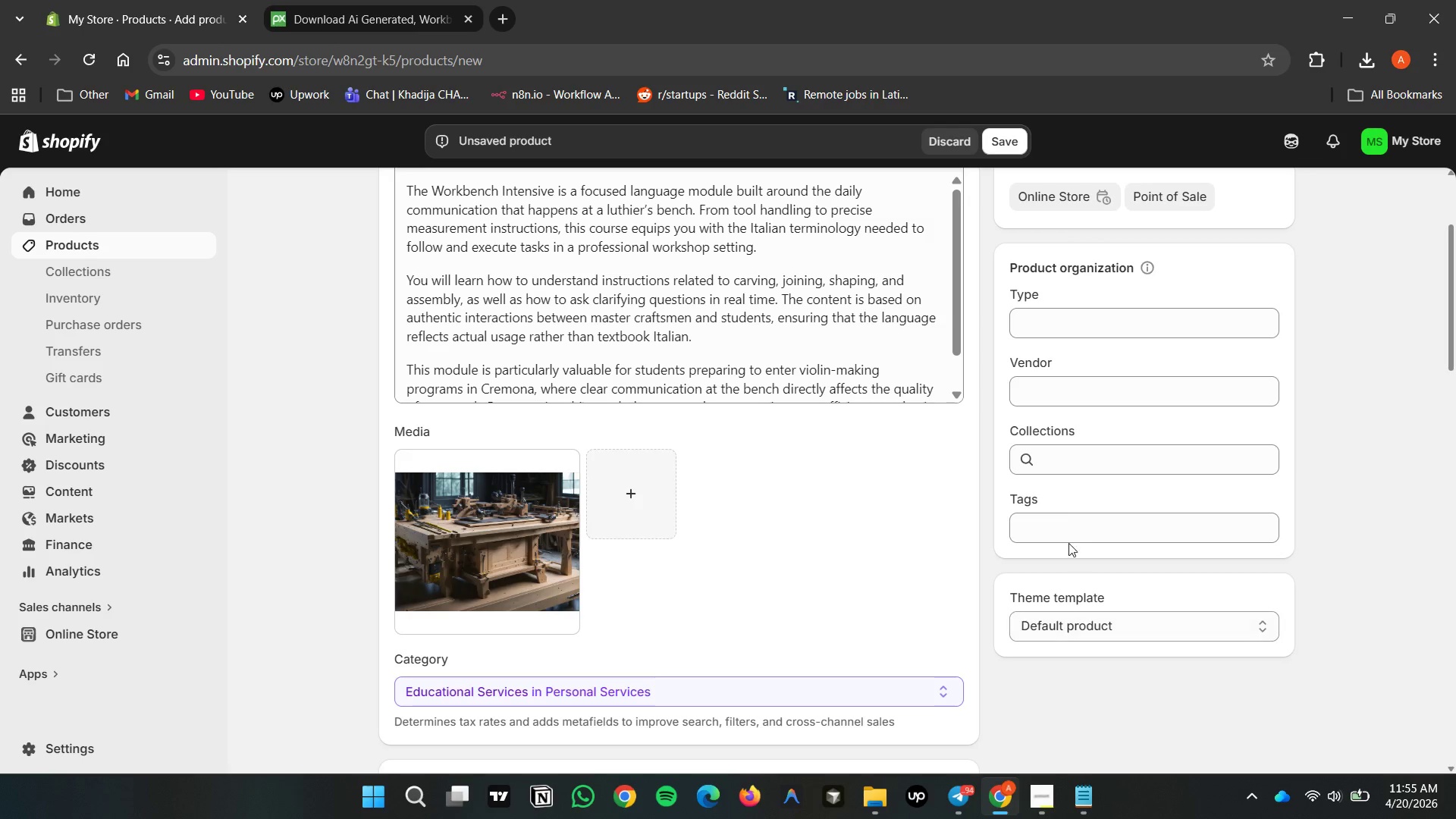 
left_click([1064, 530])
 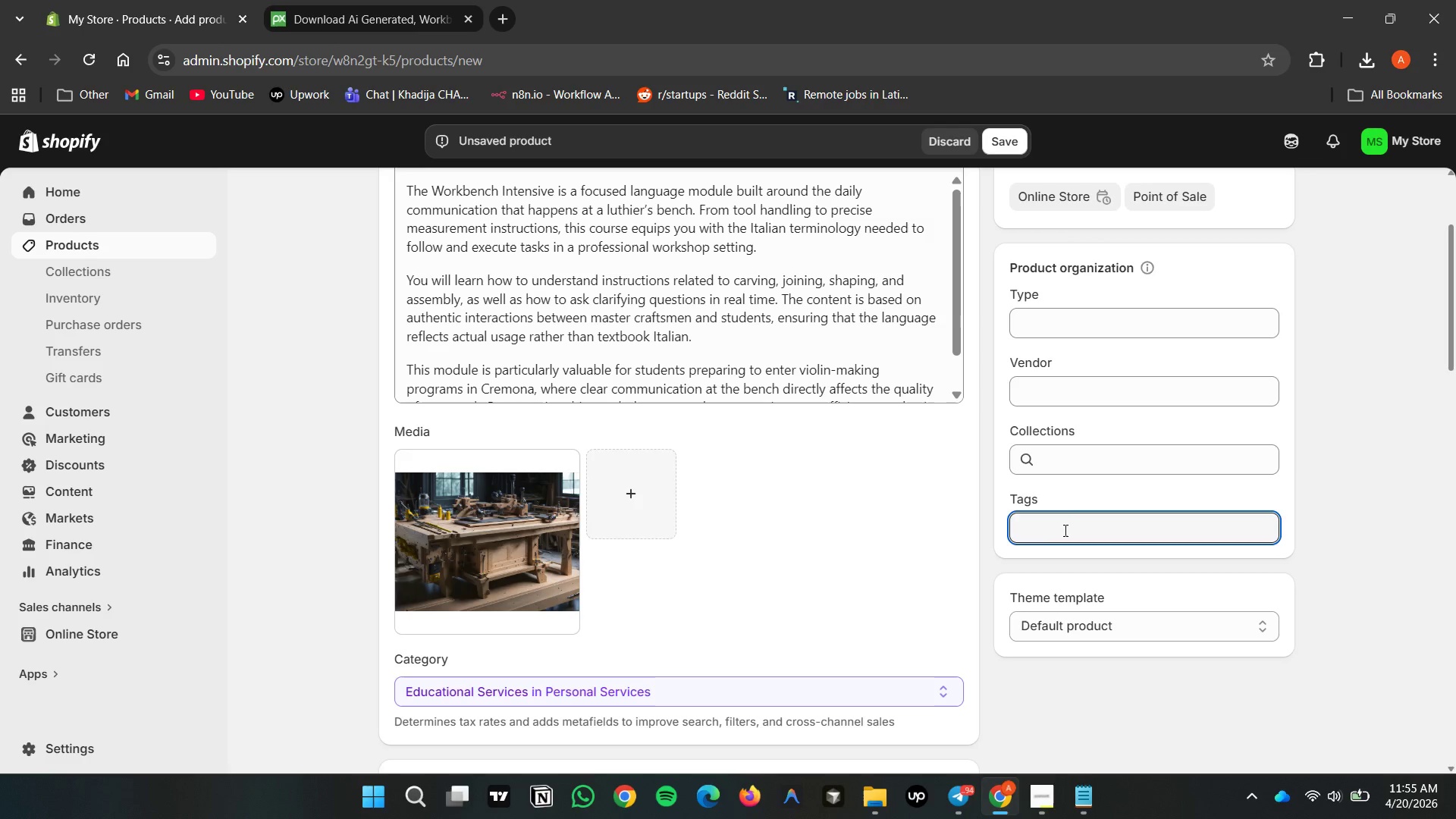 
key(Control+V)
 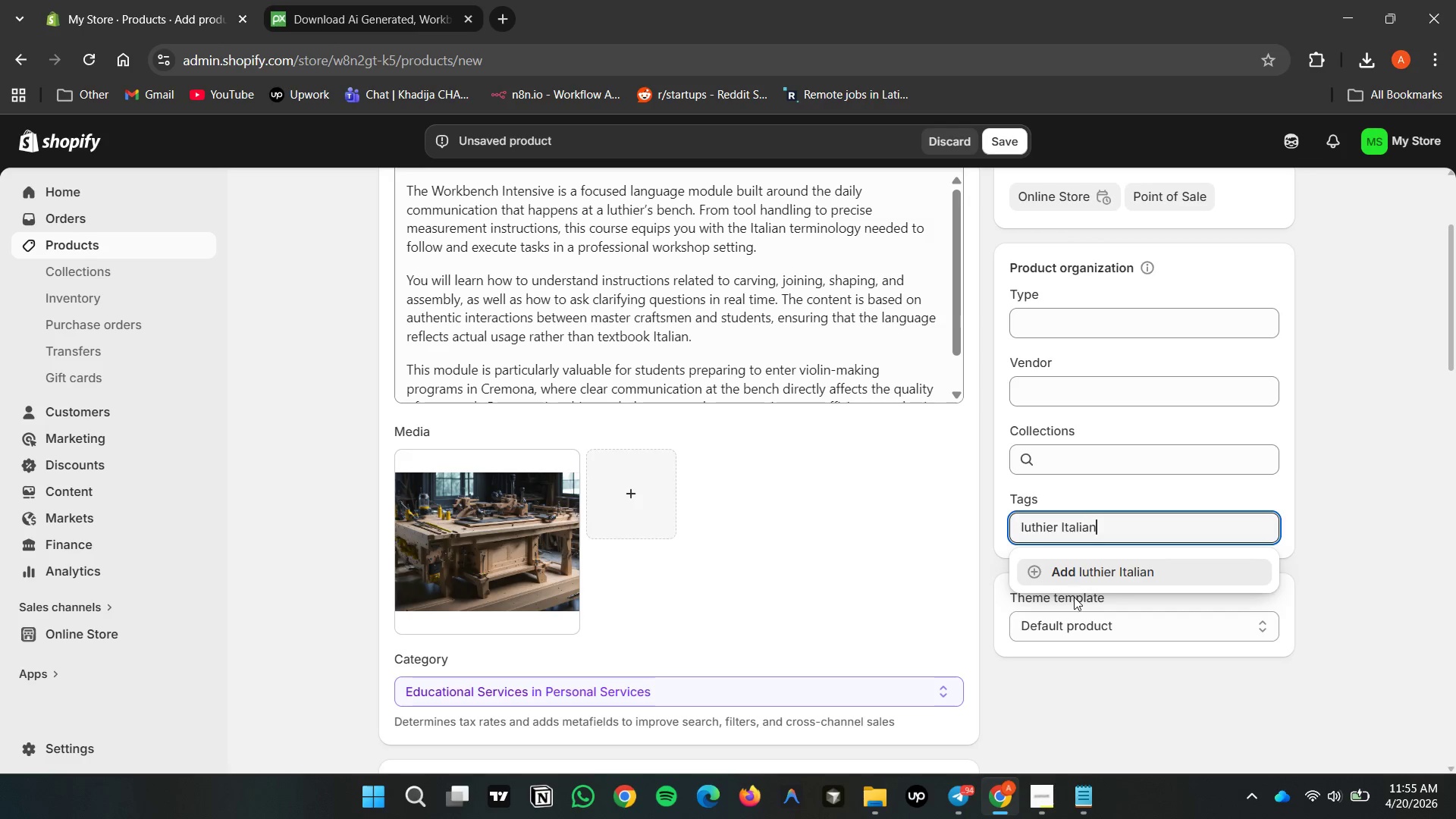 
left_click([1074, 580])
 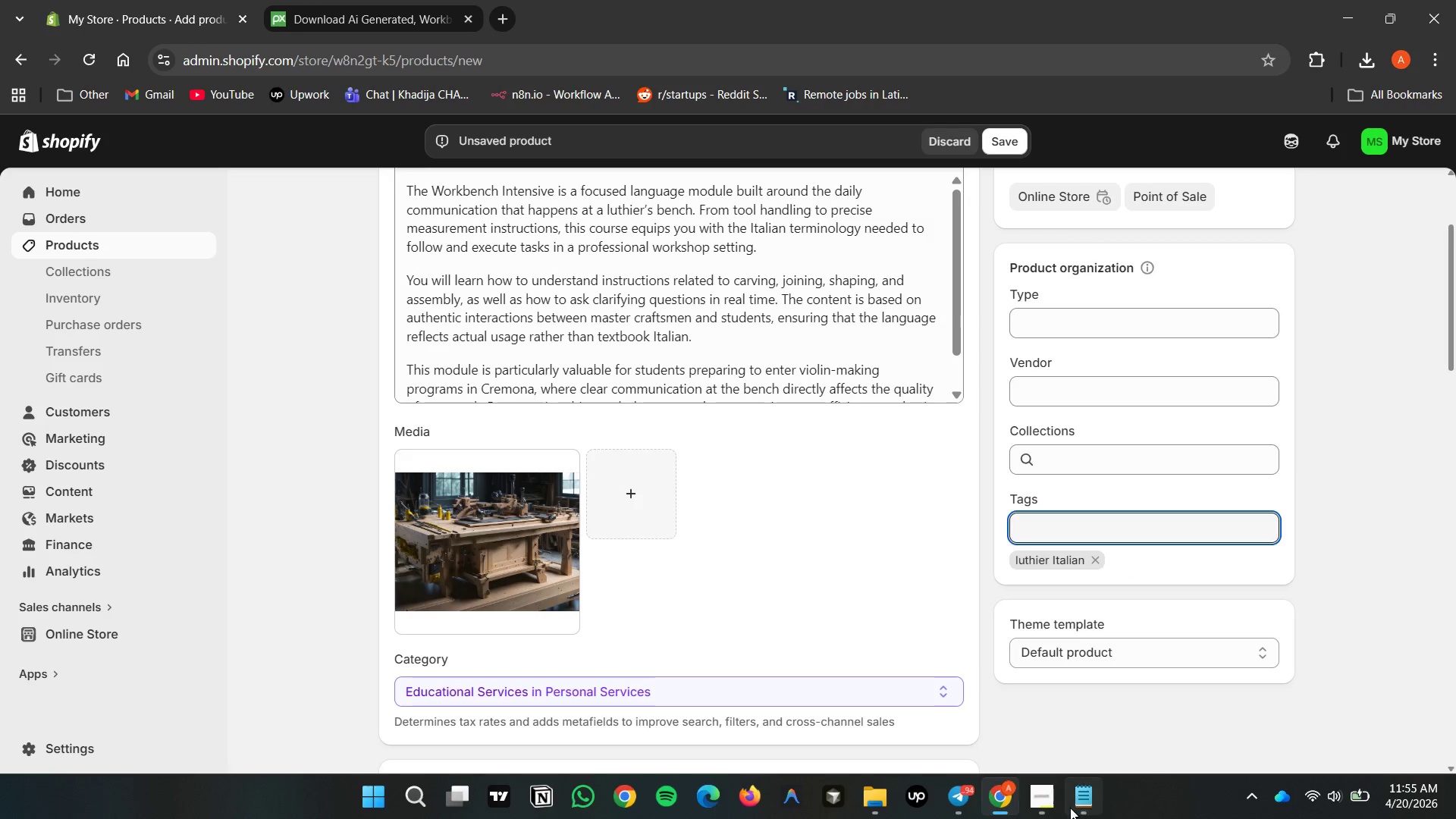 
left_click([1071, 802])
 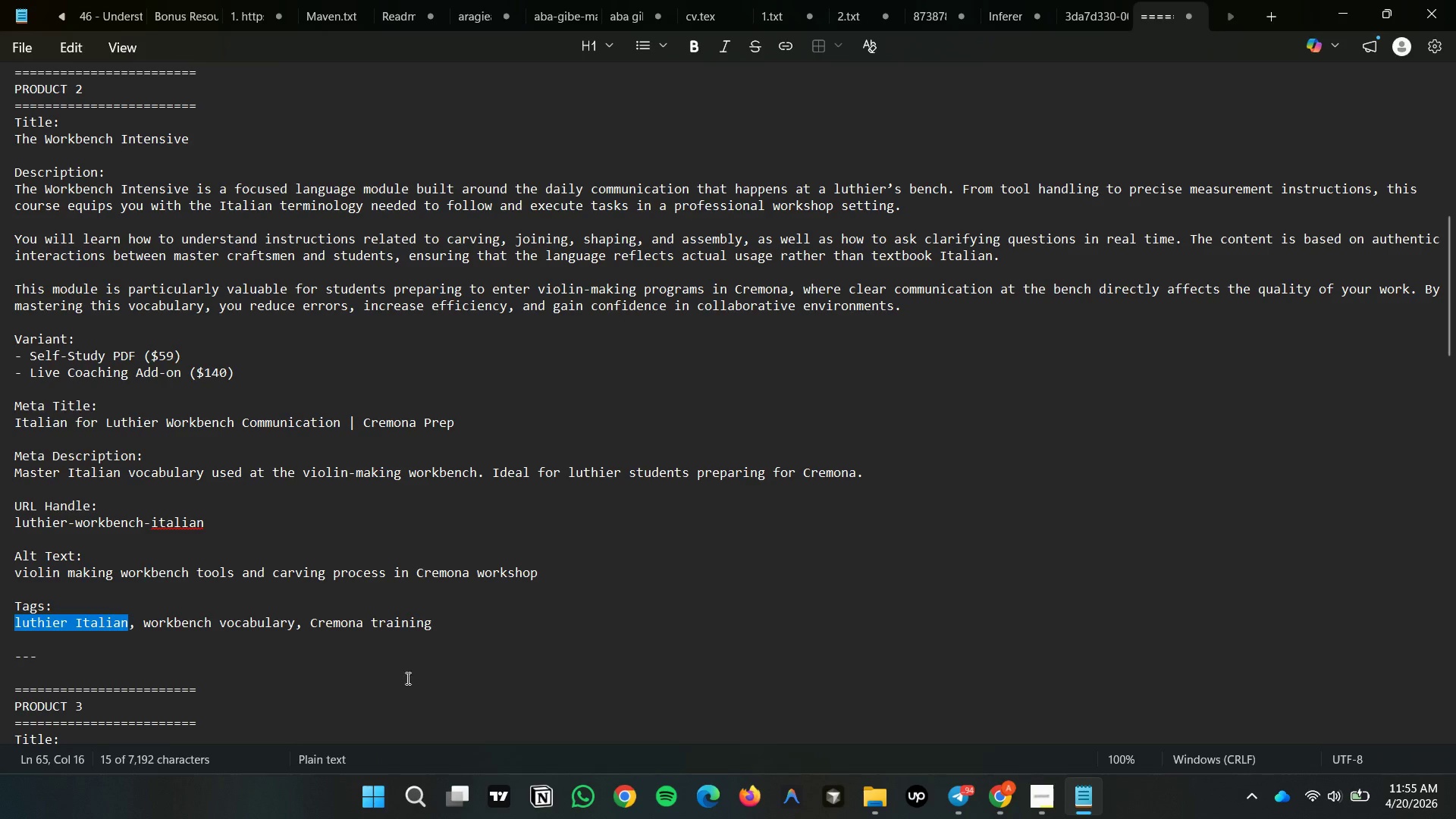 
left_click([394, 676])
 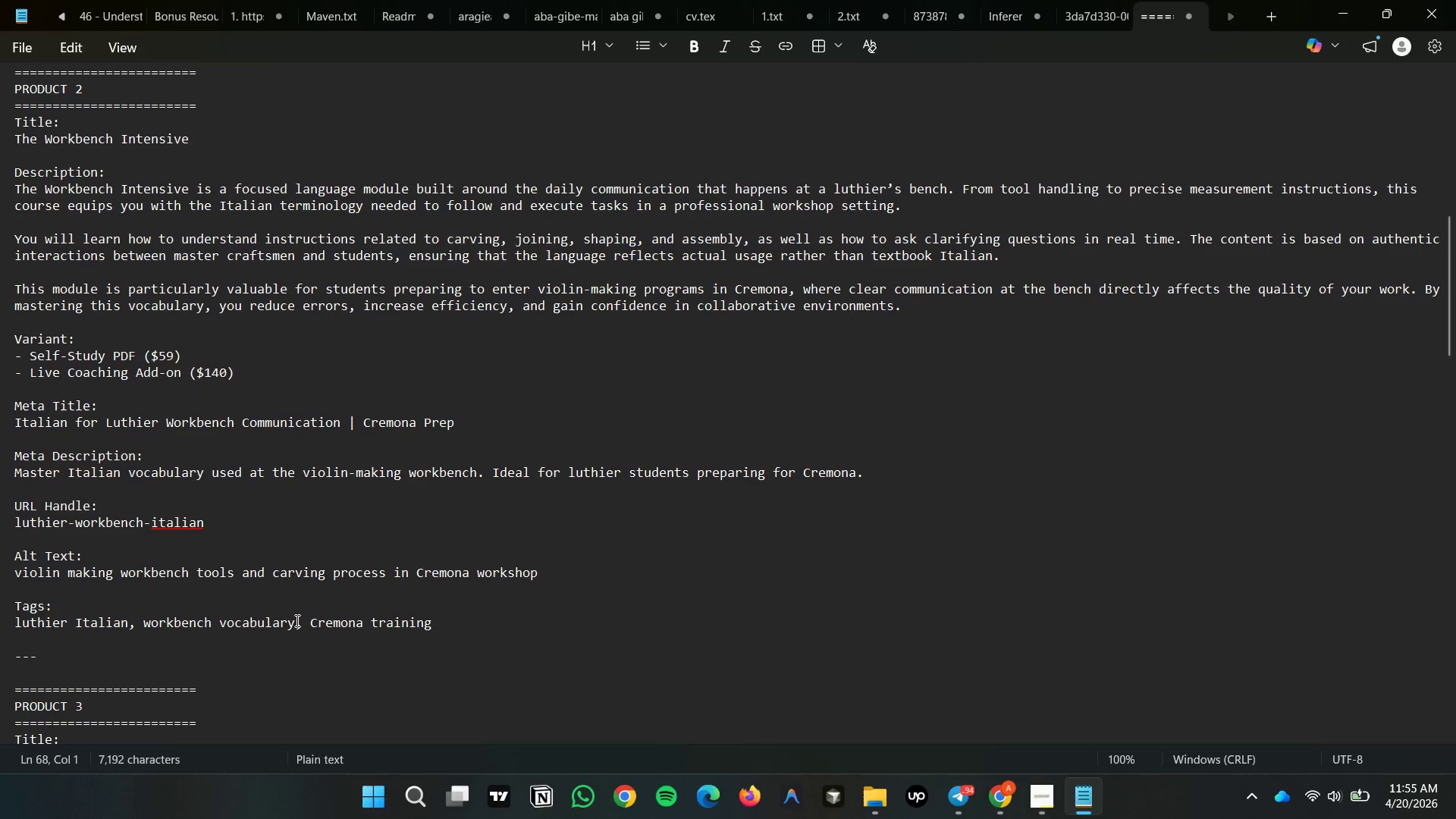 
left_click_drag(start_coordinate=[296, 620], to_coordinate=[145, 619])
 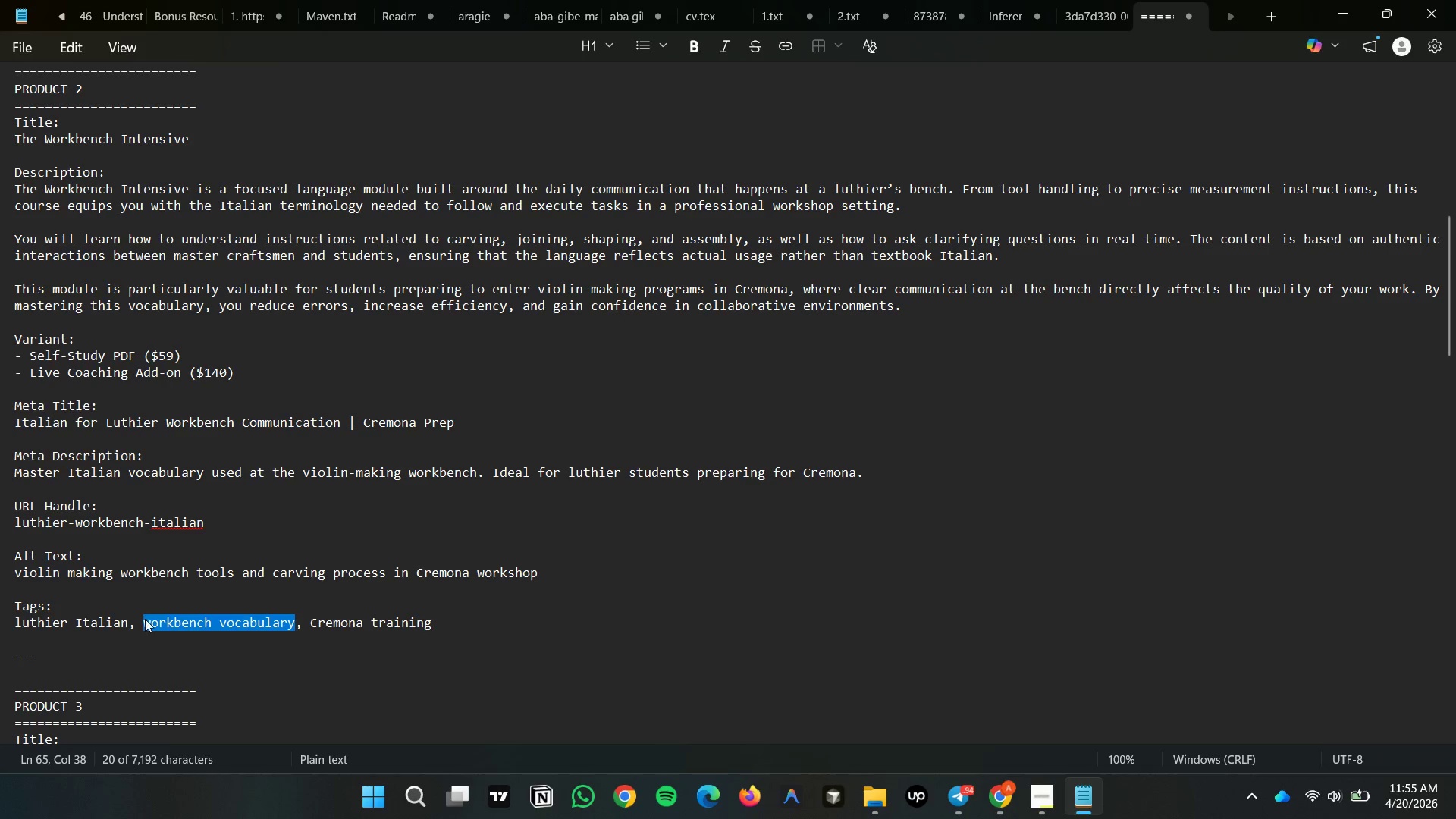 
left_click([145, 619])
 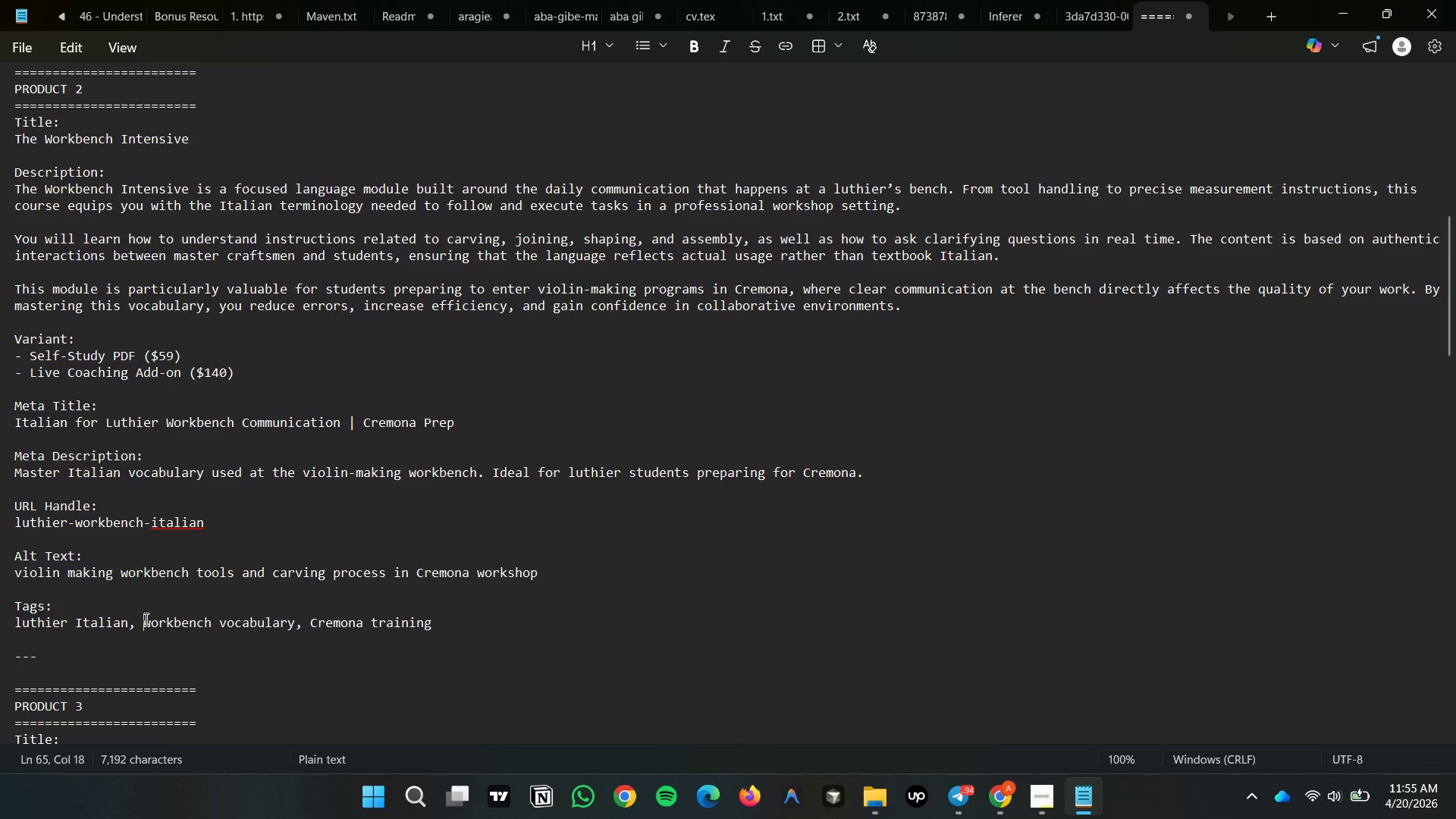 
key(Control+C)
 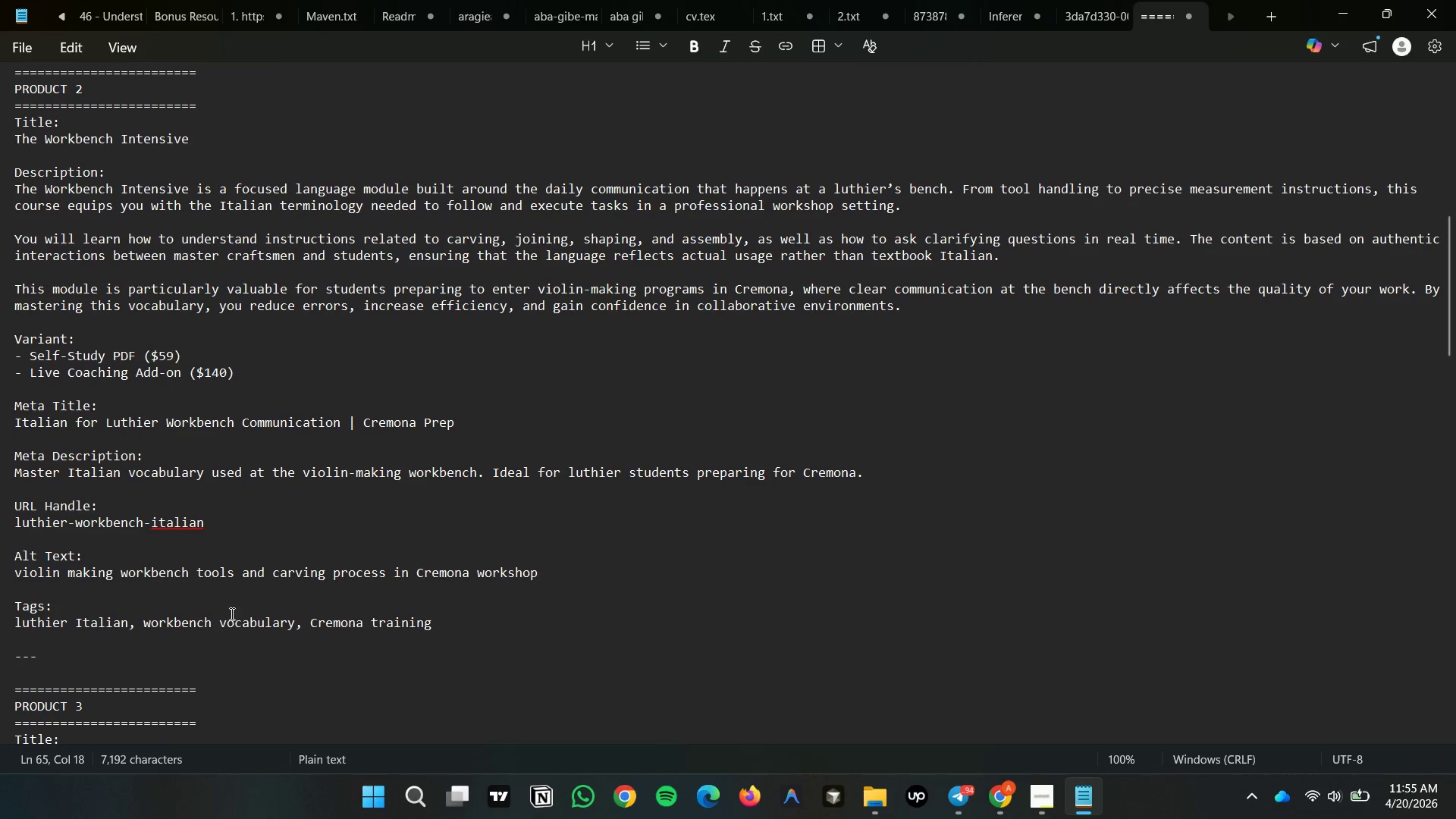 
mouse_move([1049, 816])
 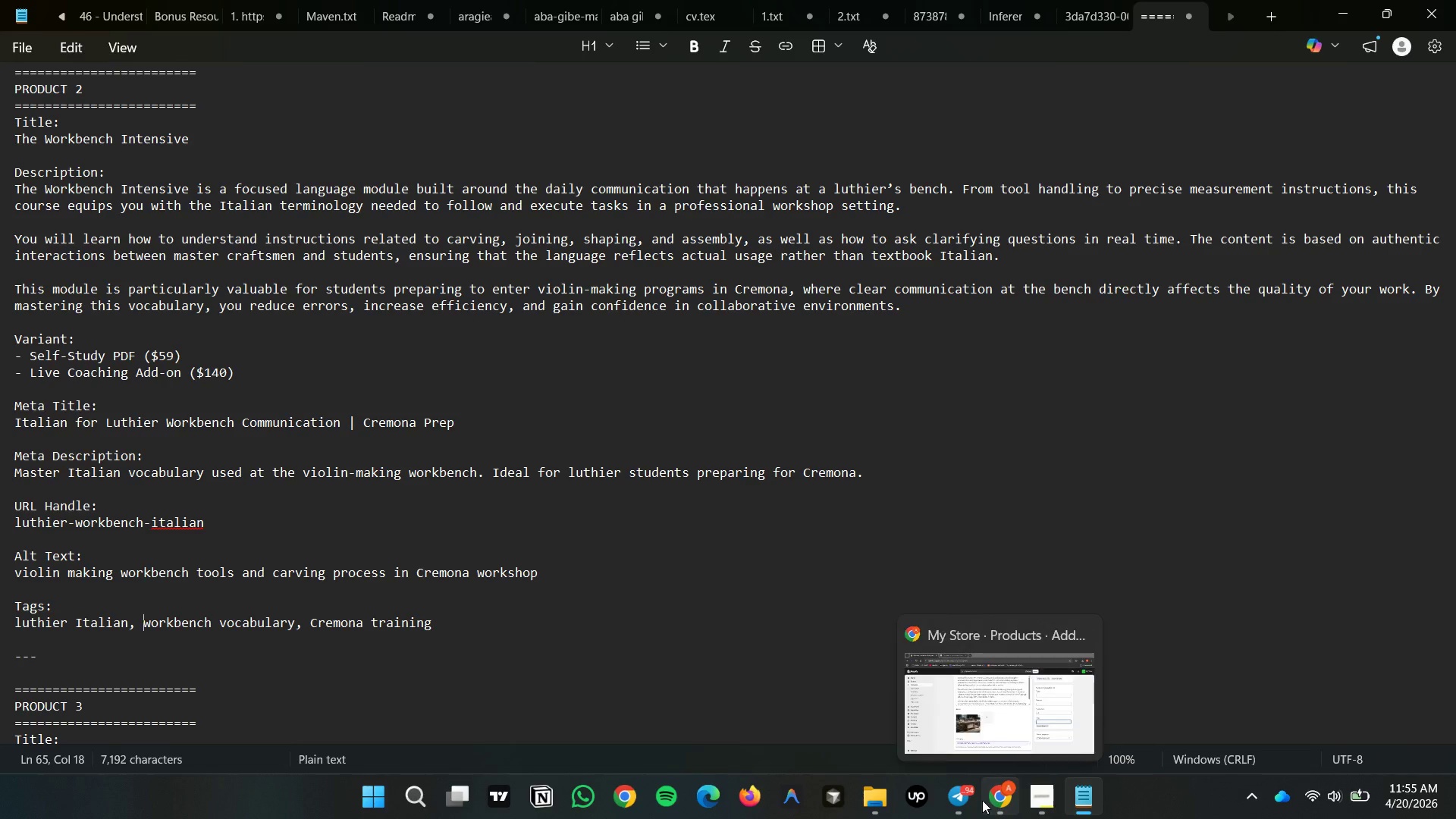 
left_click([997, 793])
 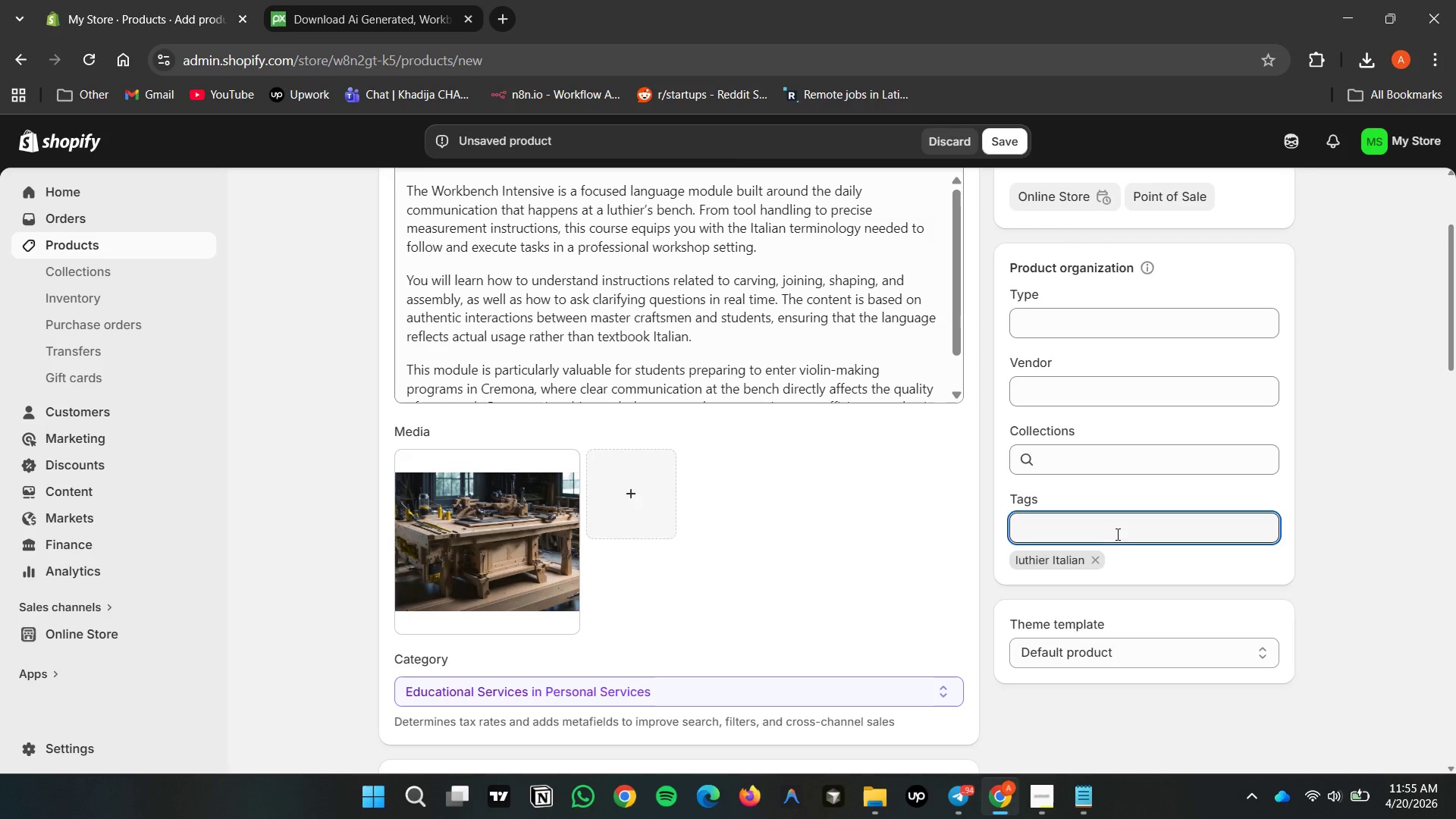 
left_click([1116, 532])
 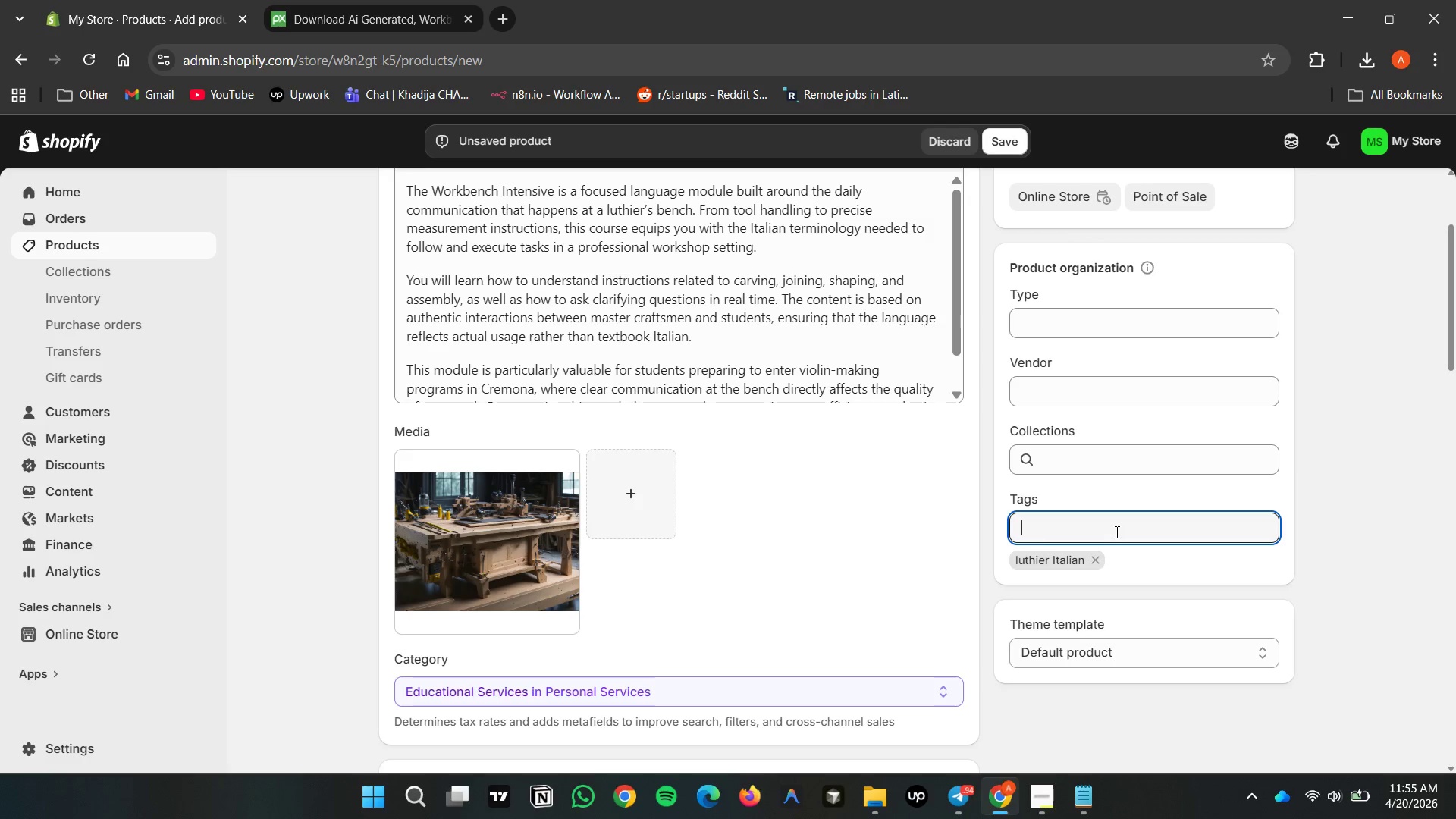 
key(Control+V)
 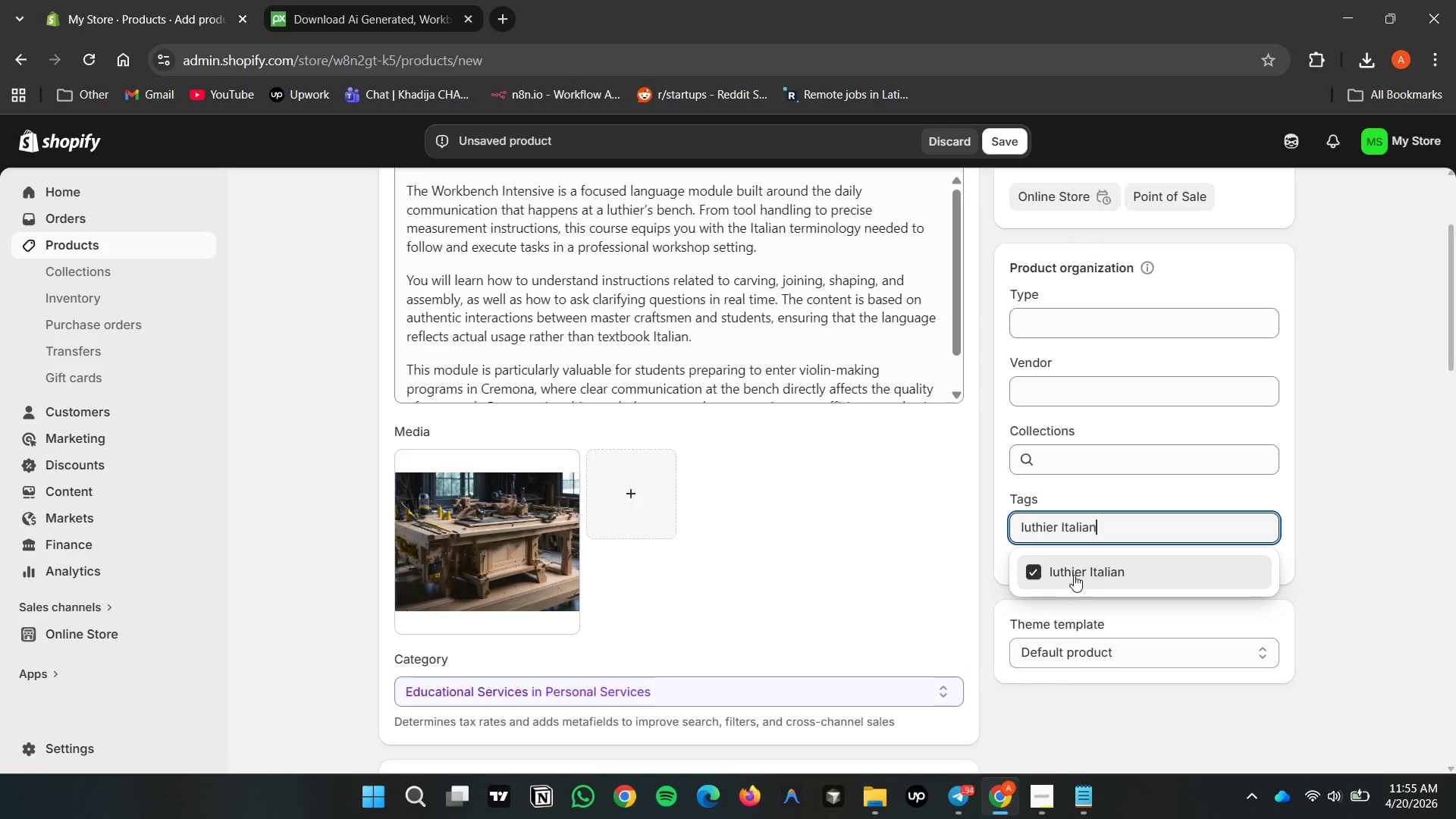 
left_click([1098, 570])
 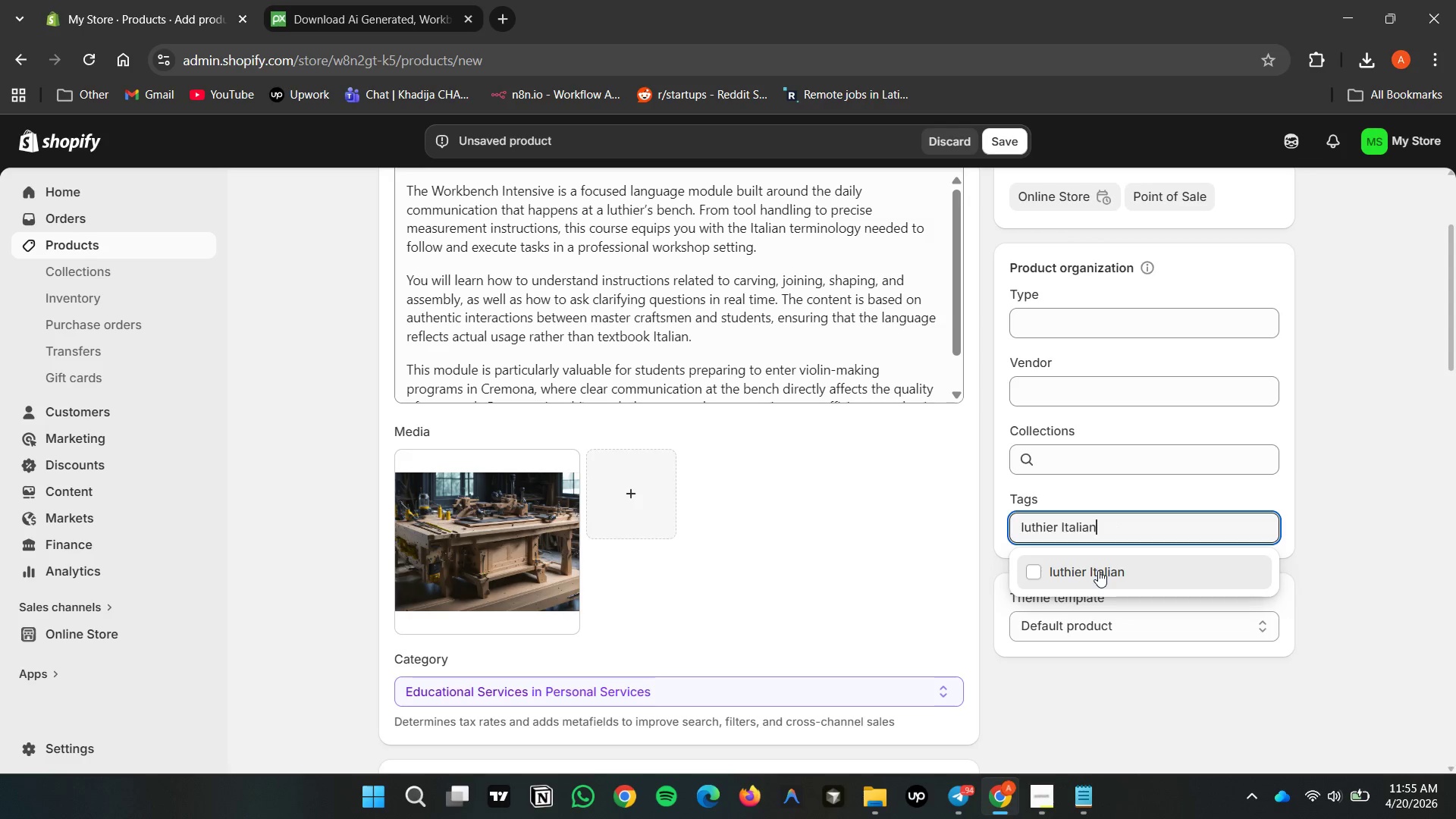 
left_click([1098, 570])
 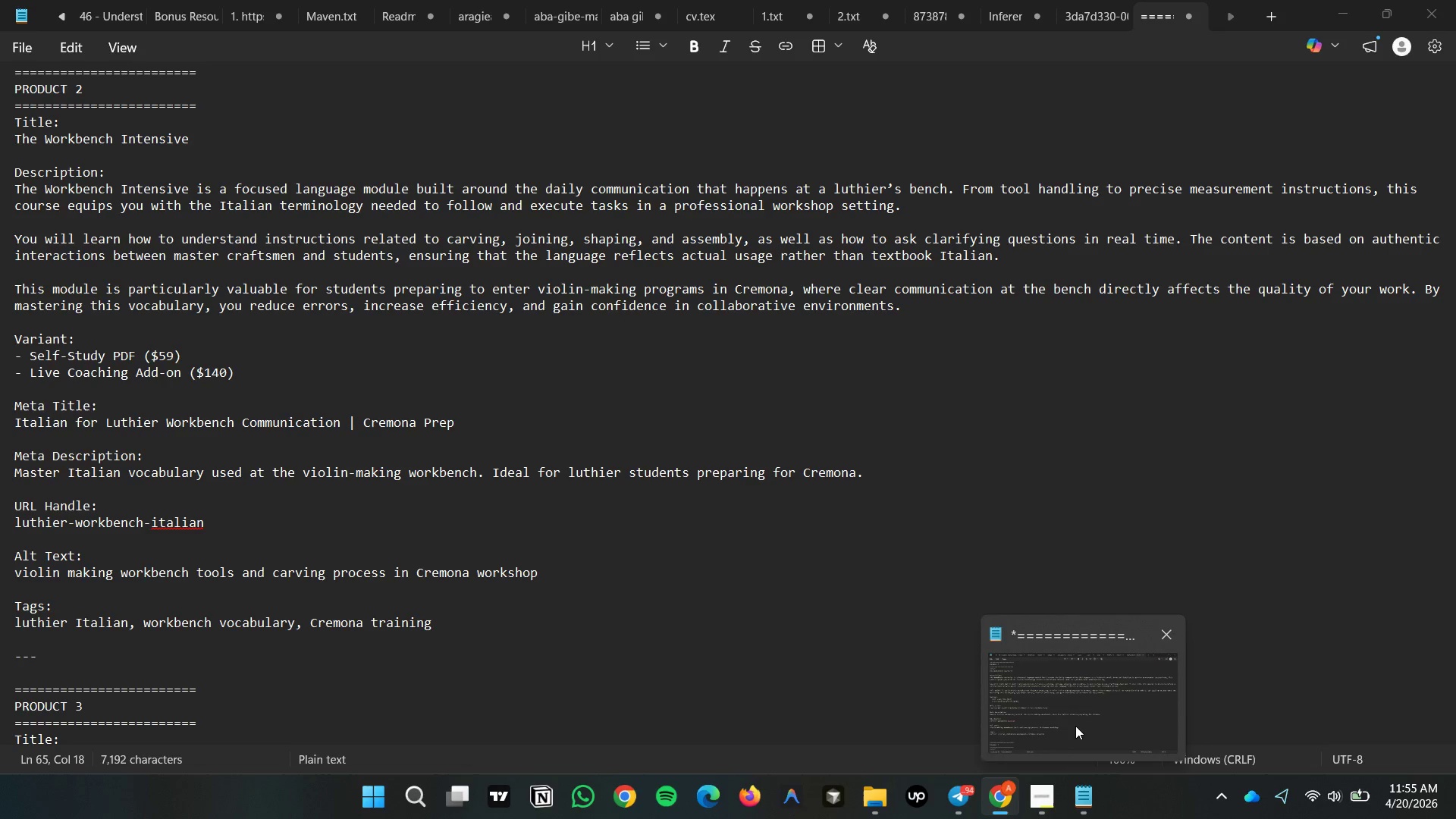 
wait(7.42)
 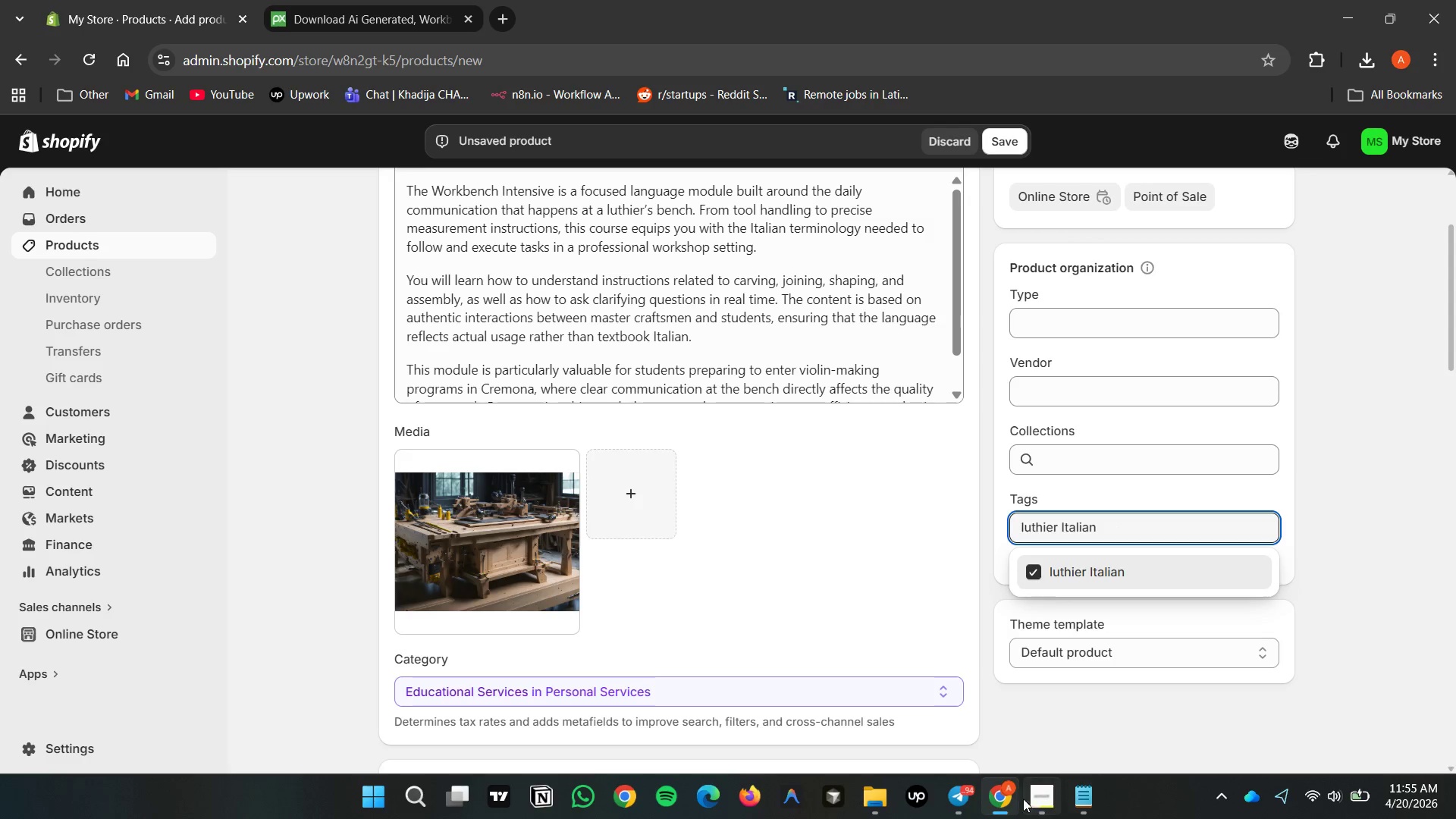 
left_click([1075, 726])
 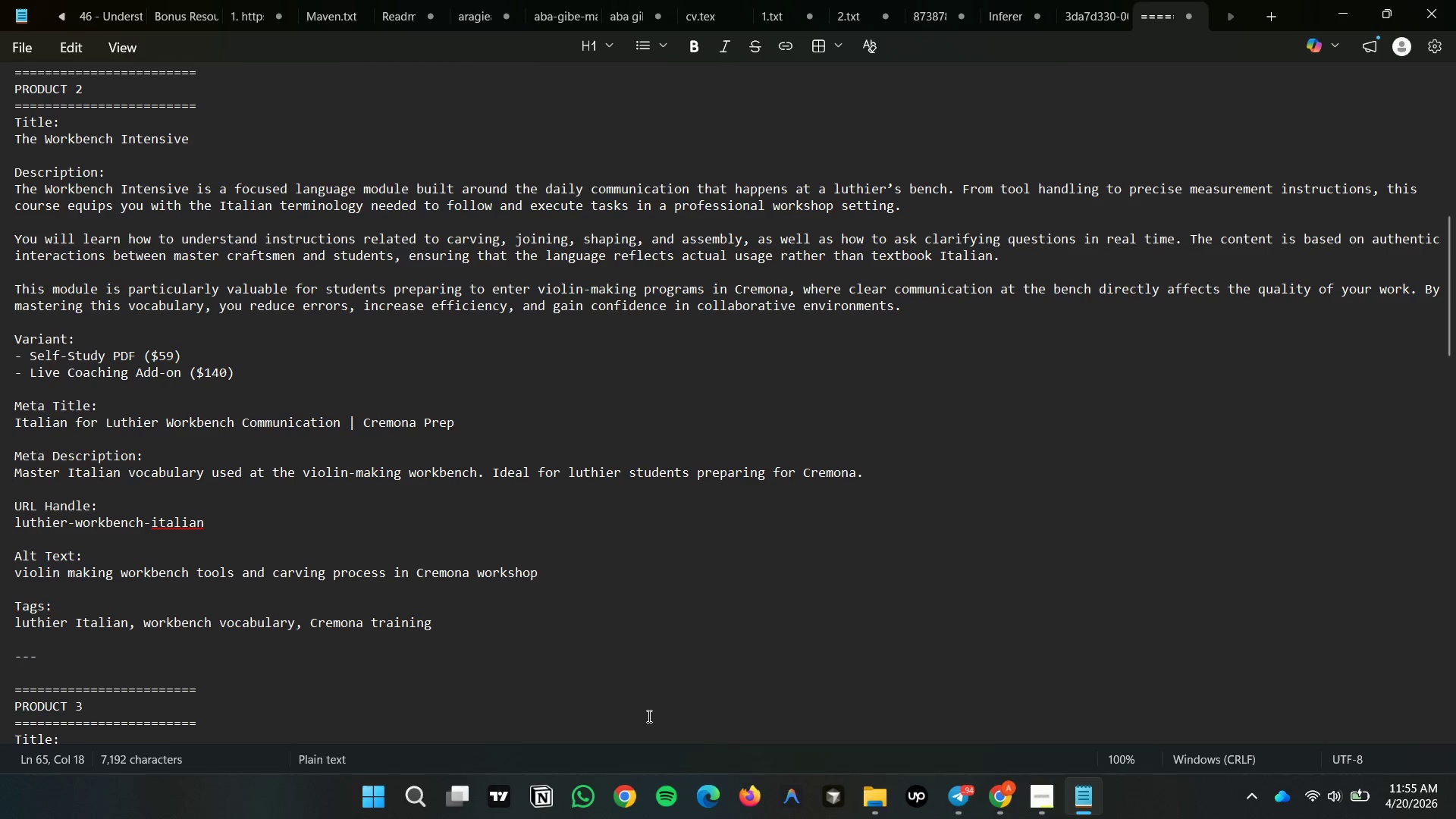 
left_click([648, 716])
 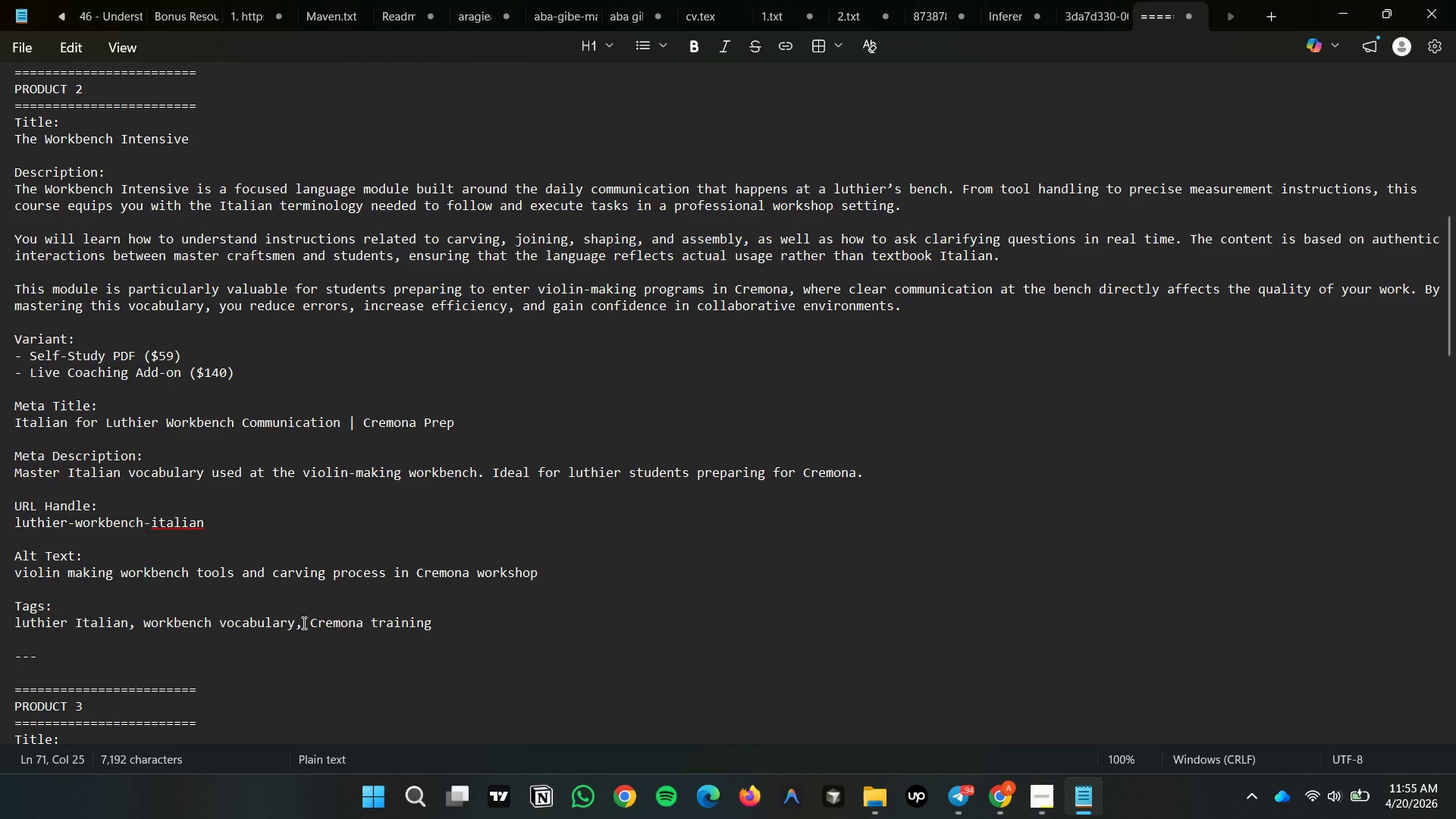 
left_click([295, 618])
 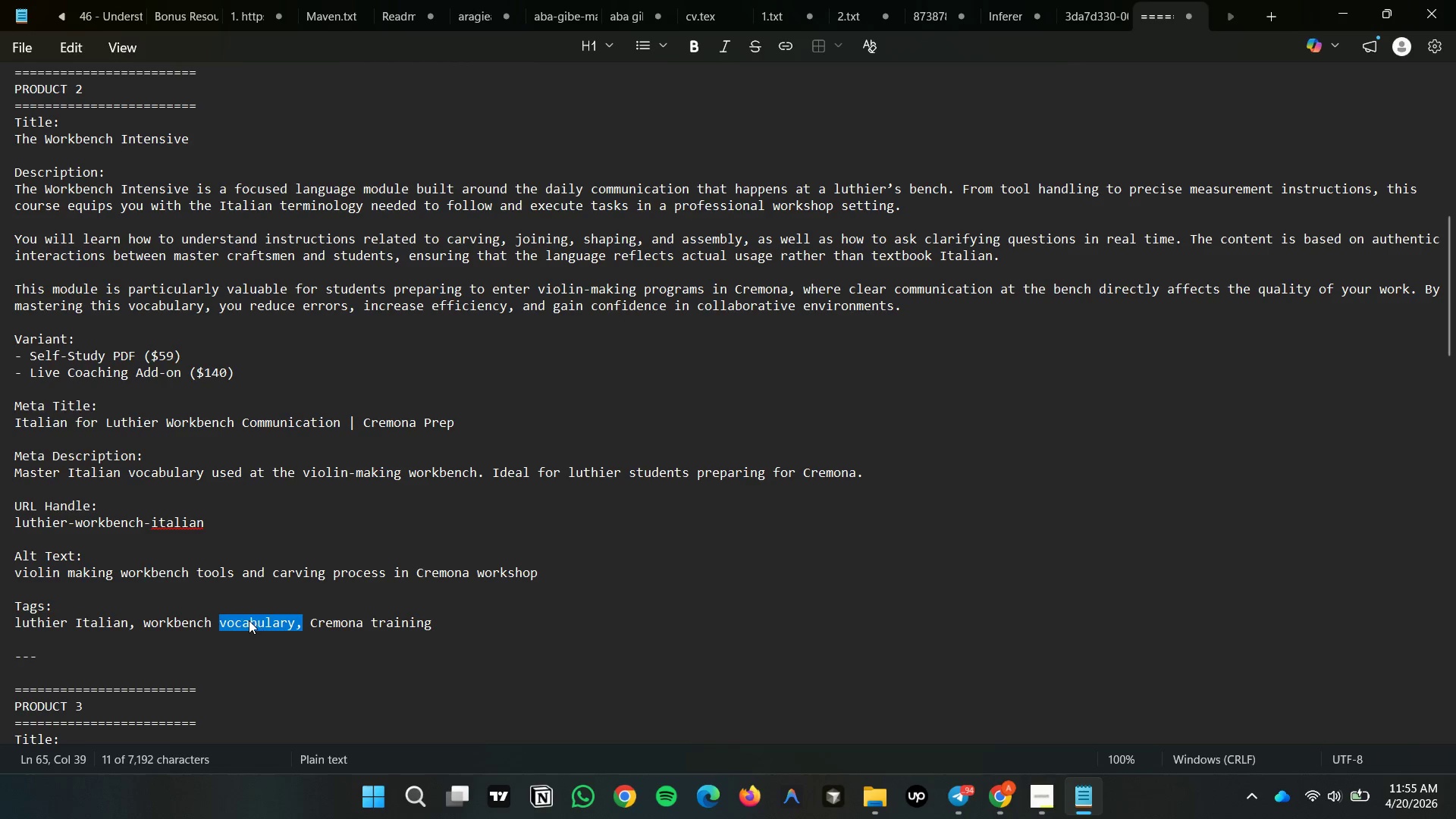 
triple_click([248, 620])
 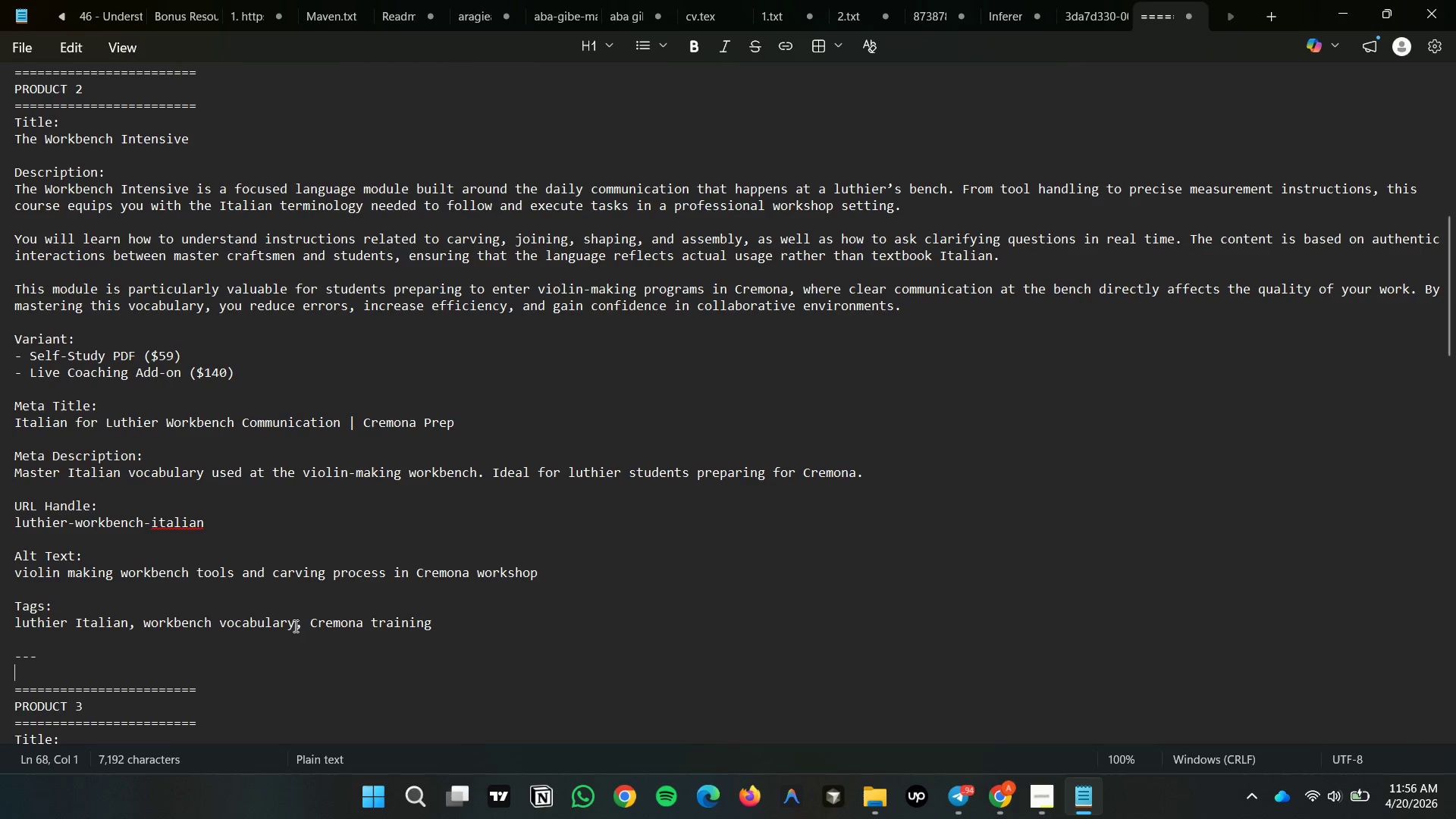 
left_click_drag(start_coordinate=[293, 619], to_coordinate=[146, 623])
 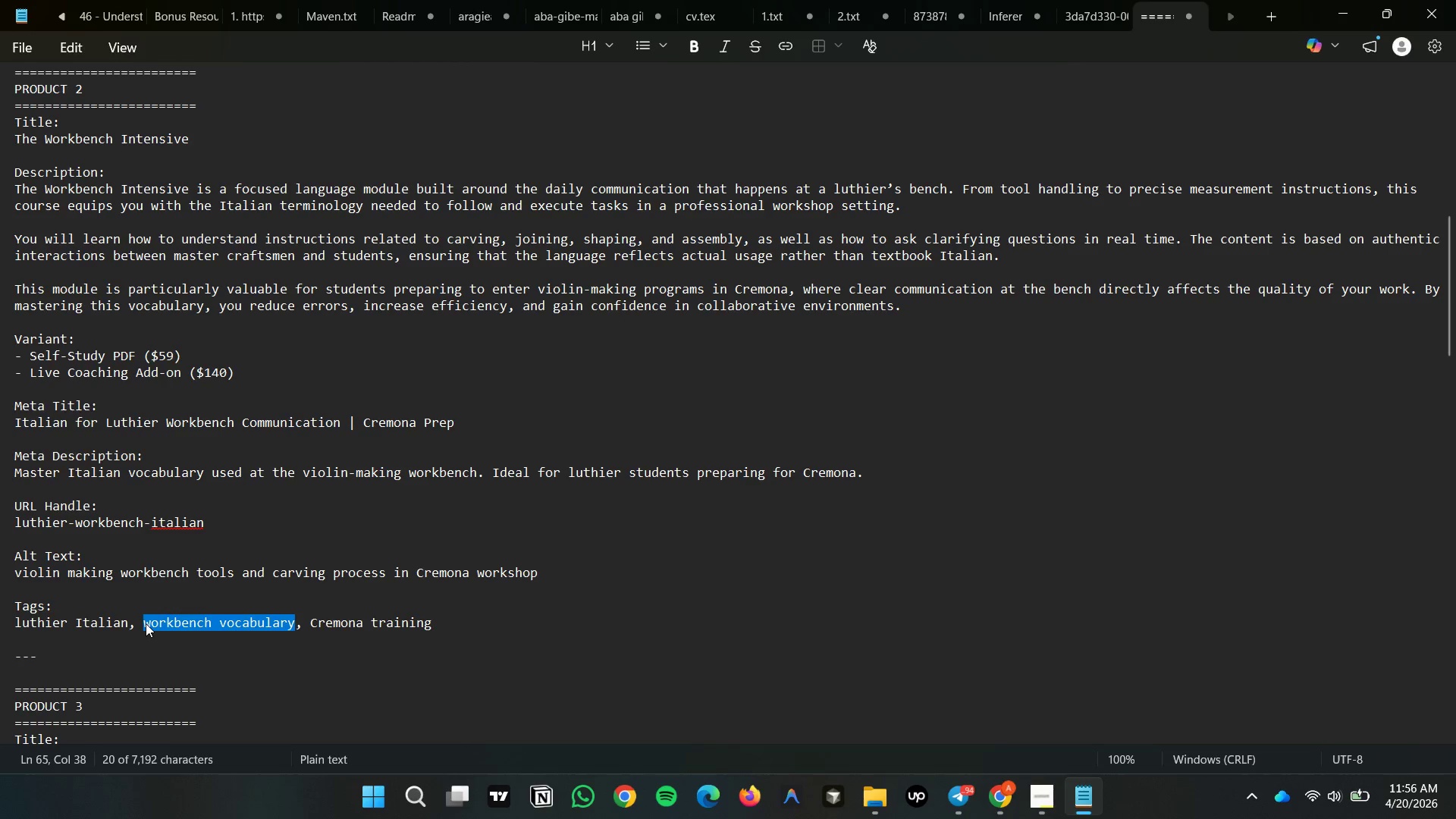 
key(Control+C)
 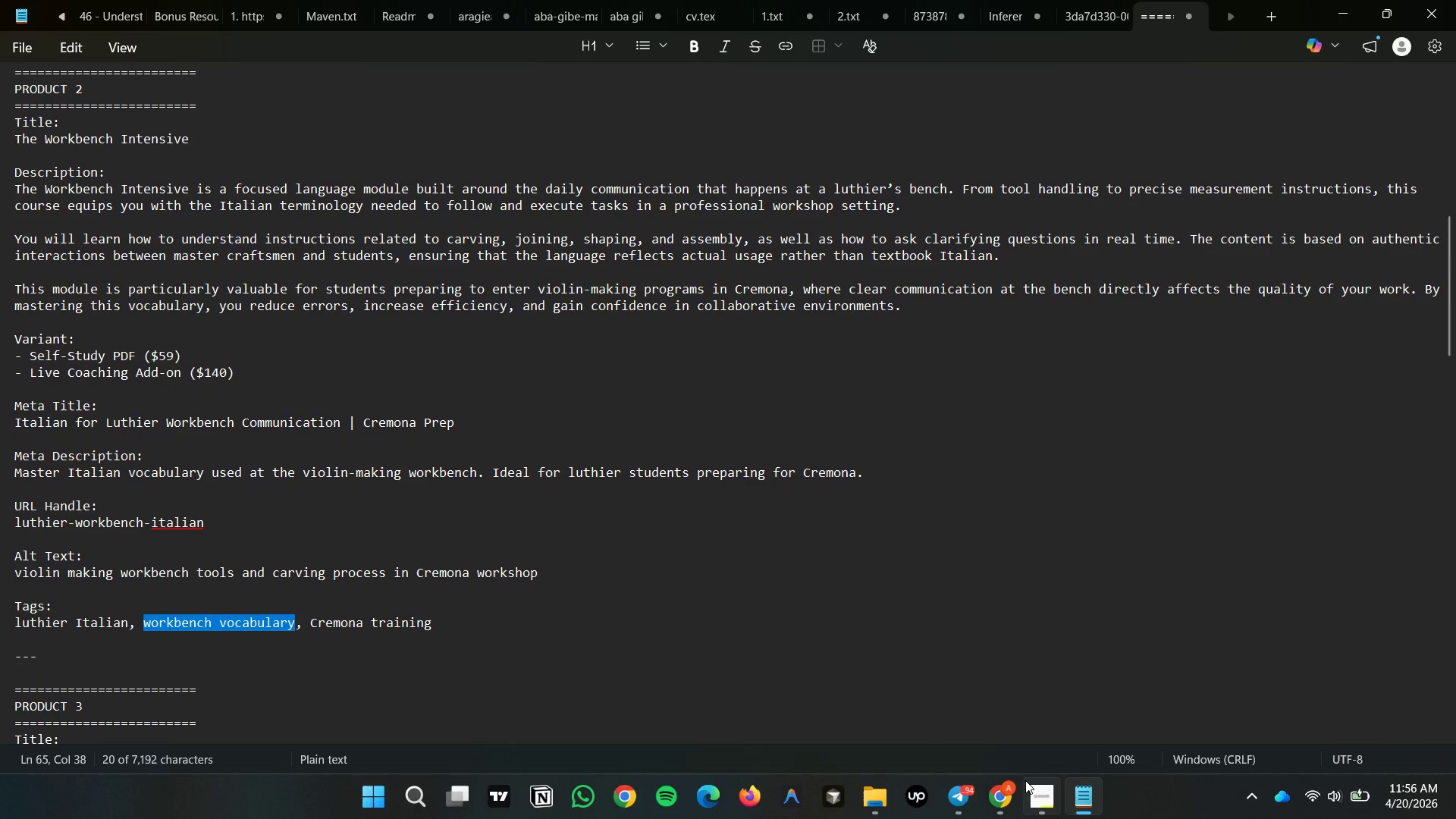 
left_click([1031, 795])
 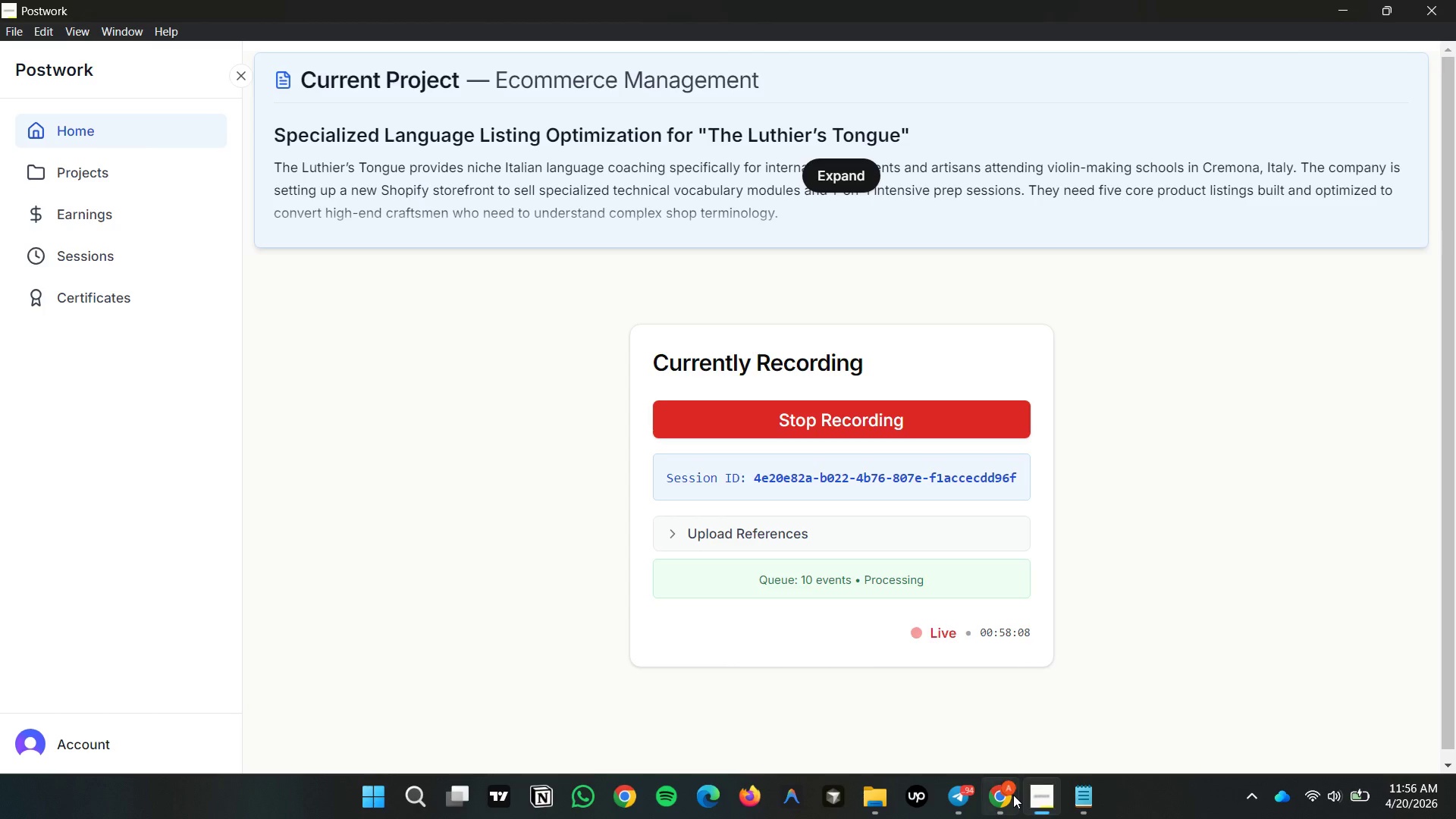 
double_click([1013, 795])
 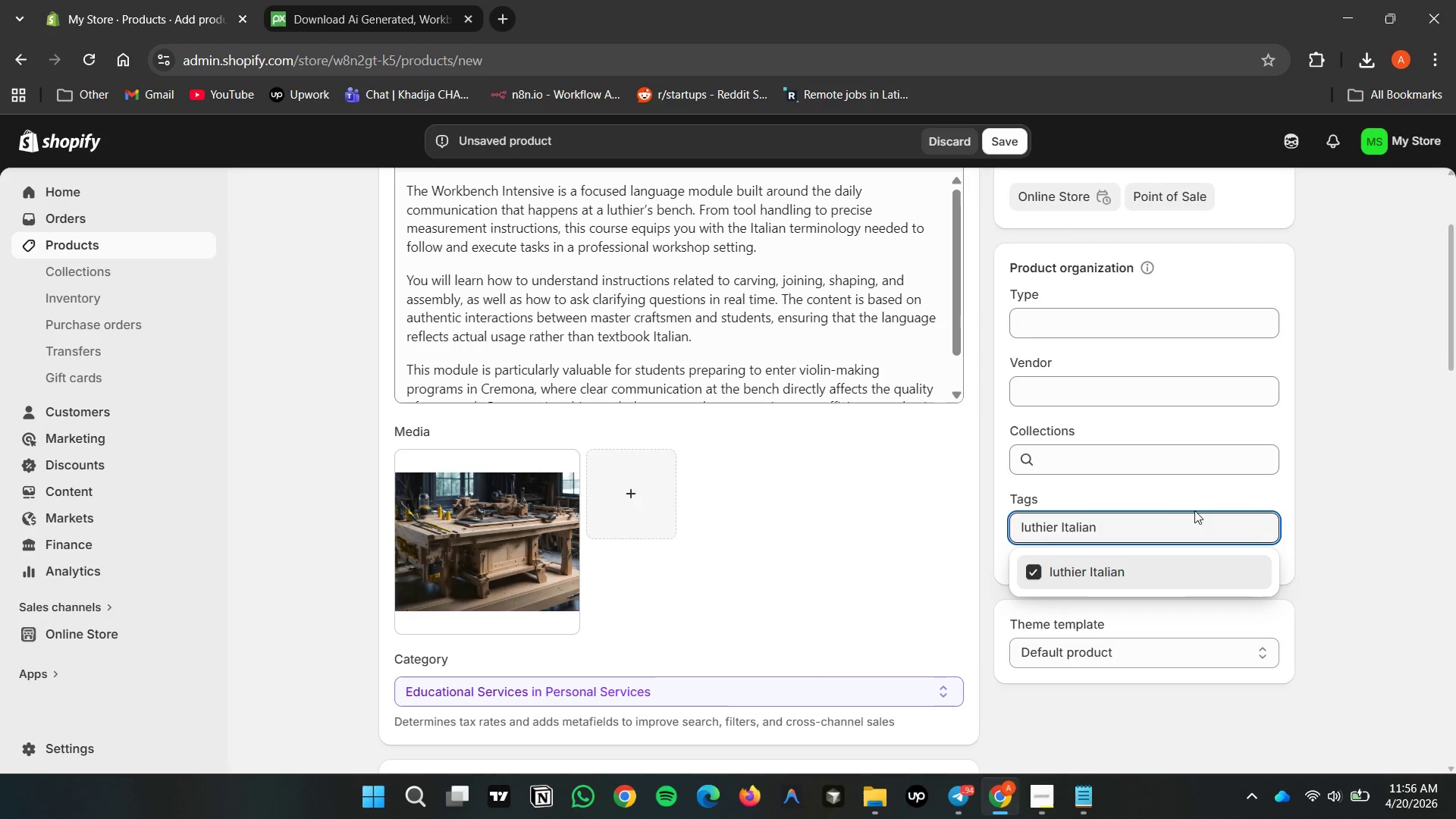 
key(Control+A)
 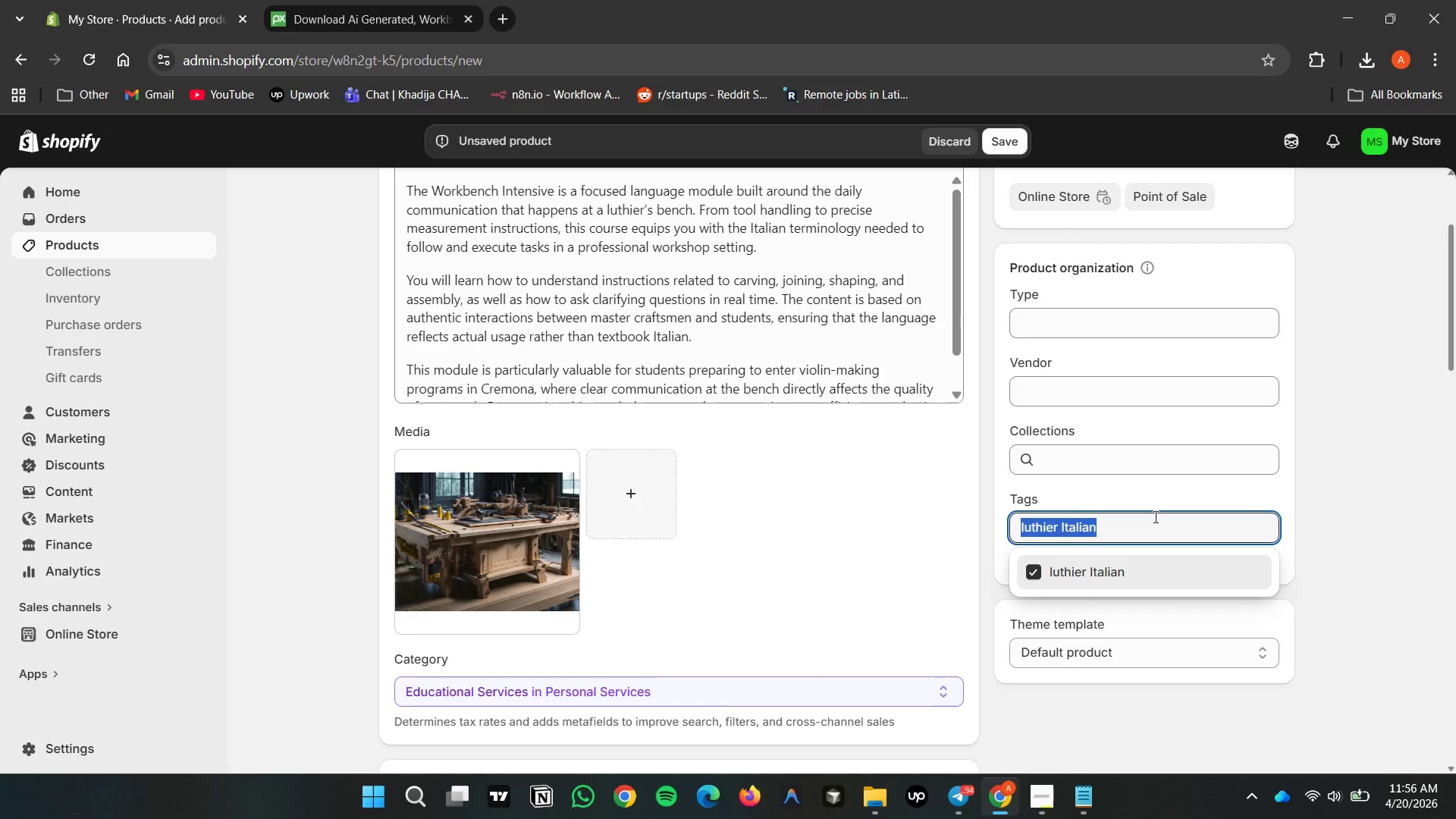 
key(Control+V)
 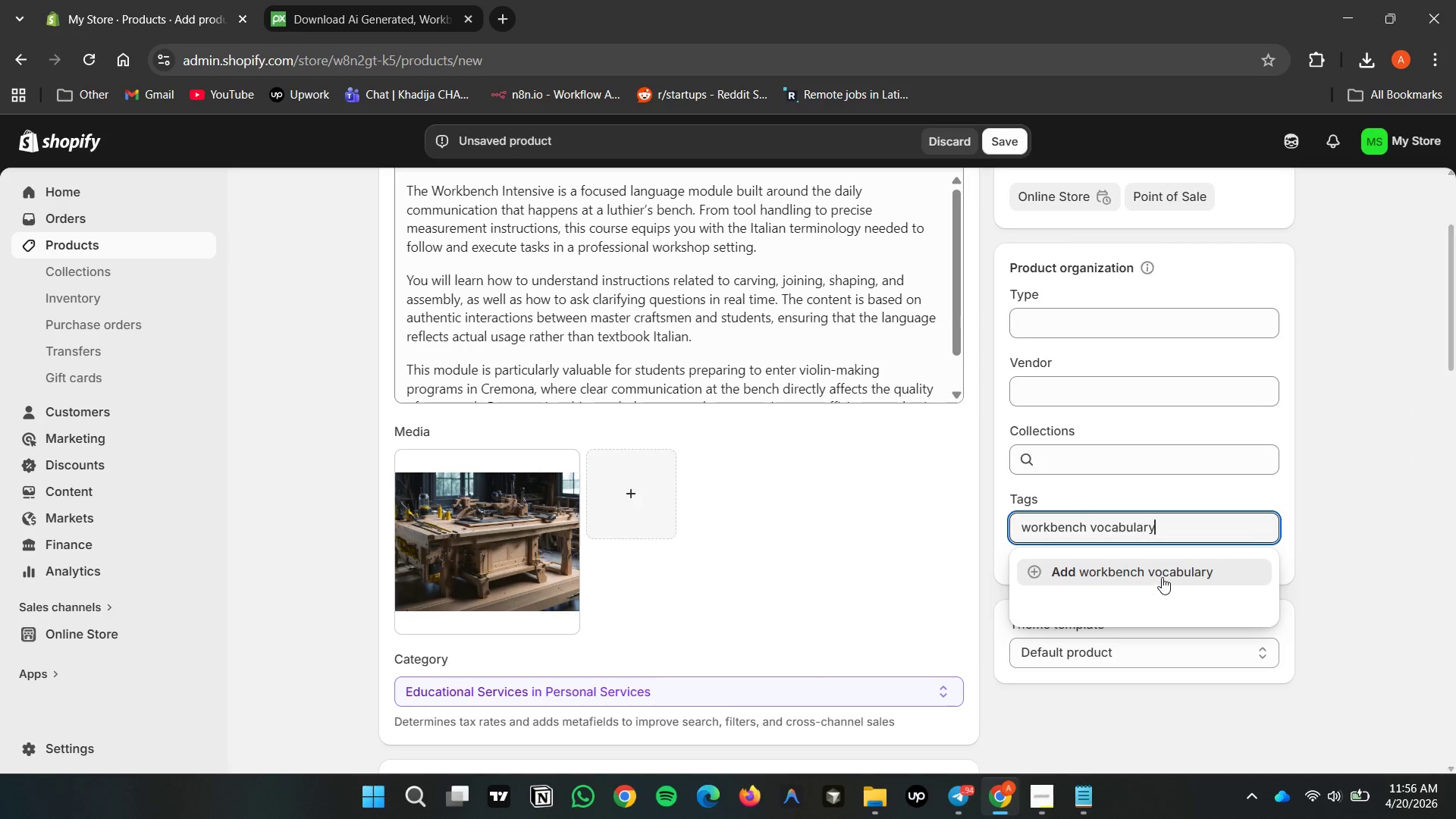 
left_click([1162, 575])
 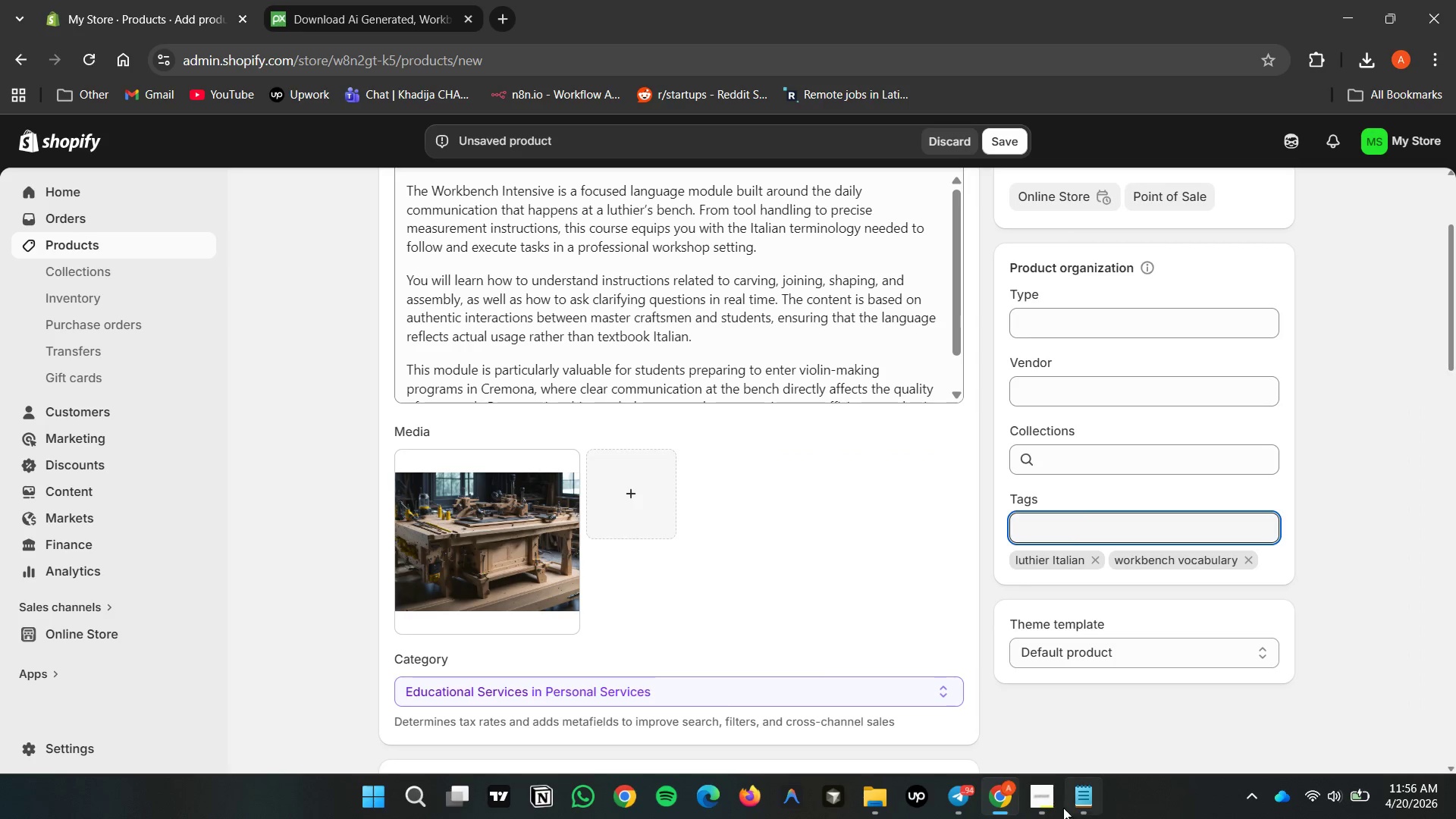 
left_click([1092, 803])
 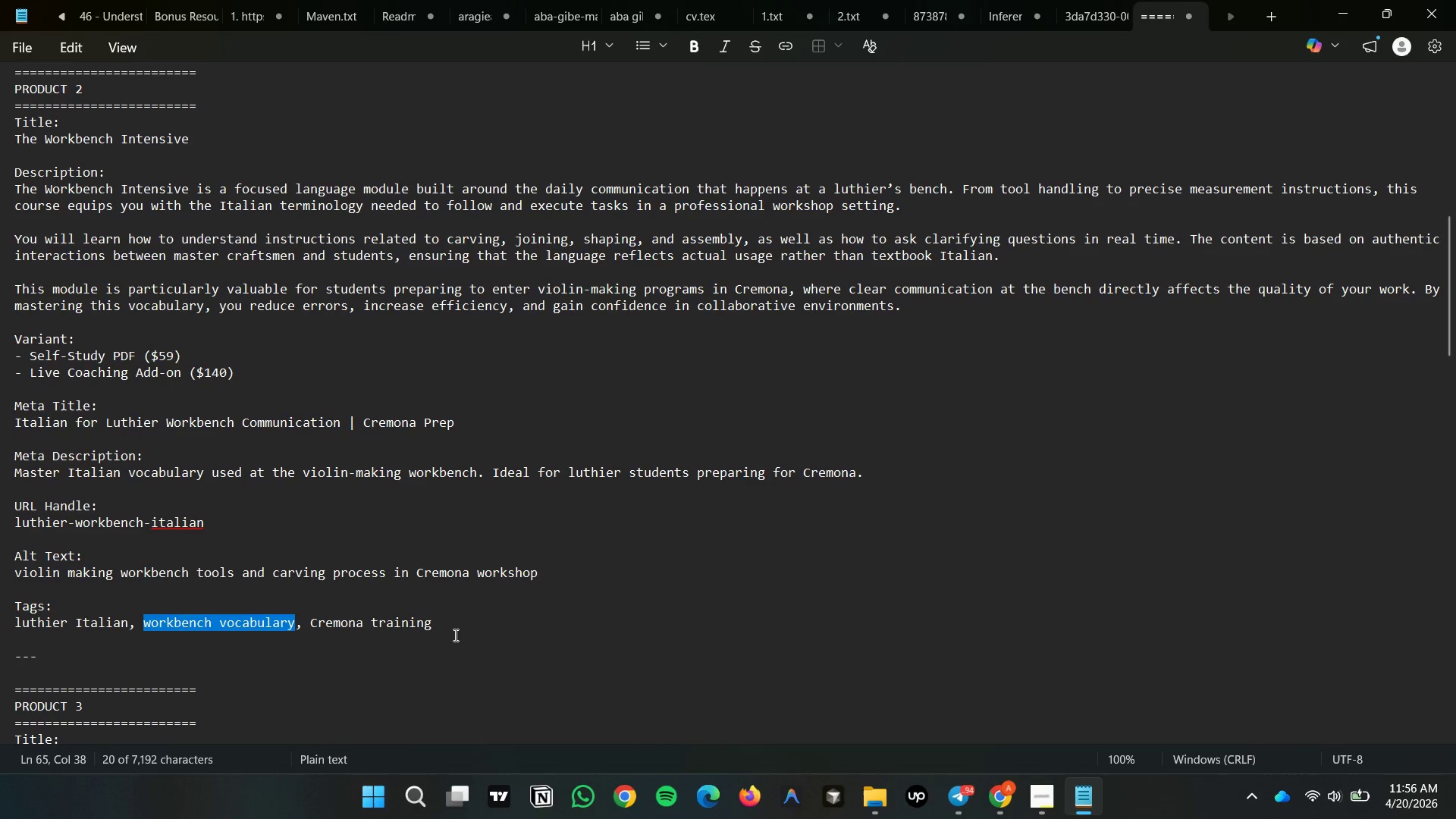 
left_click([470, 650])
 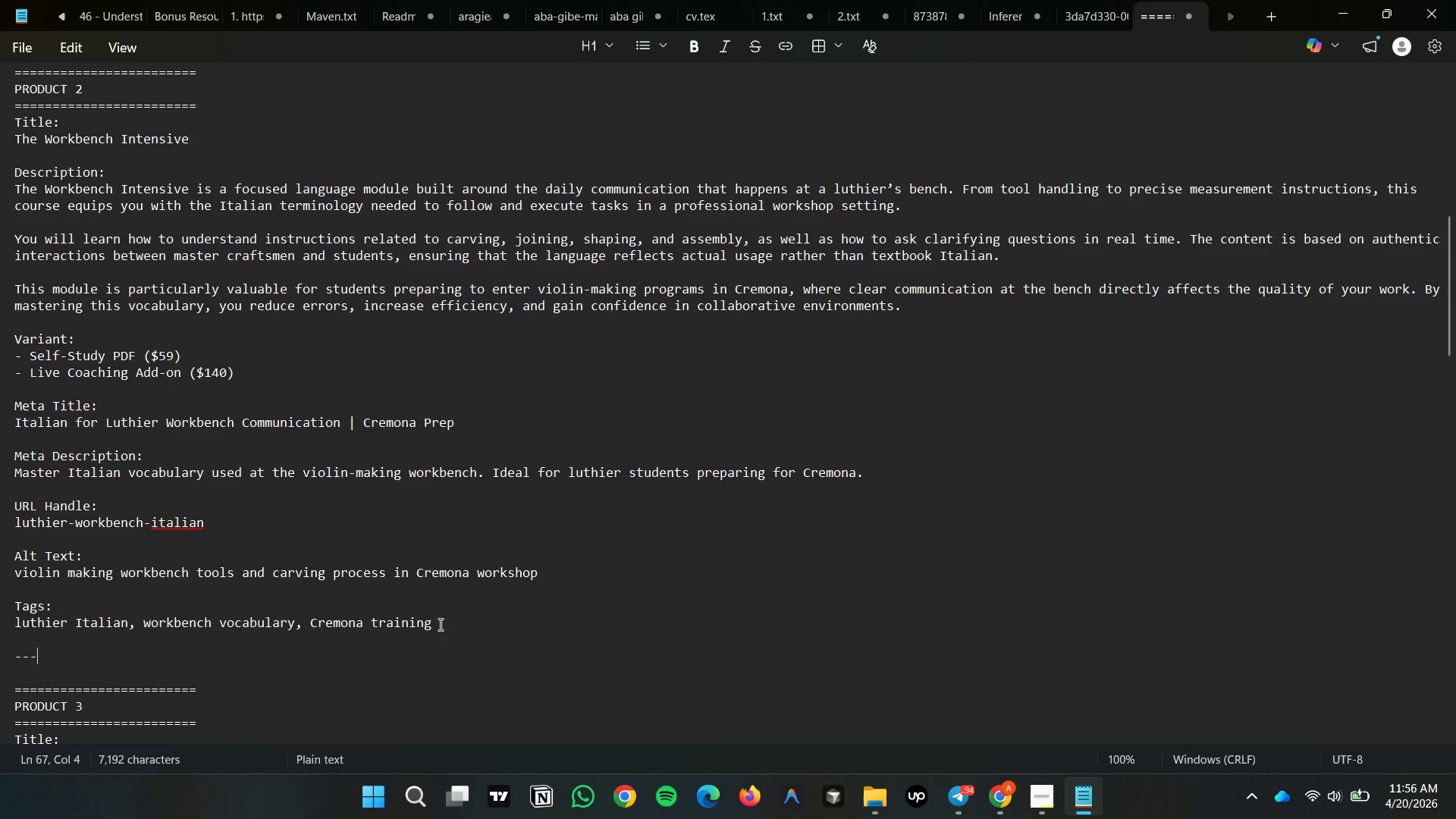 
left_click_drag(start_coordinate=[438, 624], to_coordinate=[313, 623])
 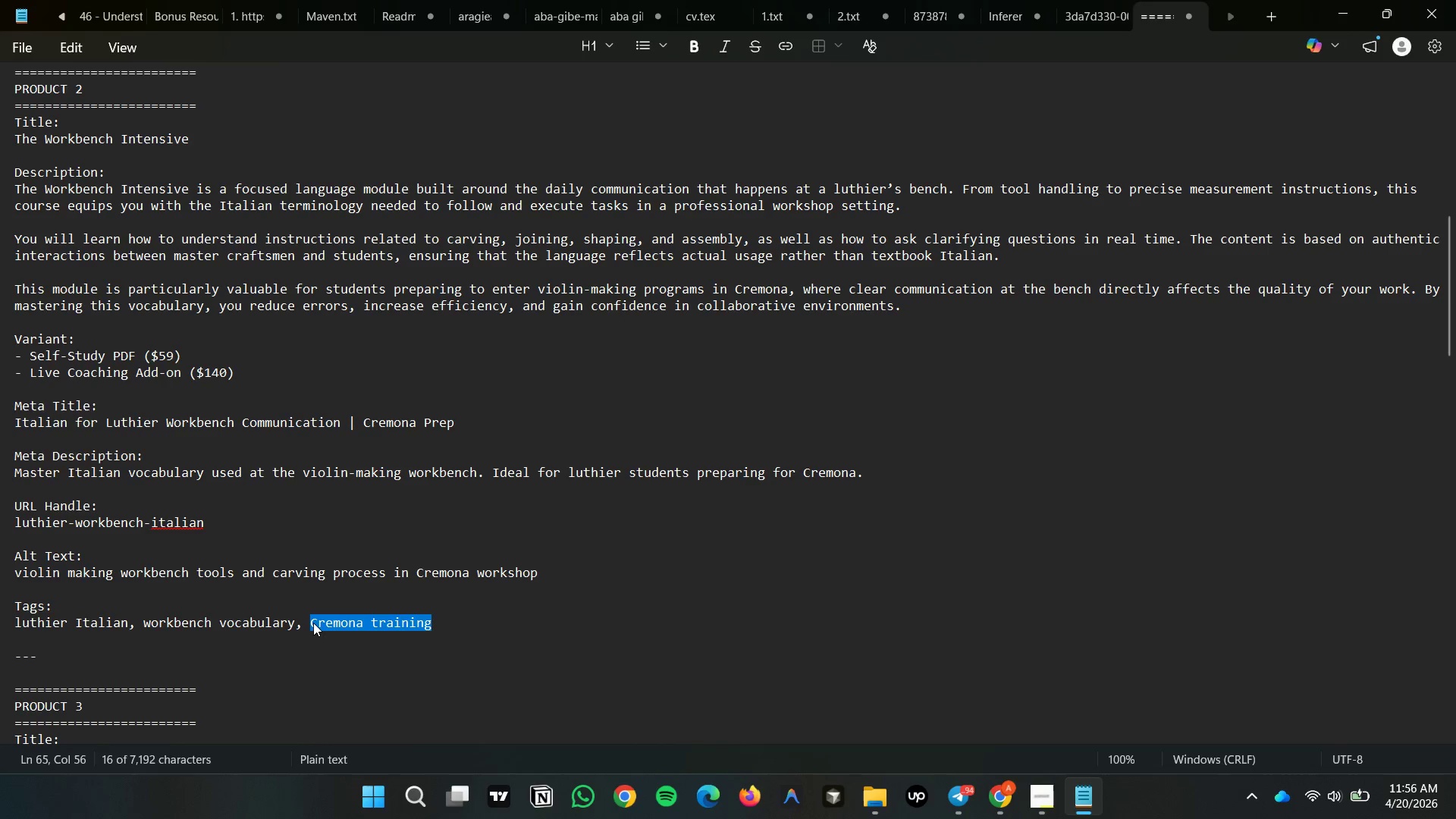 
key(Control+C)
 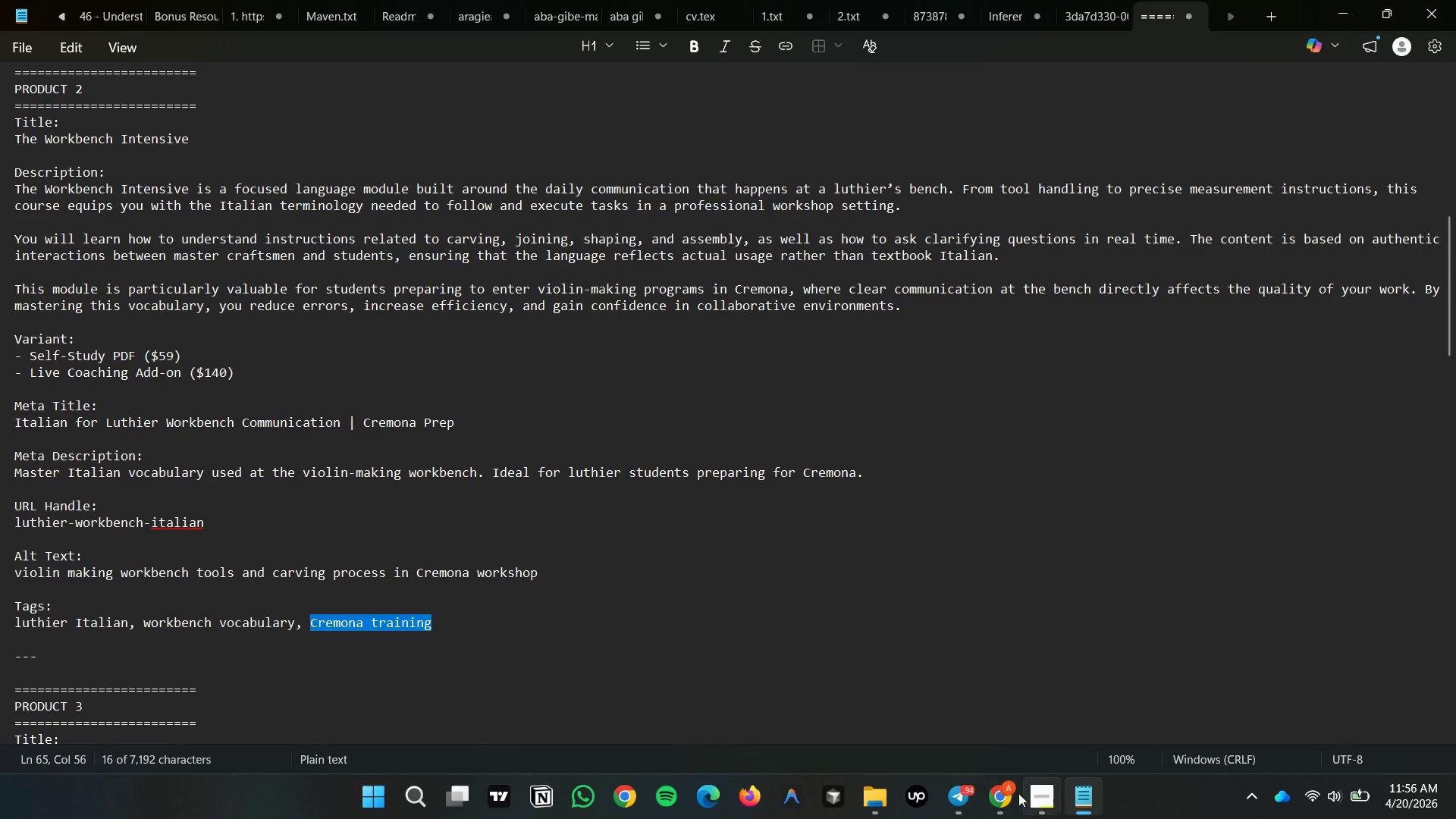 
left_click([1009, 793])
 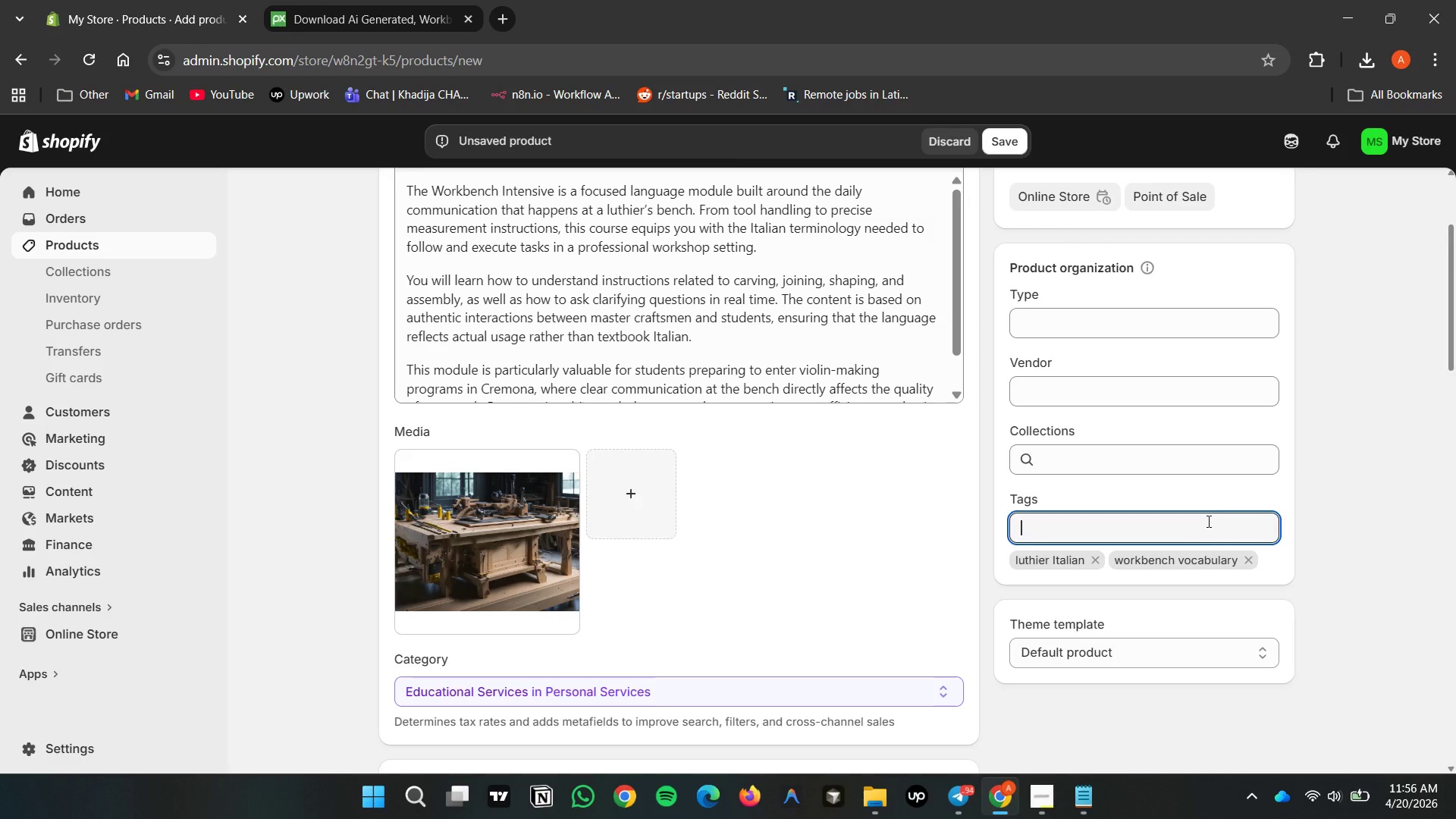 
left_click([1207, 521])
 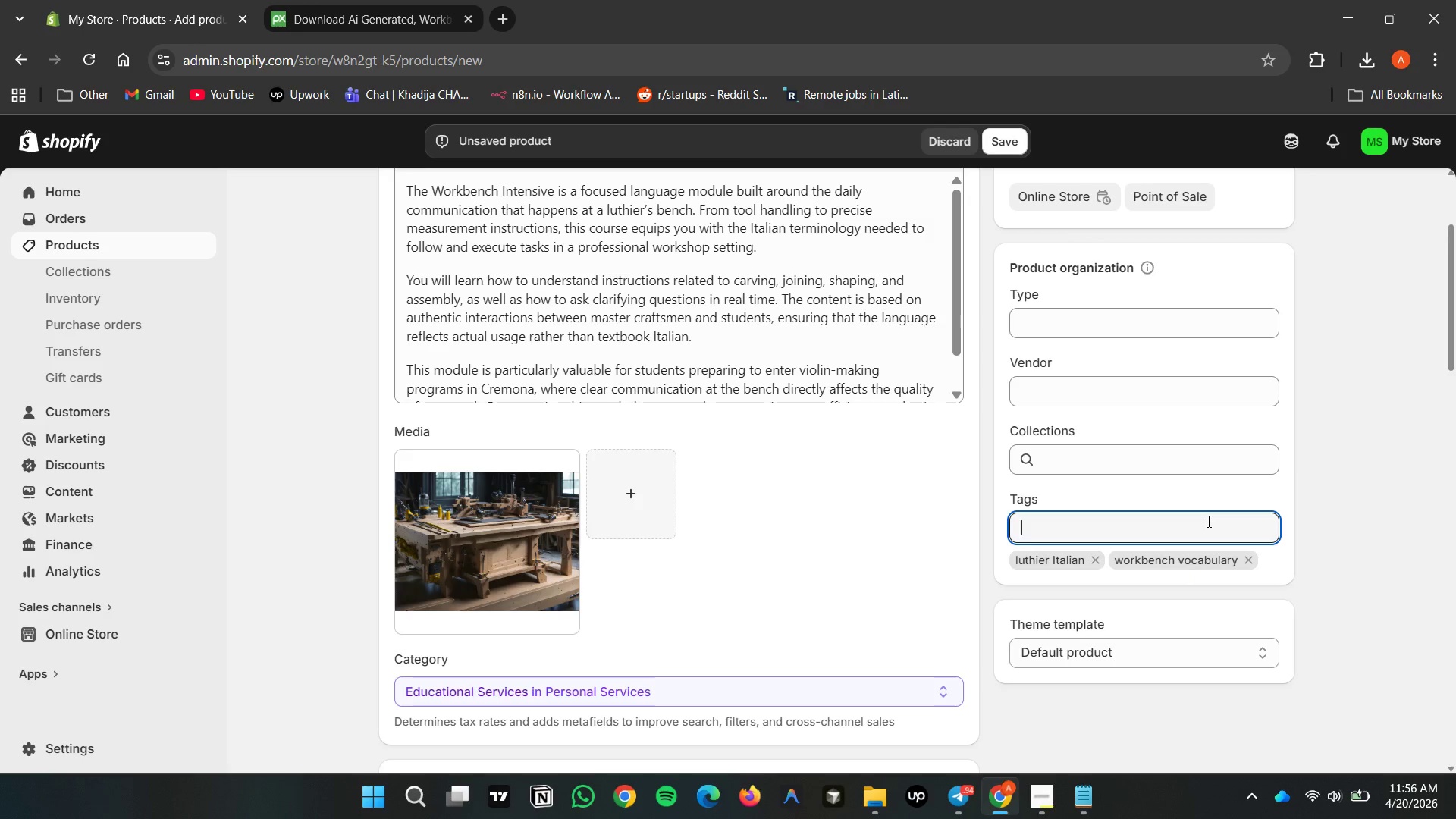 
key(Control+V)
 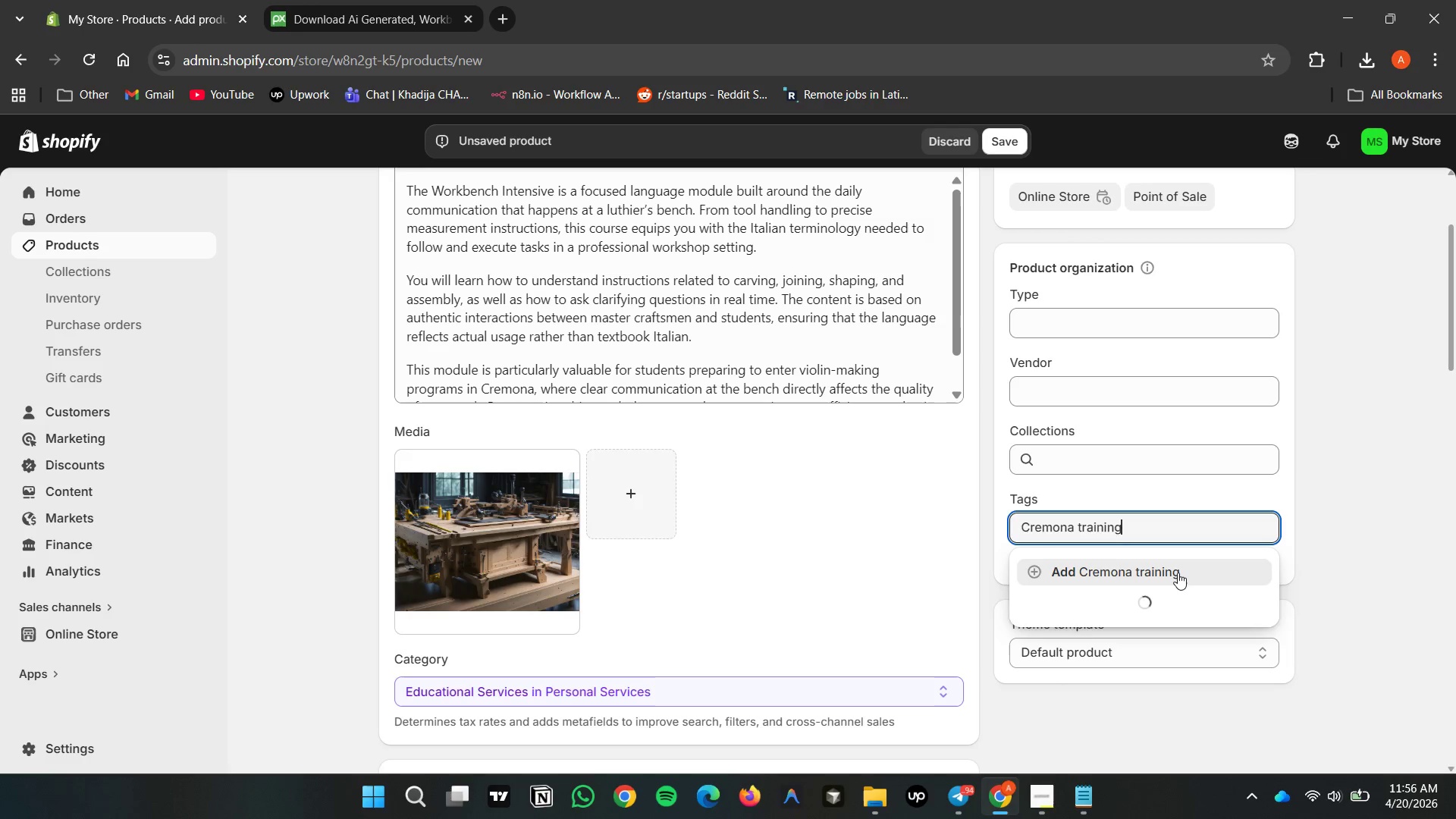 
left_click([1178, 573])
 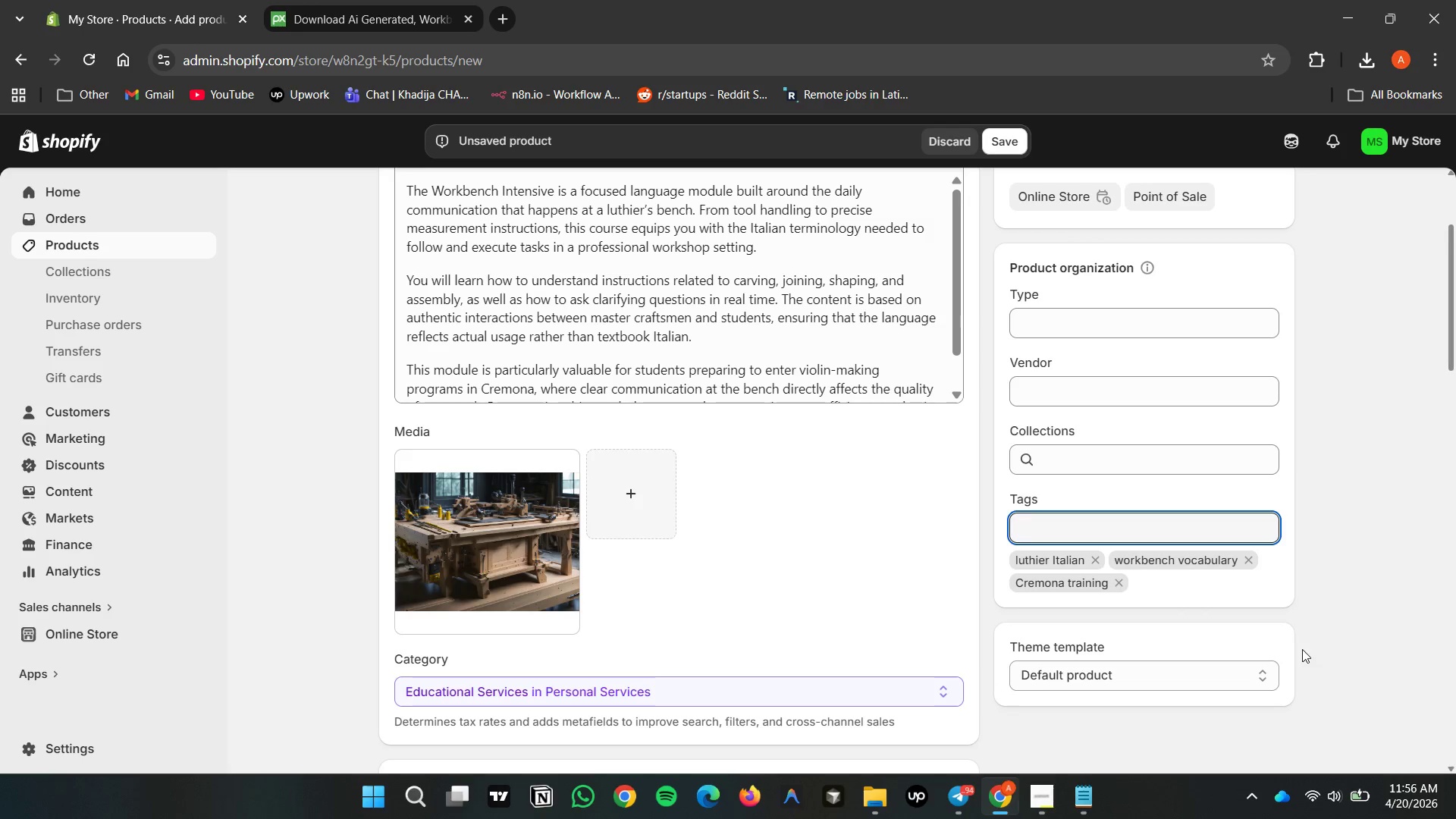 
left_click([1329, 644])
 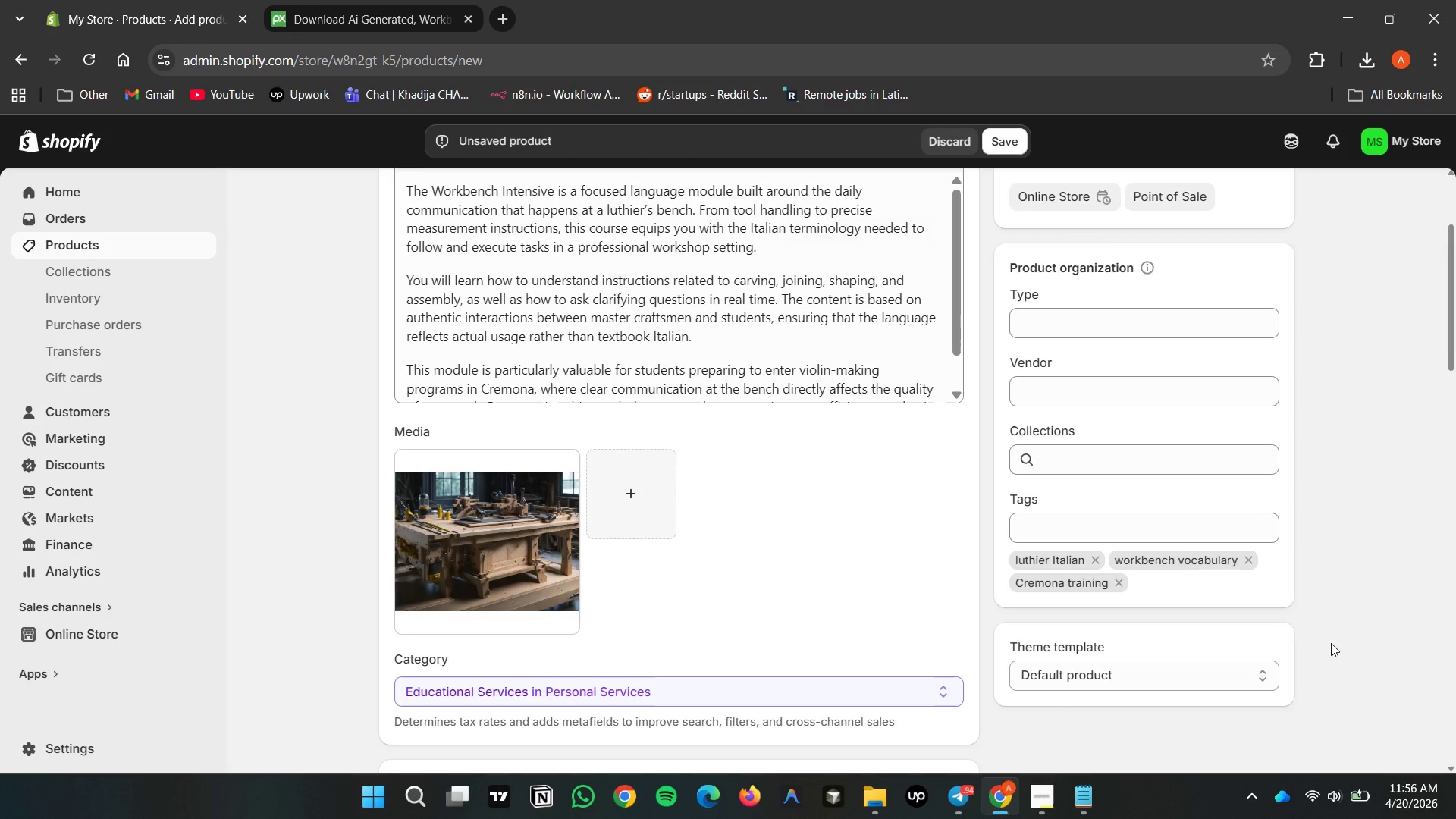 
scroll: coordinate [1331, 643], scroll_direction: down, amount: 18.0
 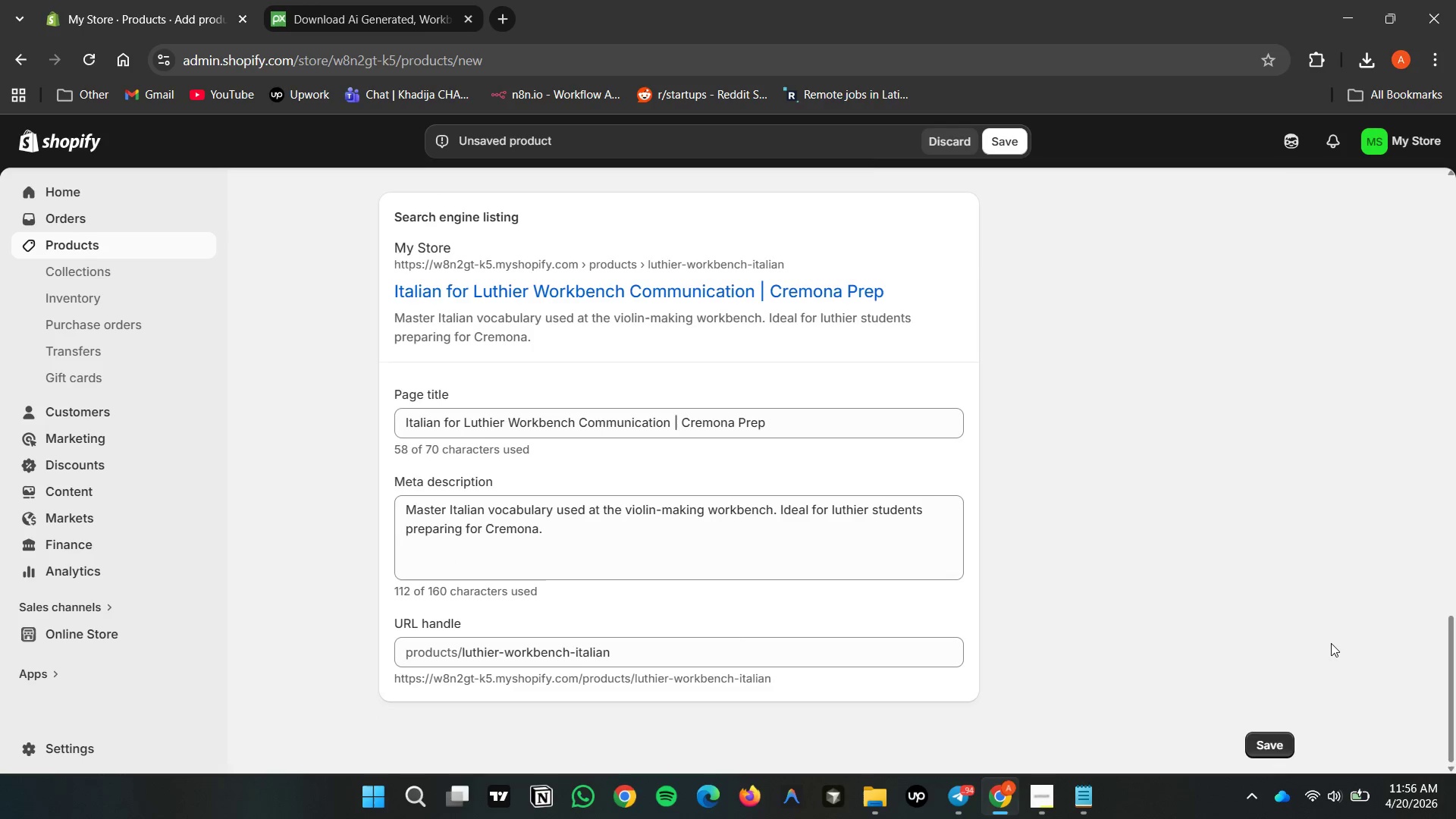 
scroll: coordinate [1331, 643], scroll_direction: up, amount: 21.0
 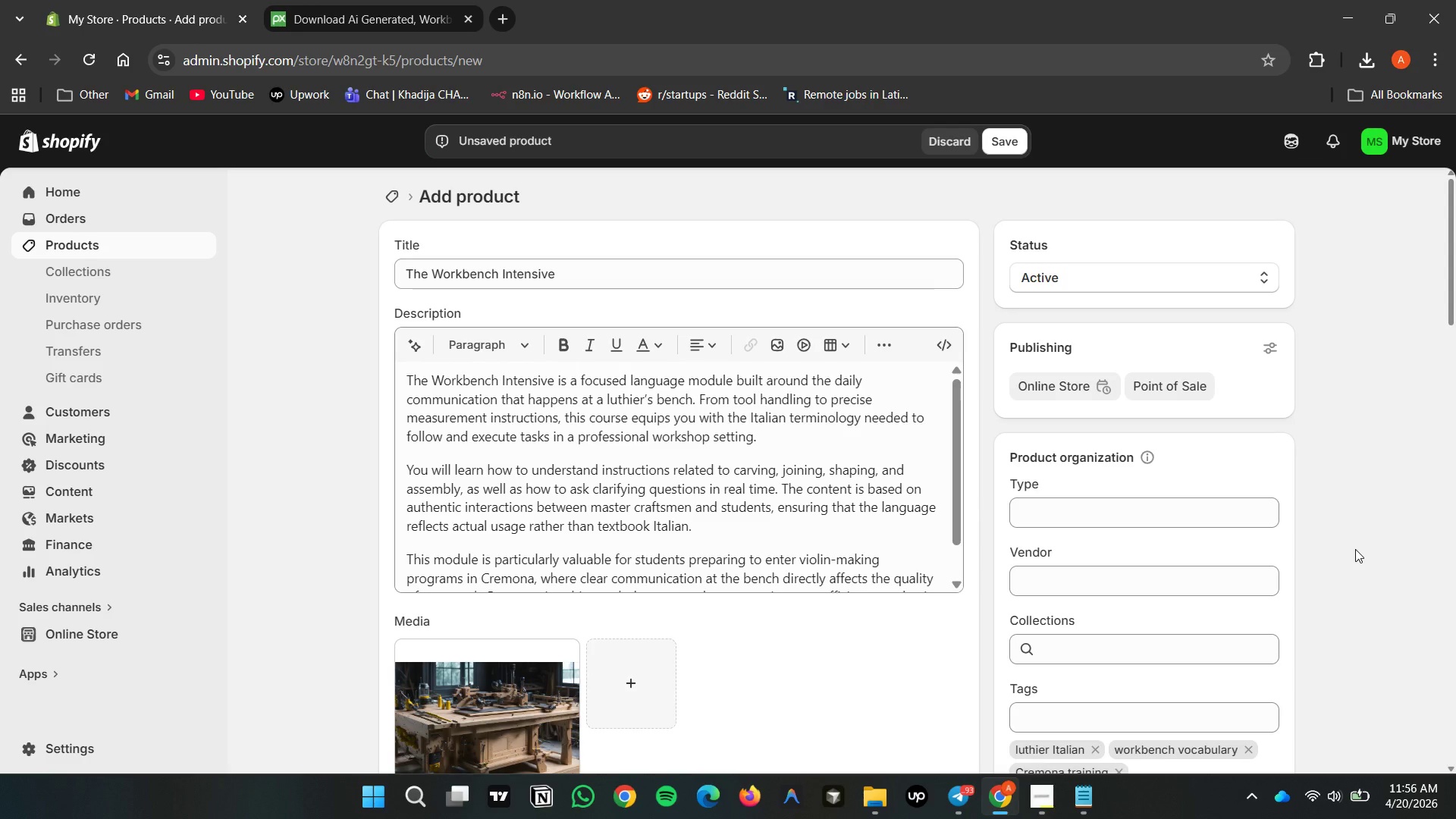 
wait(30.34)
 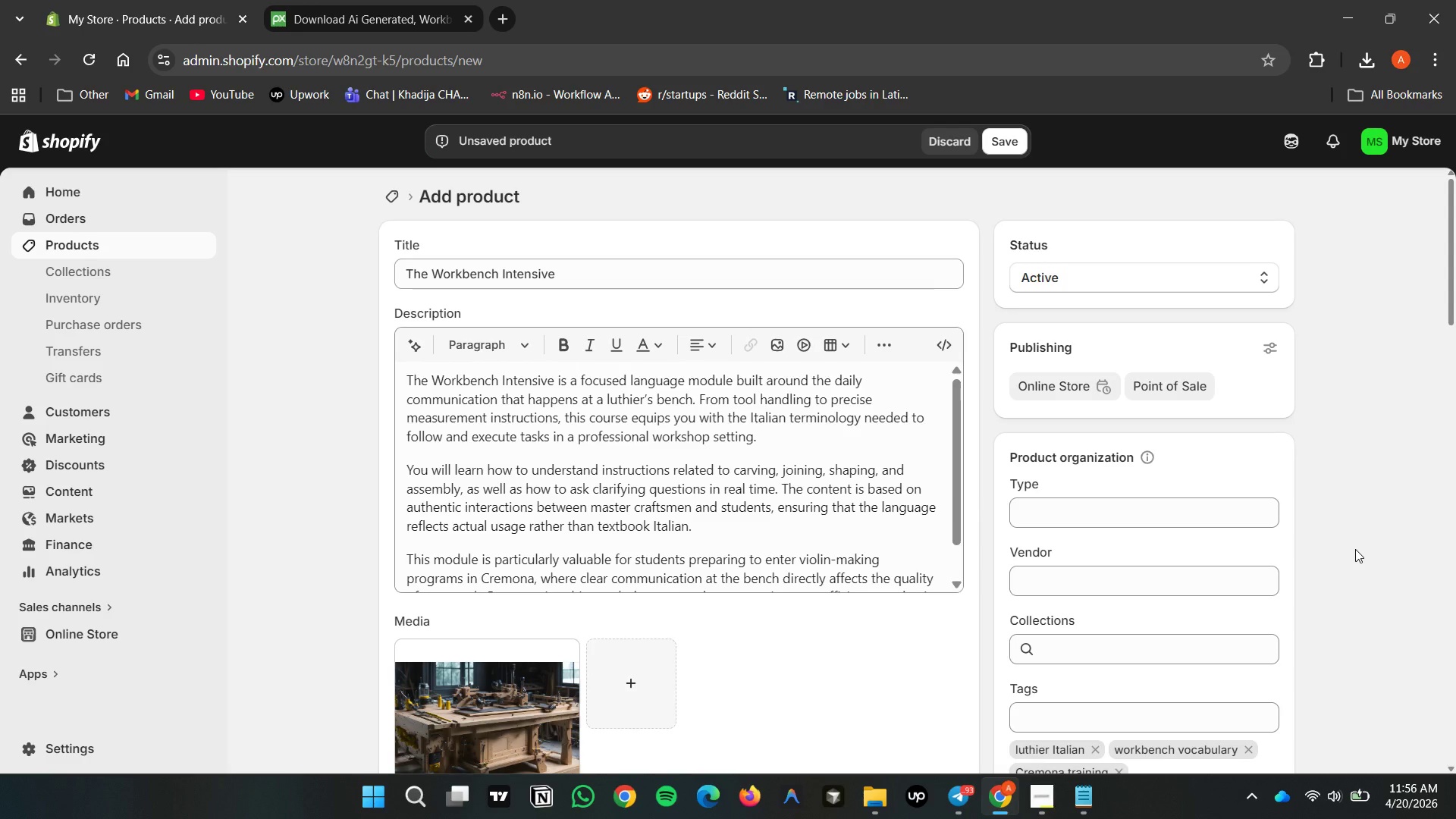 
left_click([952, 787])
 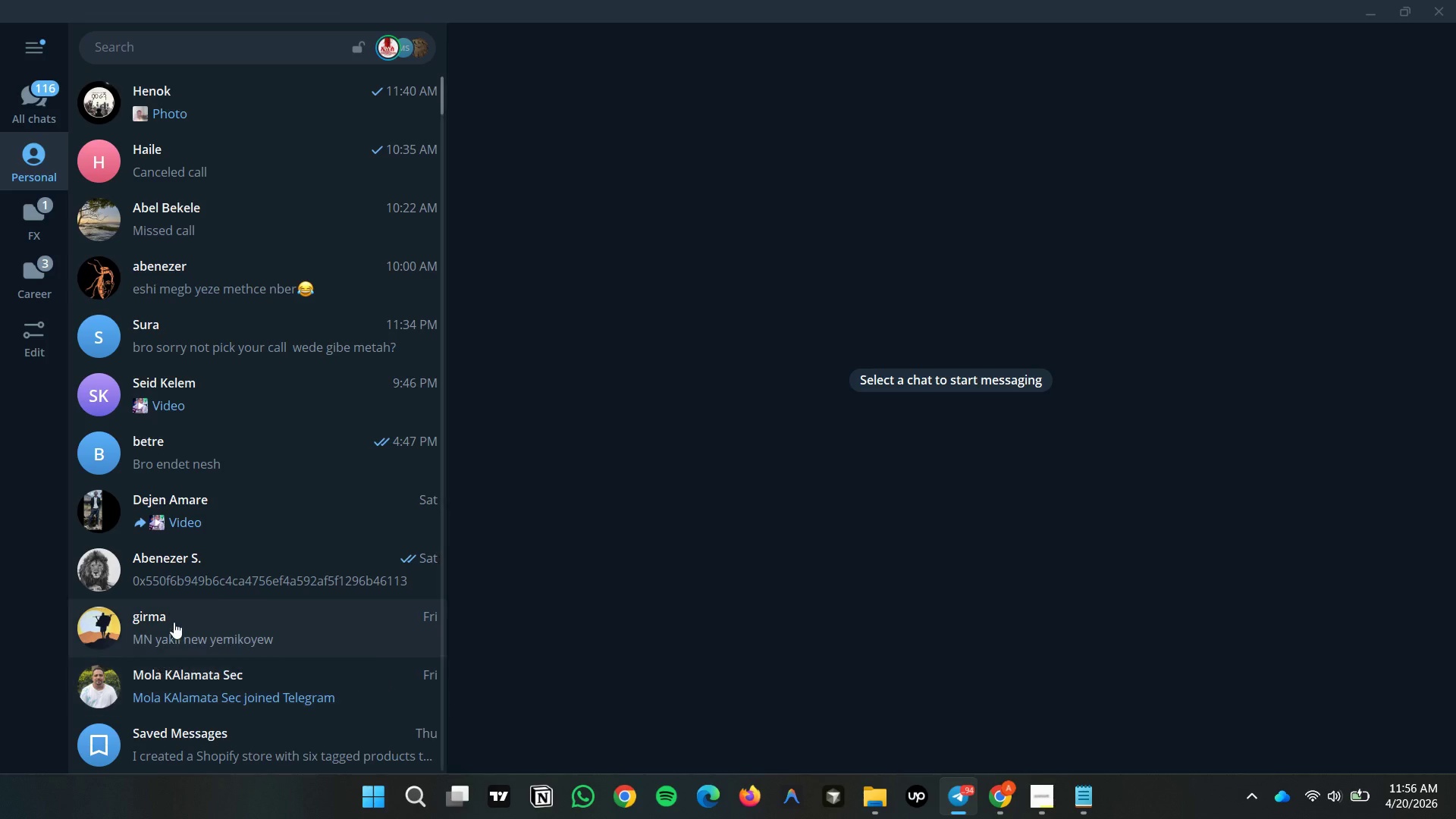 
scroll: coordinate [187, 370], scroll_direction: up, amount: 17.0
 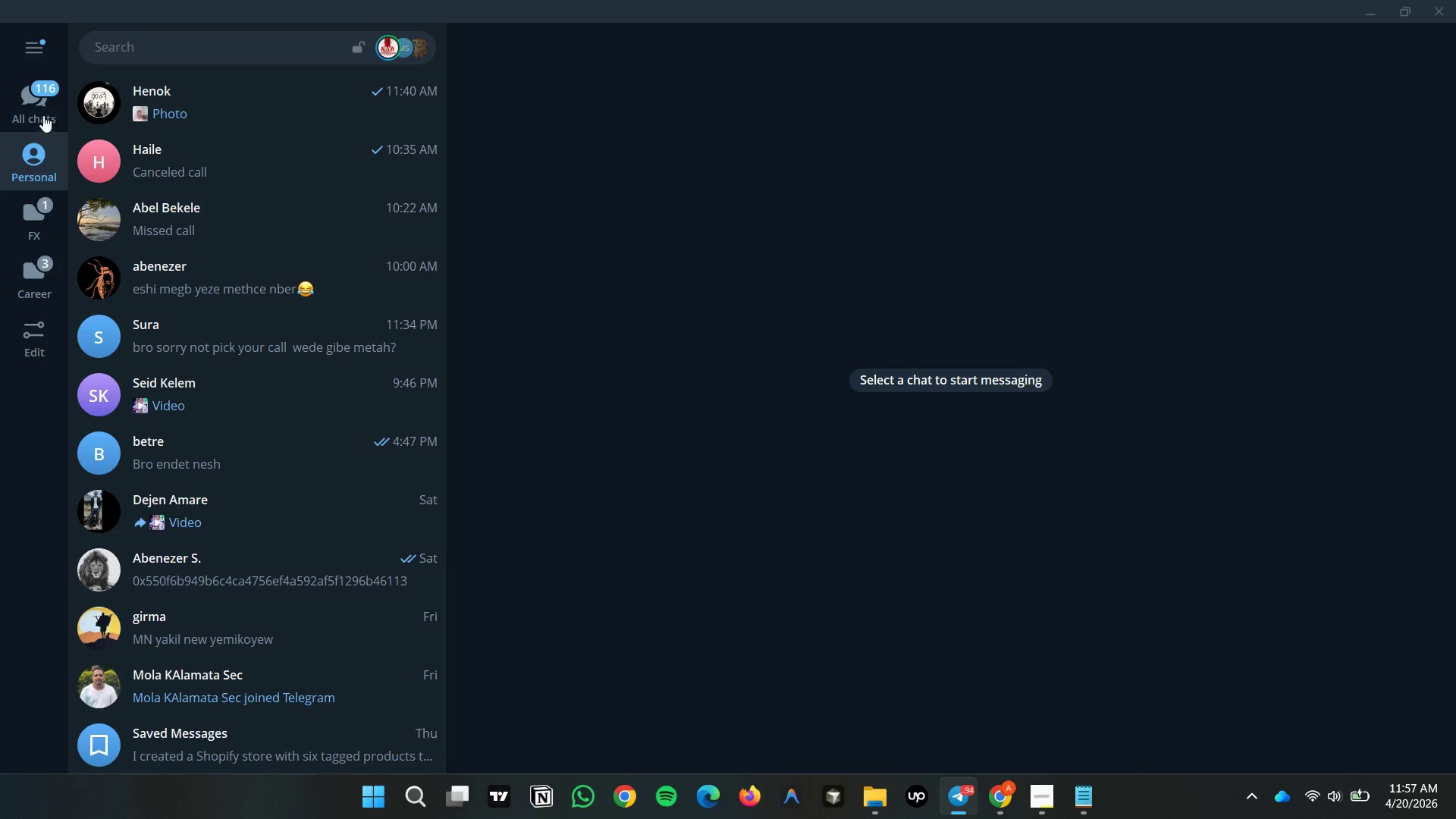 
left_click([39, 111])
 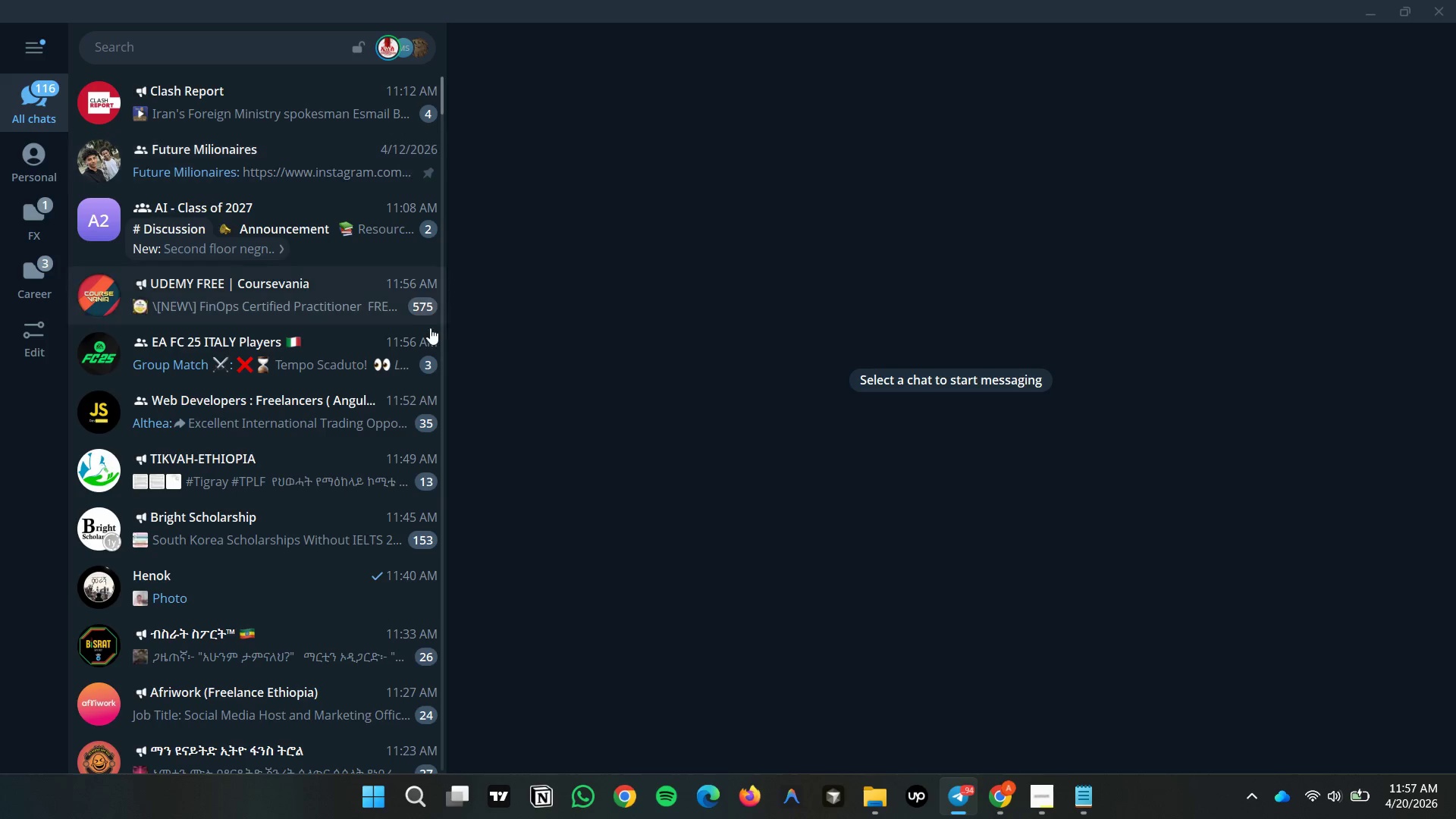 
scroll: coordinate [433, 333], scroll_direction: up, amount: 3.0
 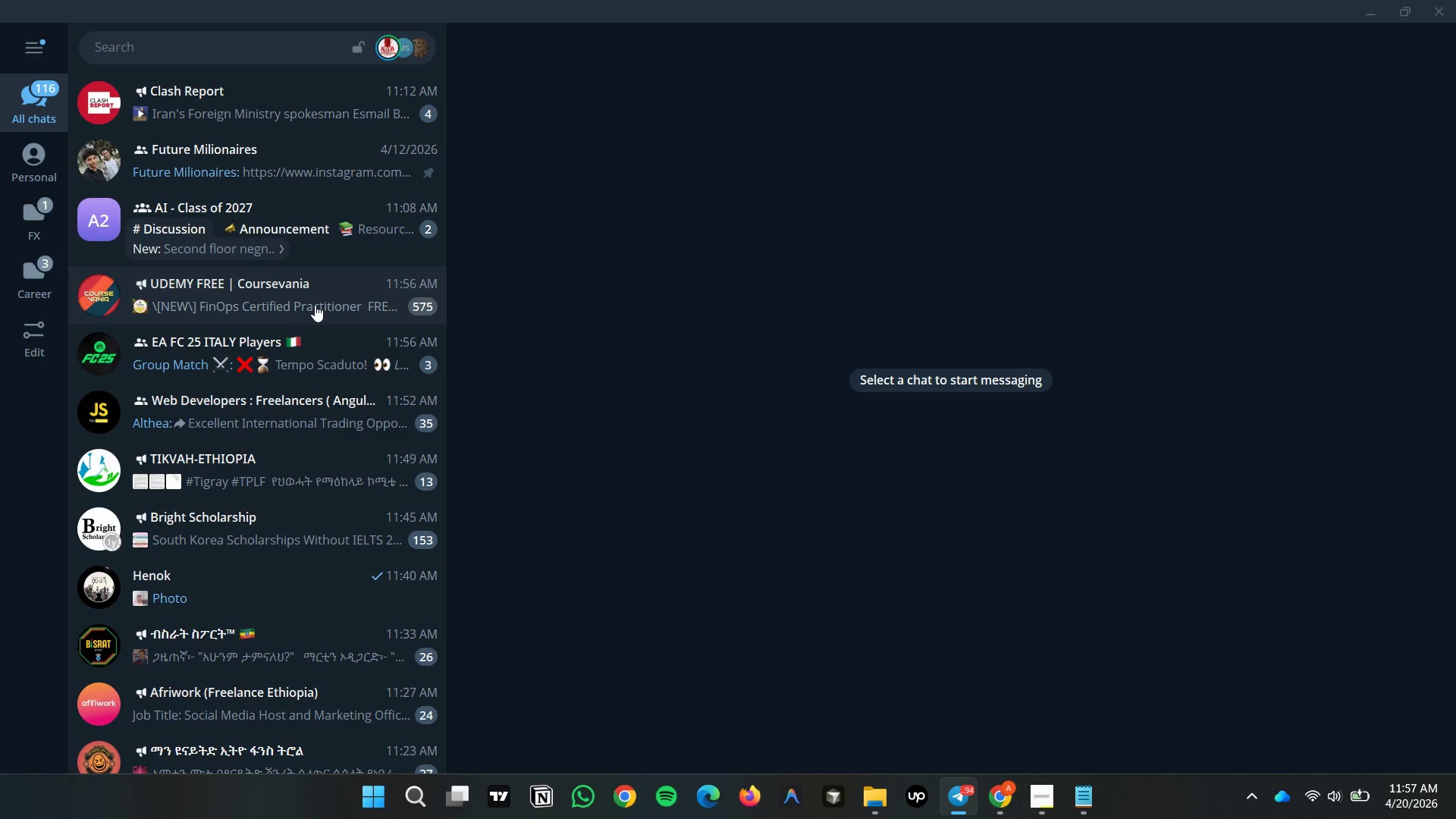 
left_click([357, 236])
 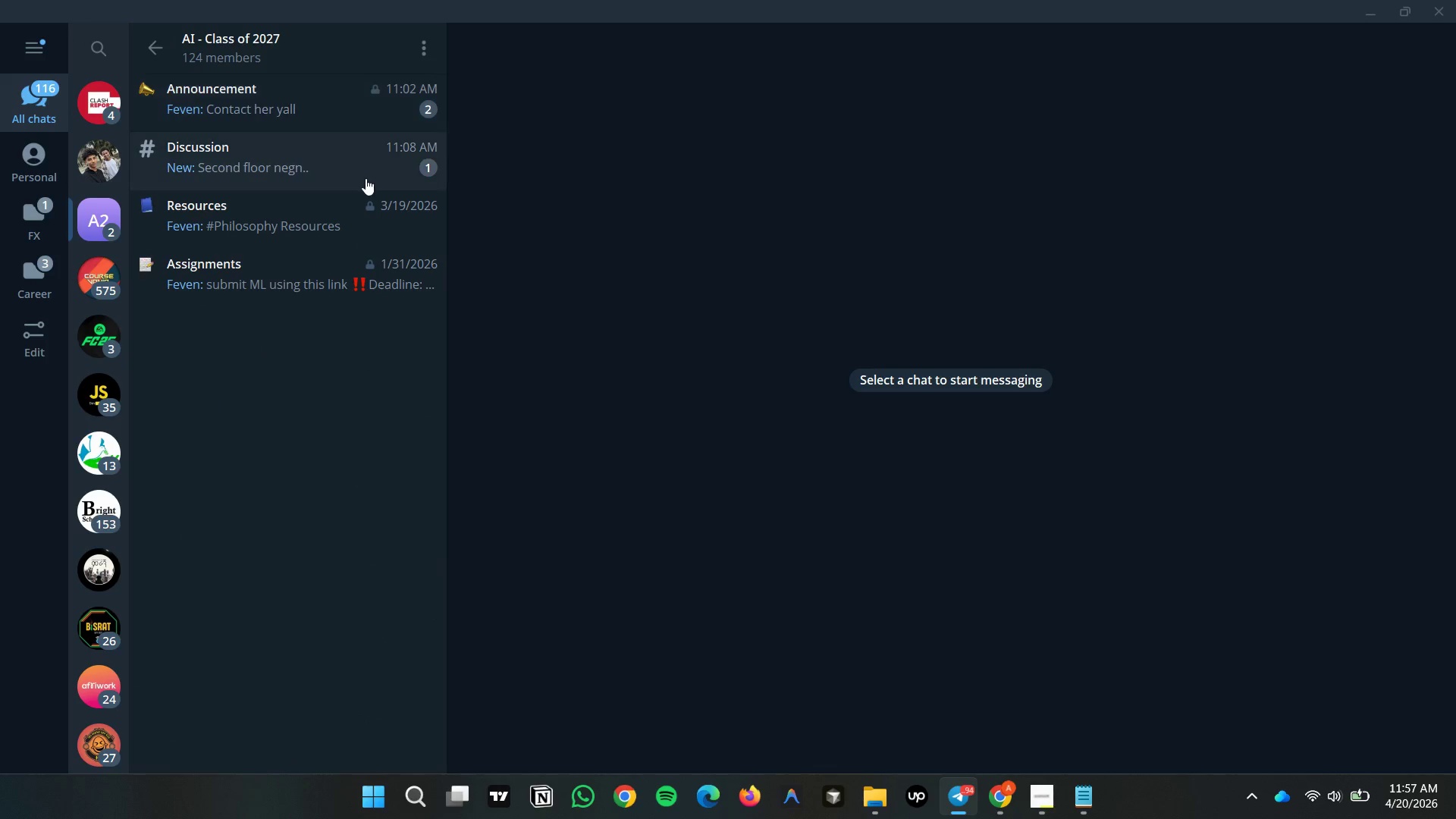 
left_click([346, 93])
 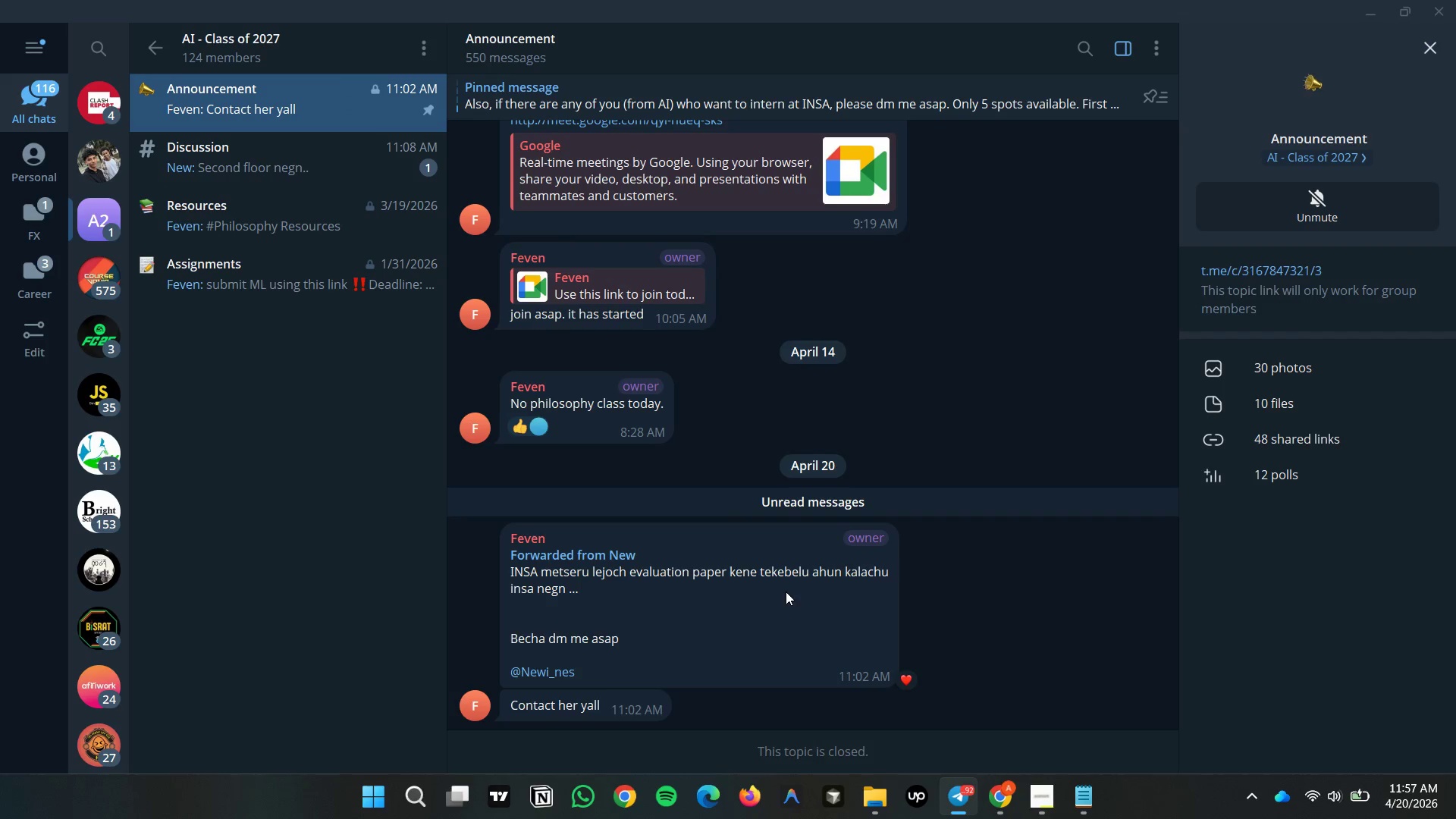 
wait(9.0)
 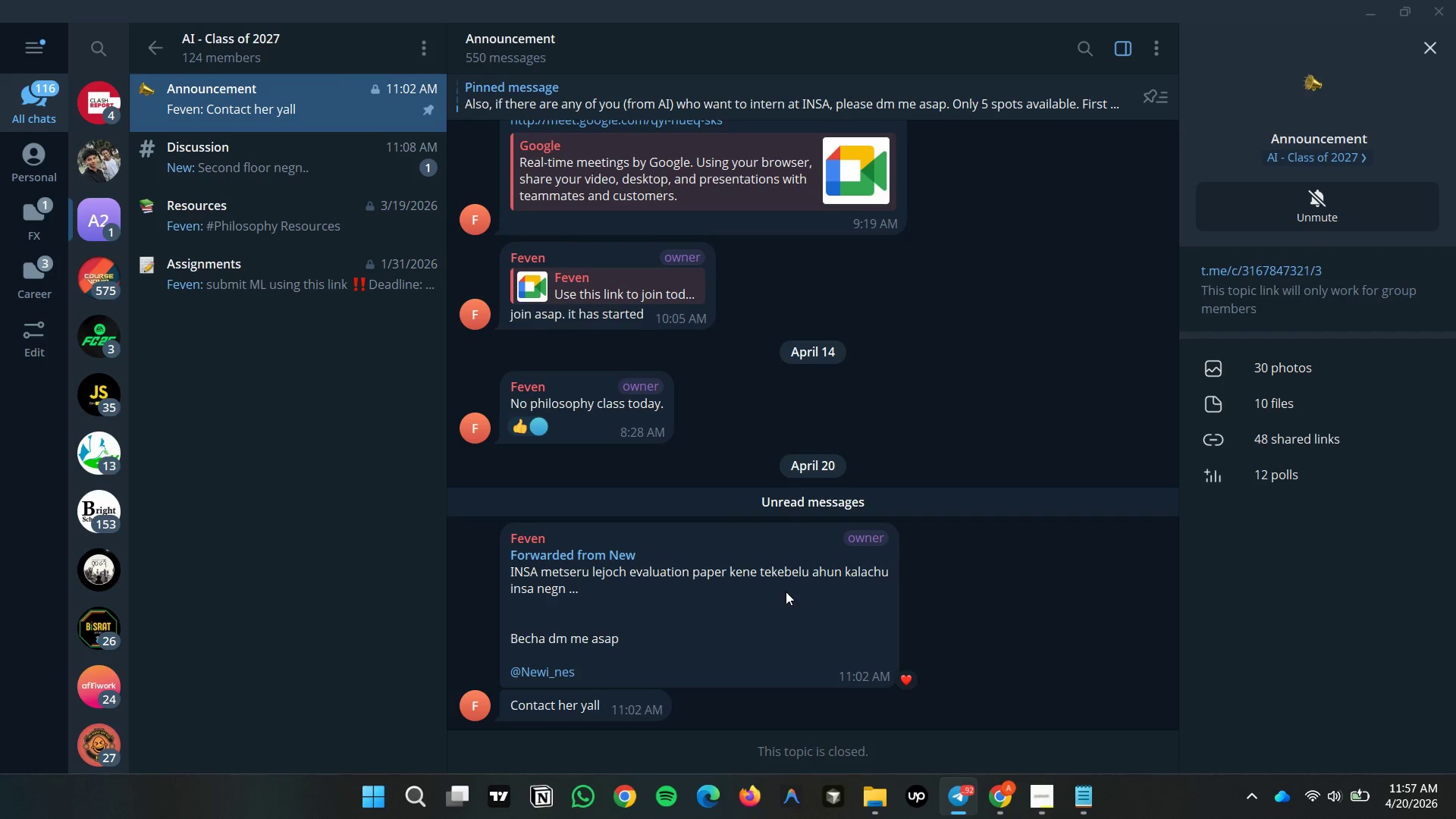 
left_click([249, 174])
 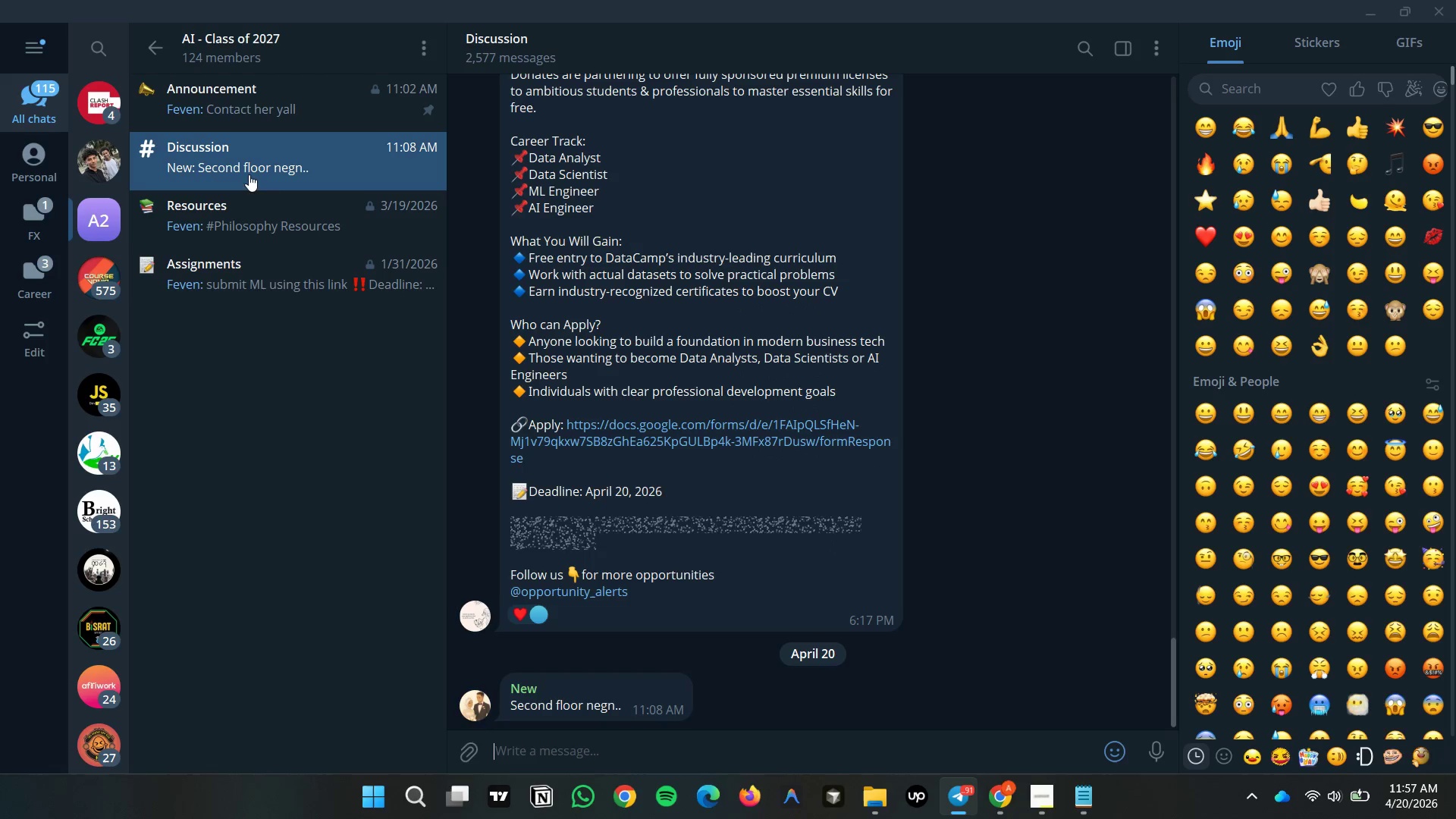 
scroll: coordinate [905, 811], scroll_direction: down, amount: 4.0
 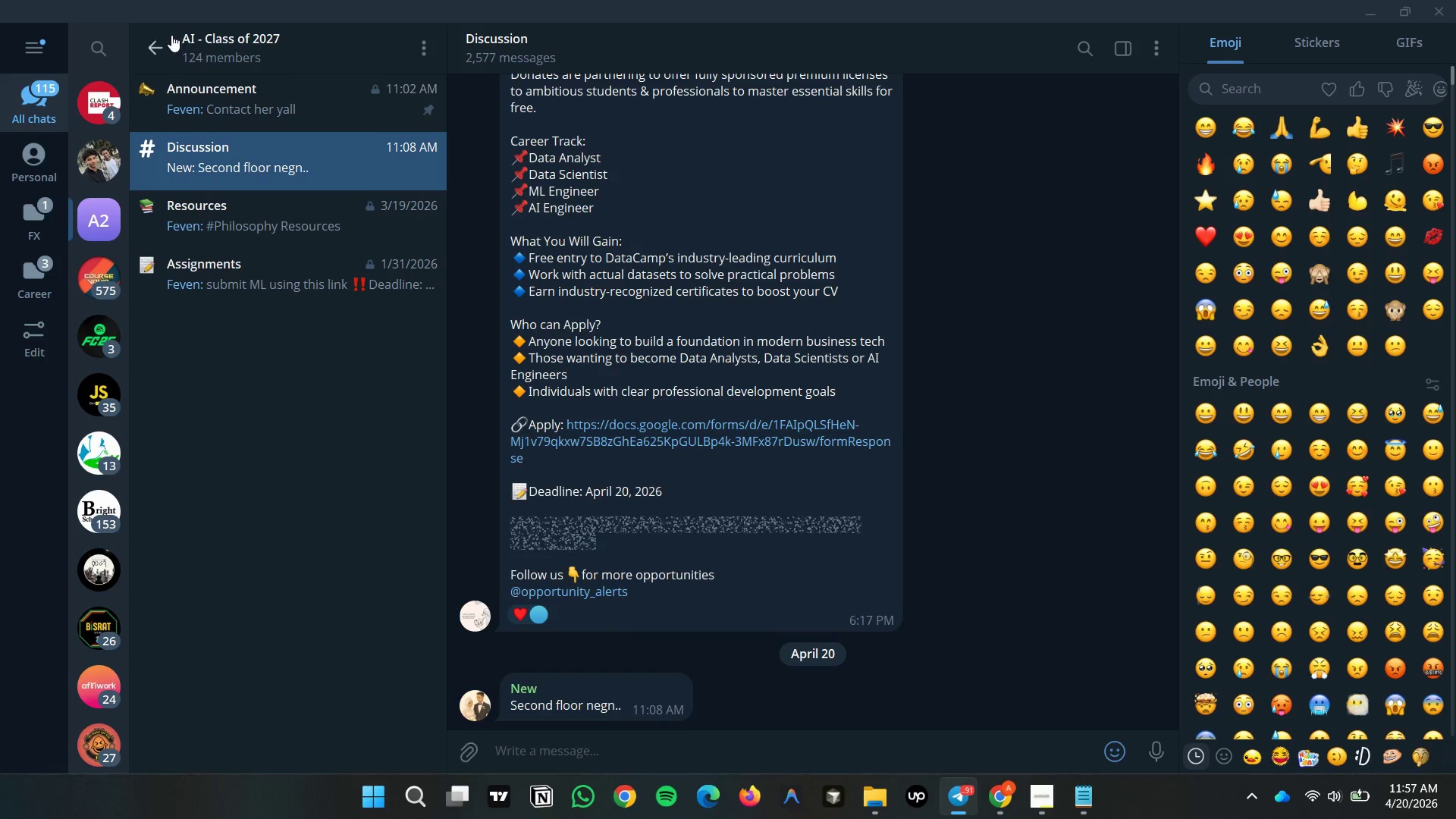 
scroll: coordinate [322, 271], scroll_direction: up, amount: 7.0
 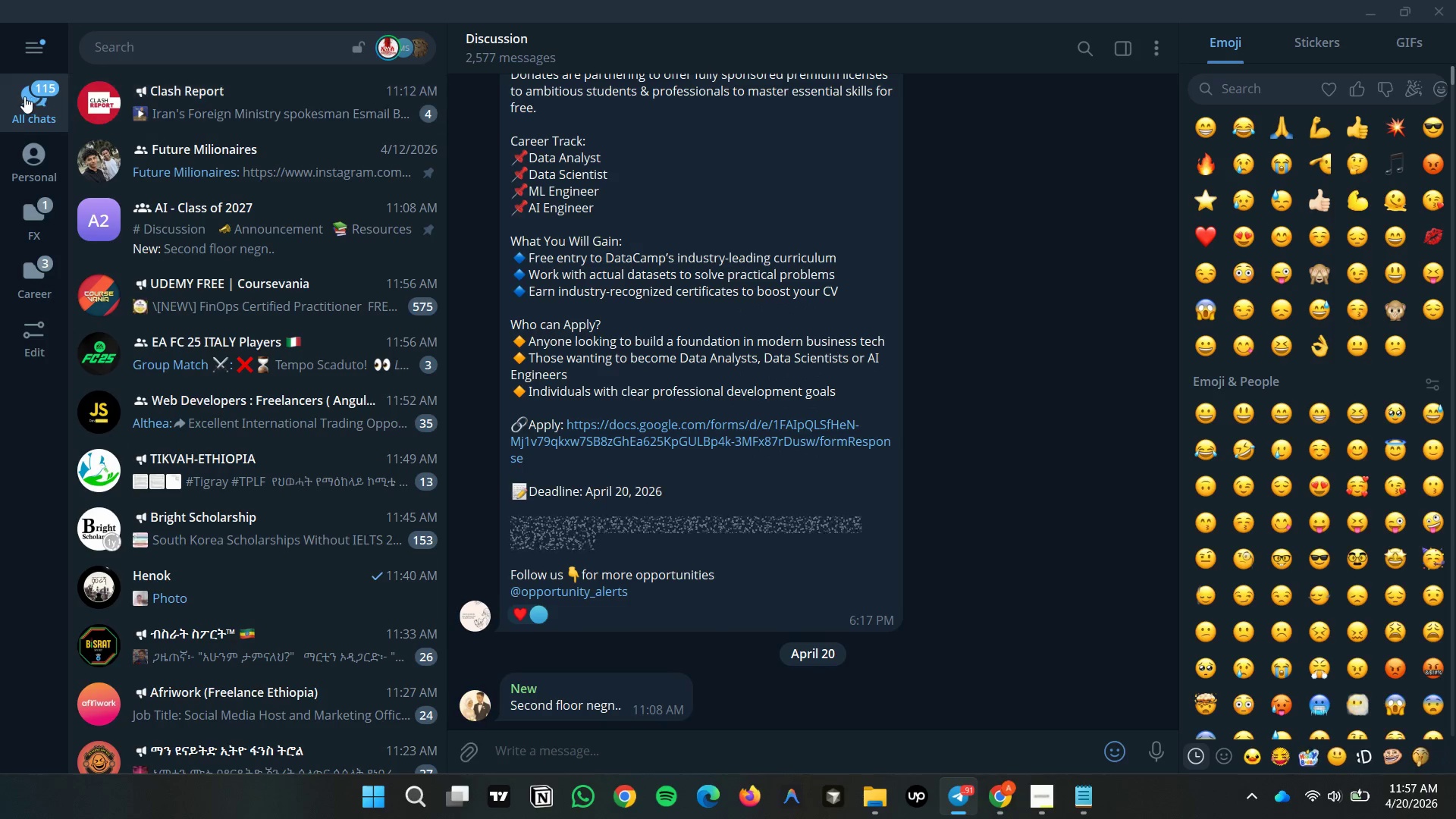 
double_click([24, 96])
 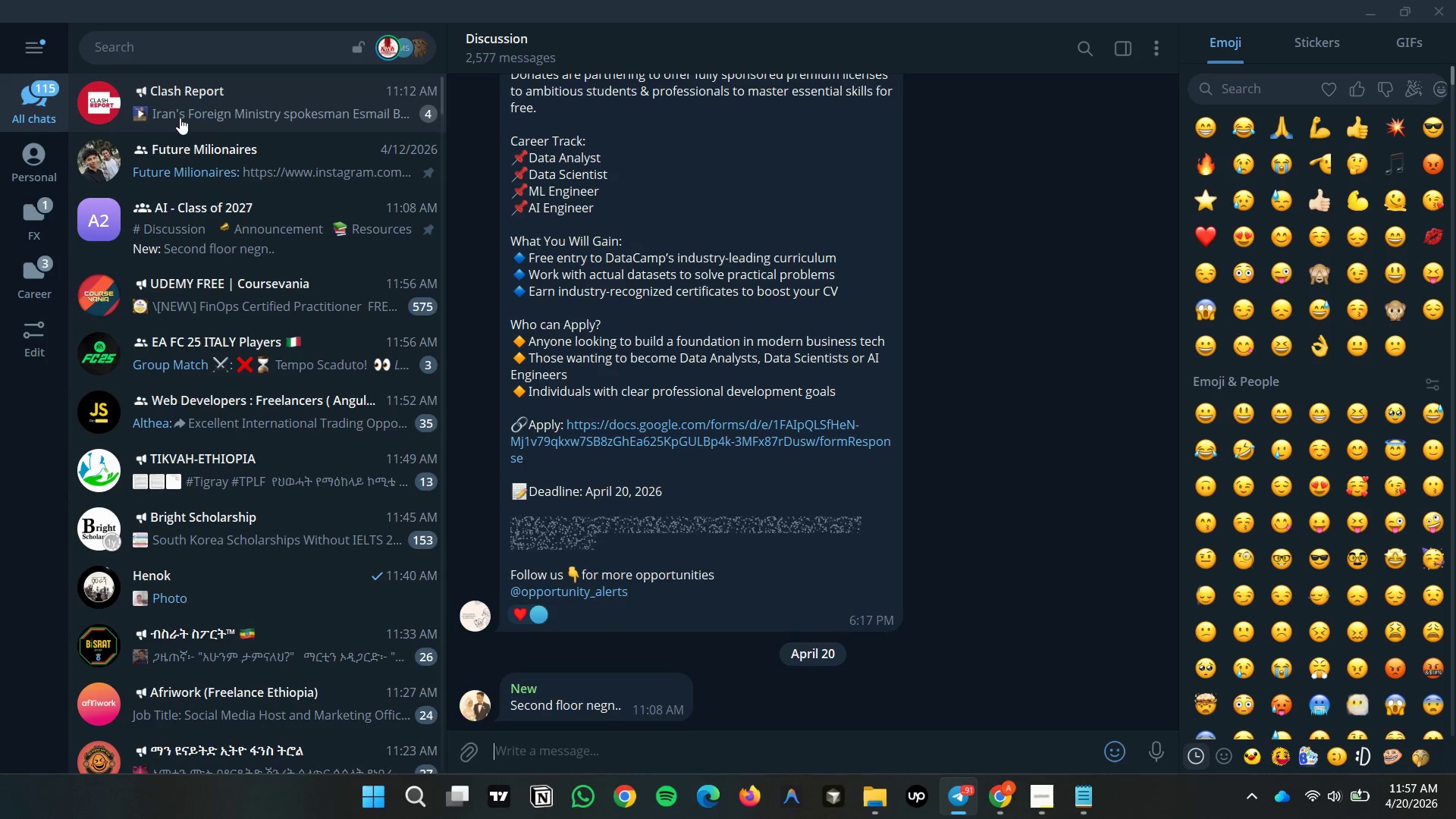 
left_click([210, 123])
 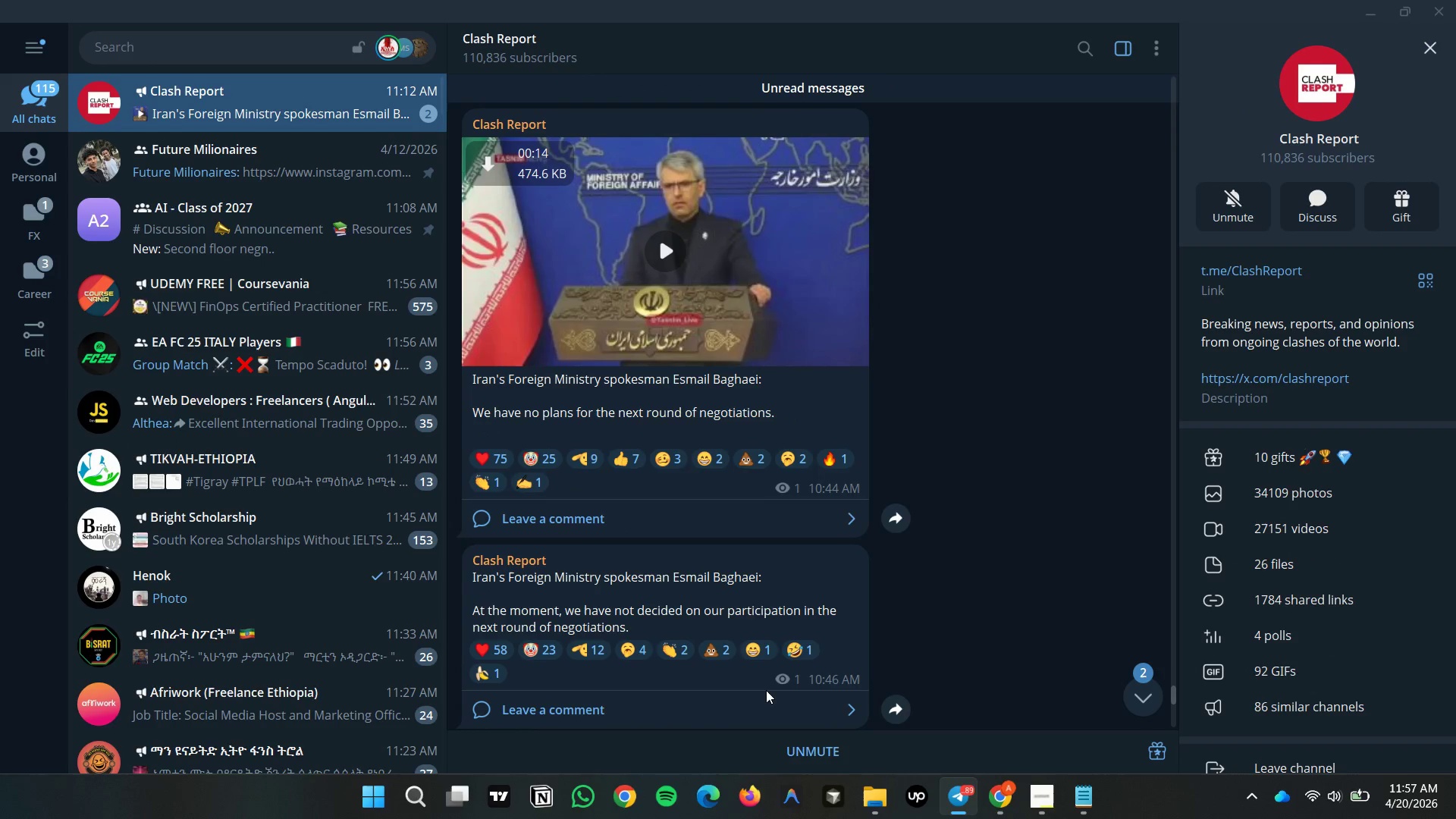 
scroll: coordinate [566, 543], scroll_direction: down, amount: 18.0
 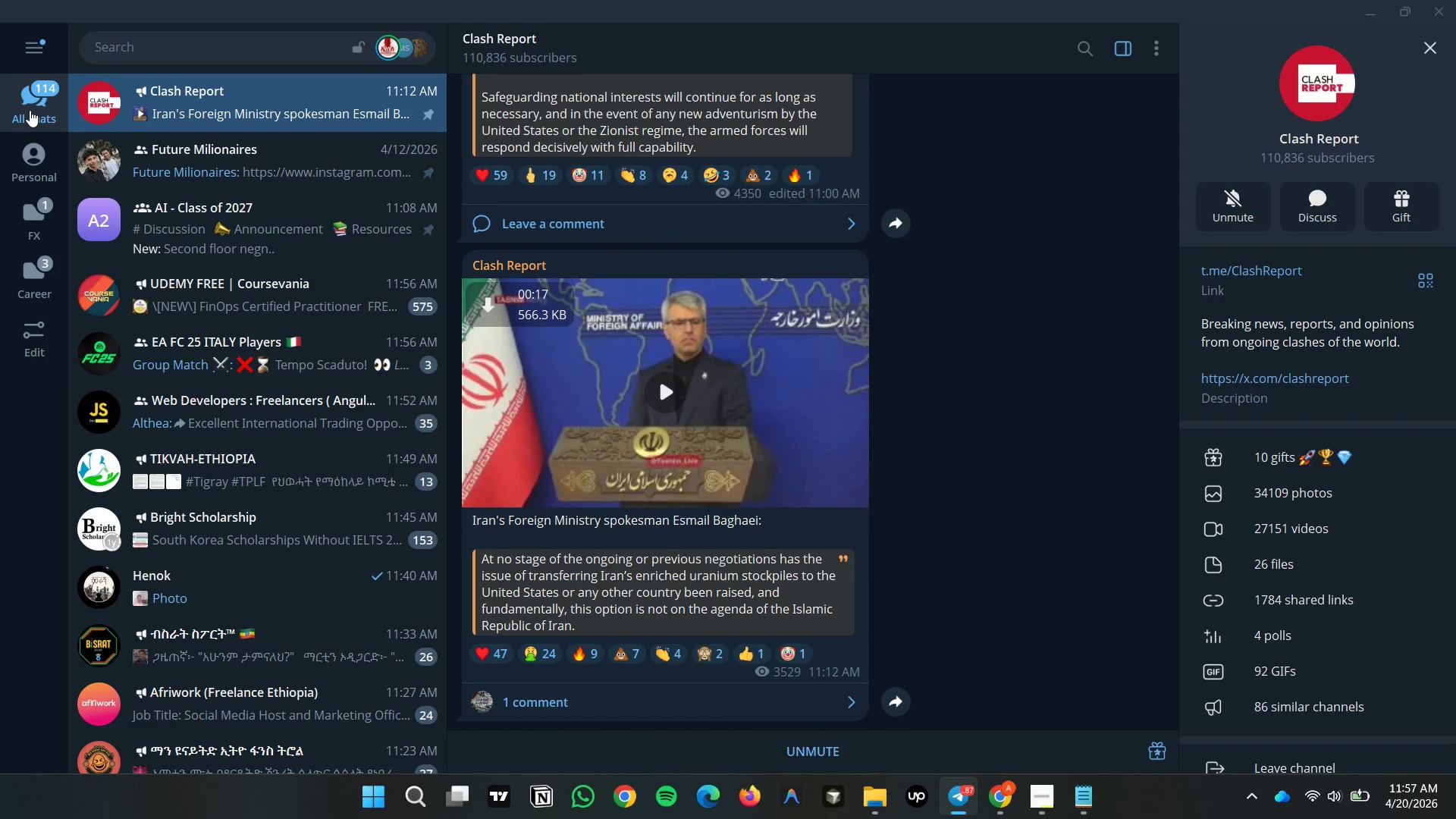 
left_click([30, 110])
 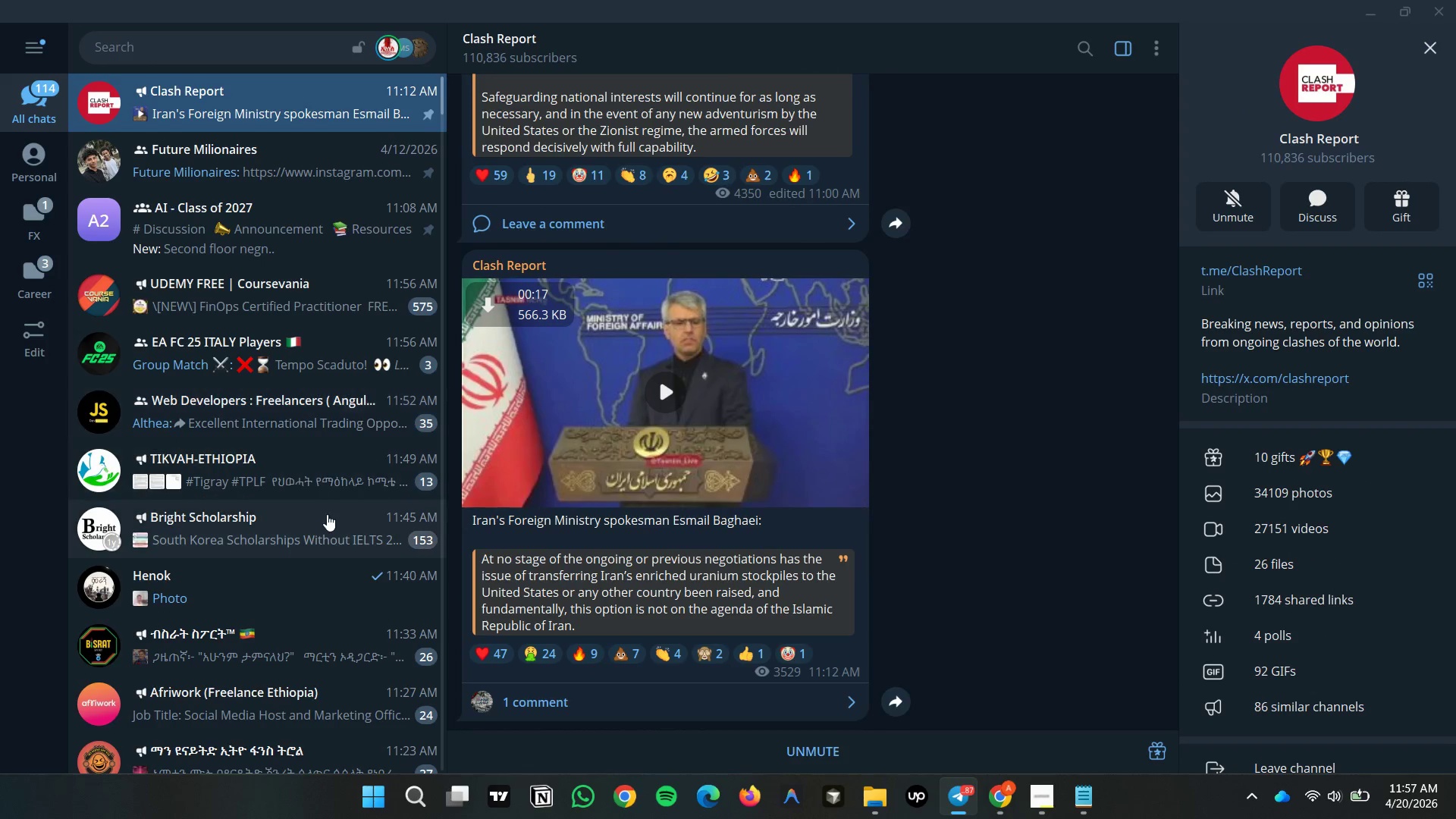 
scroll: coordinate [327, 513], scroll_direction: up, amount: 2.0
 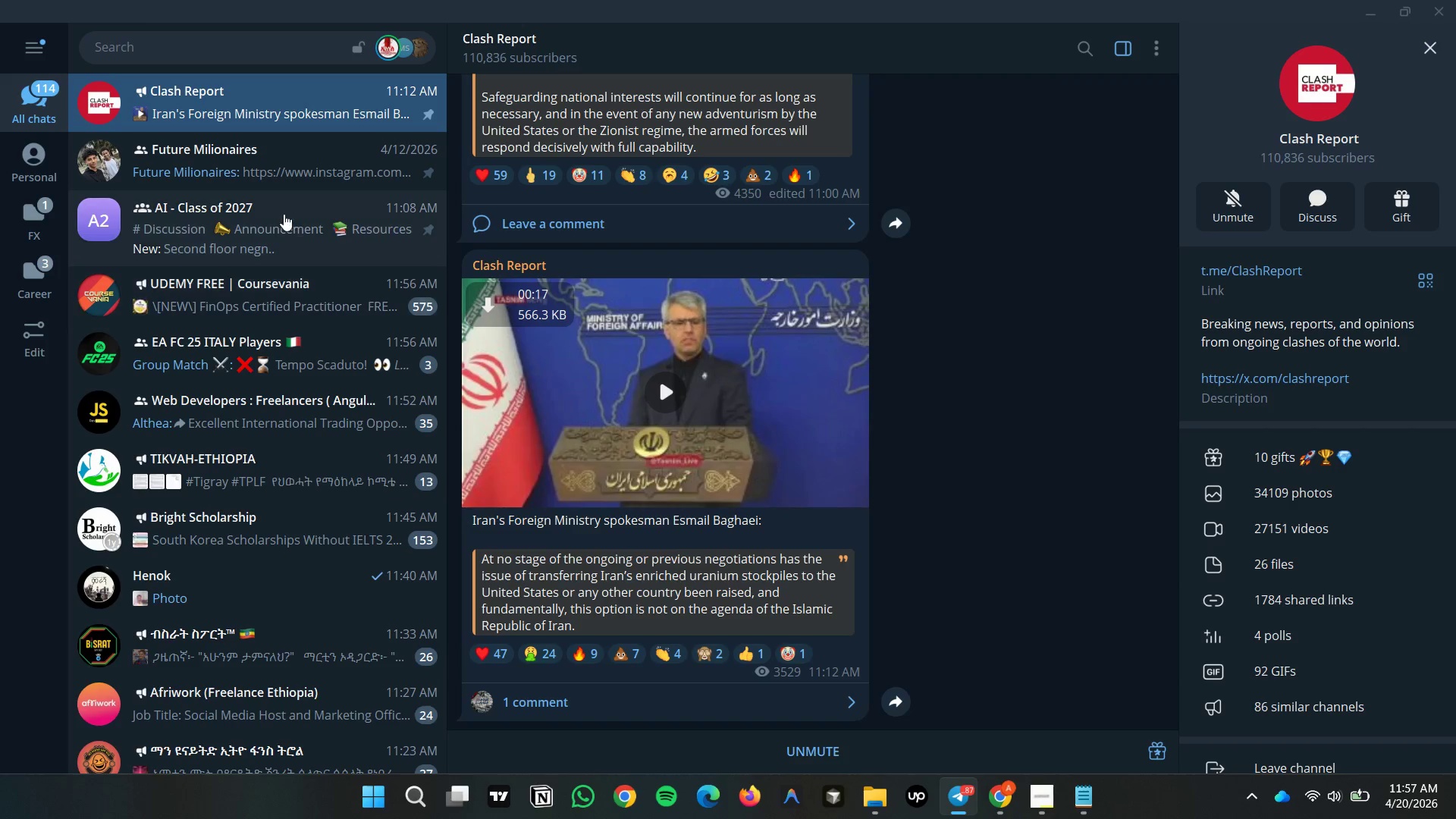 
wait(5.51)
 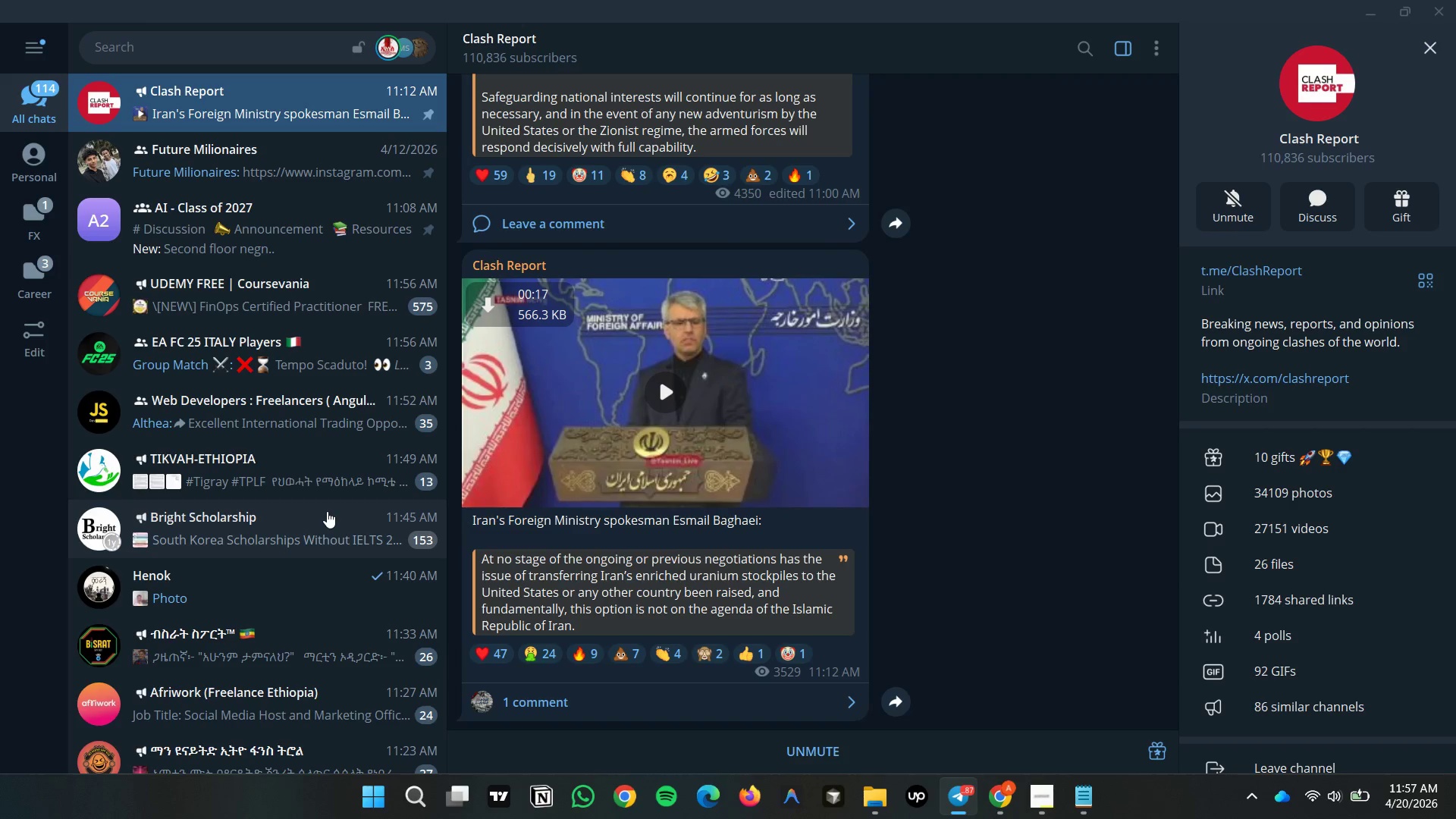 
left_click([1009, 795])
 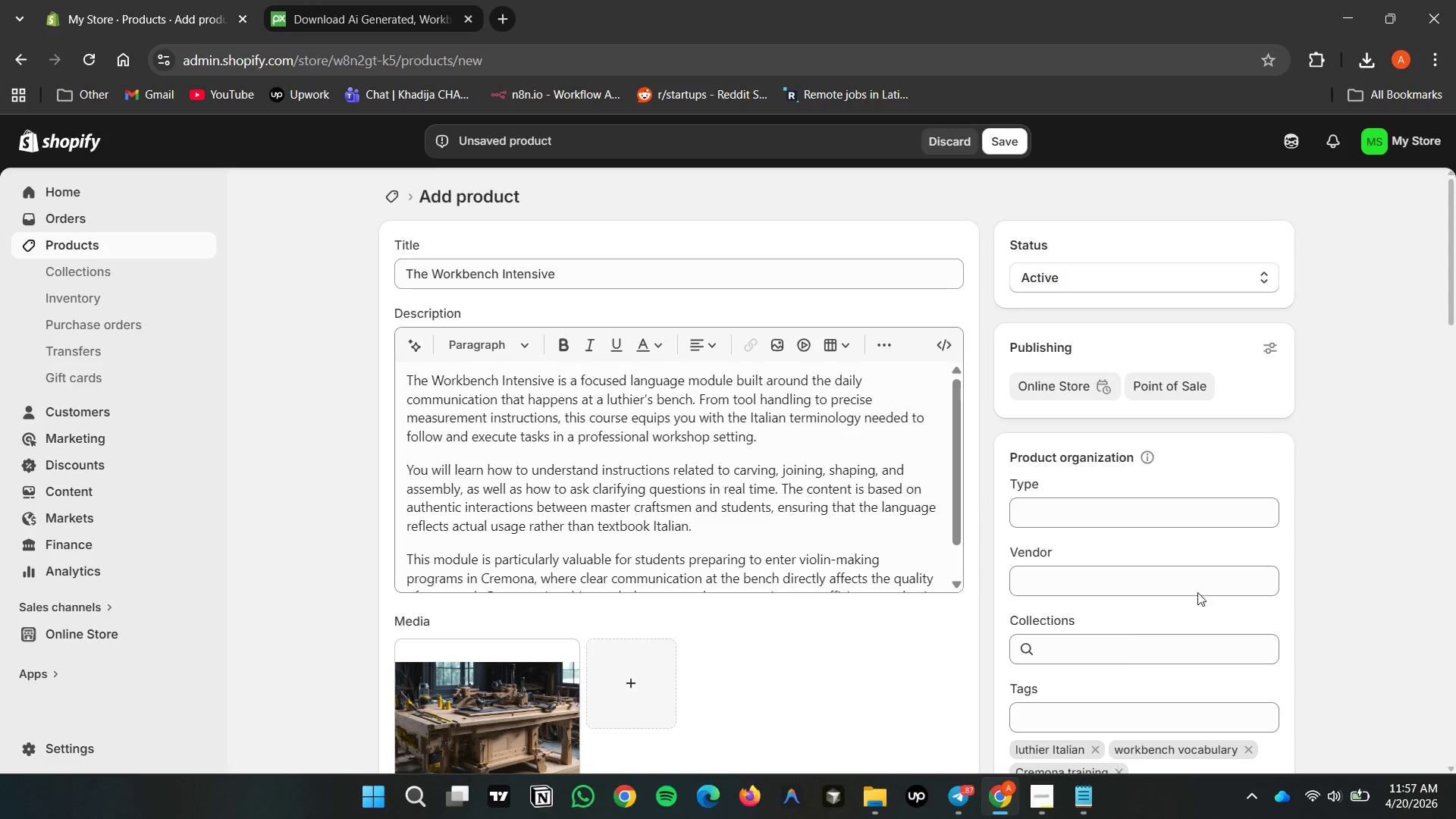 
scroll: coordinate [1331, 623], scroll_direction: down, amount: 6.0
 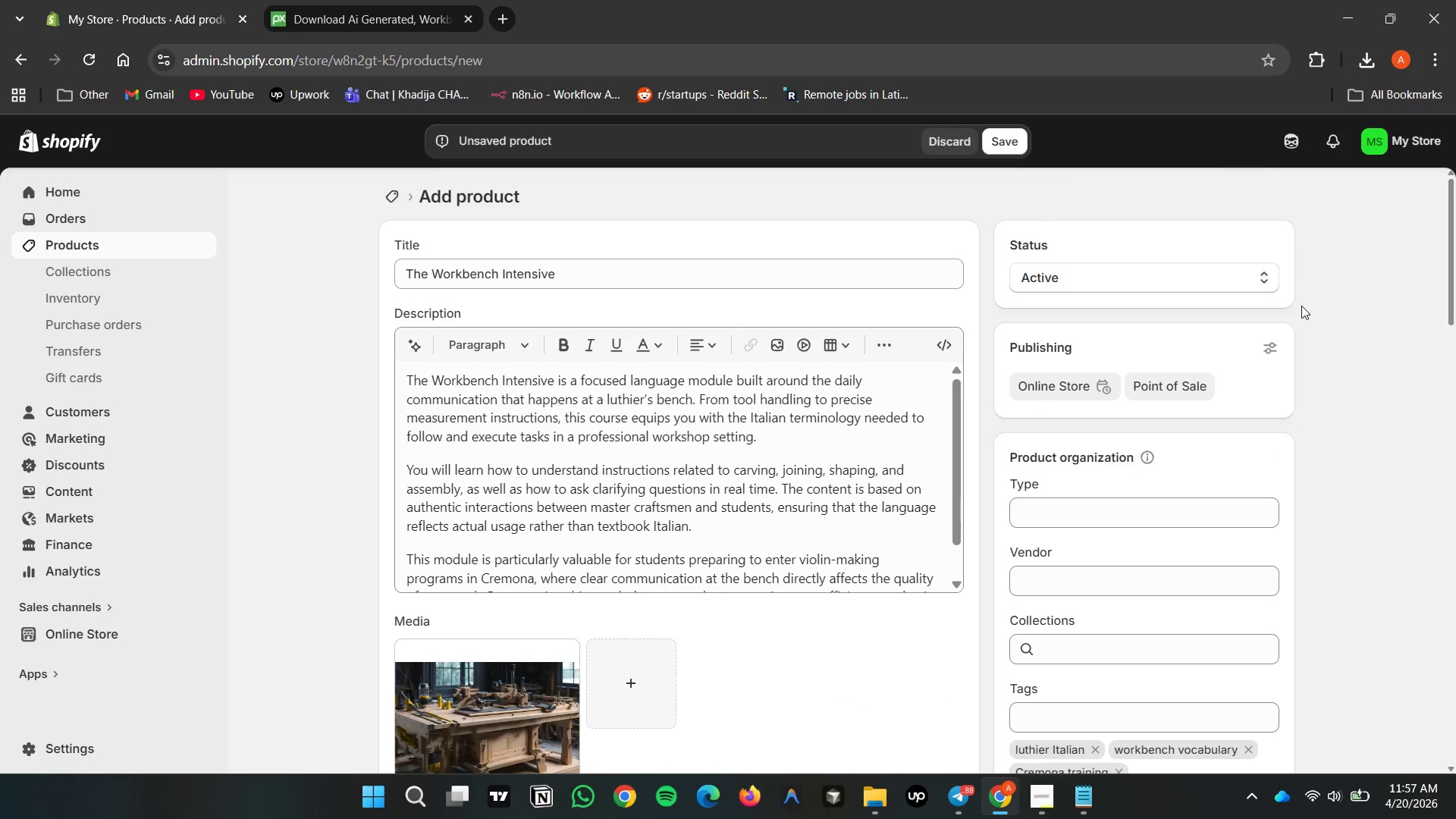 
wait(6.87)
 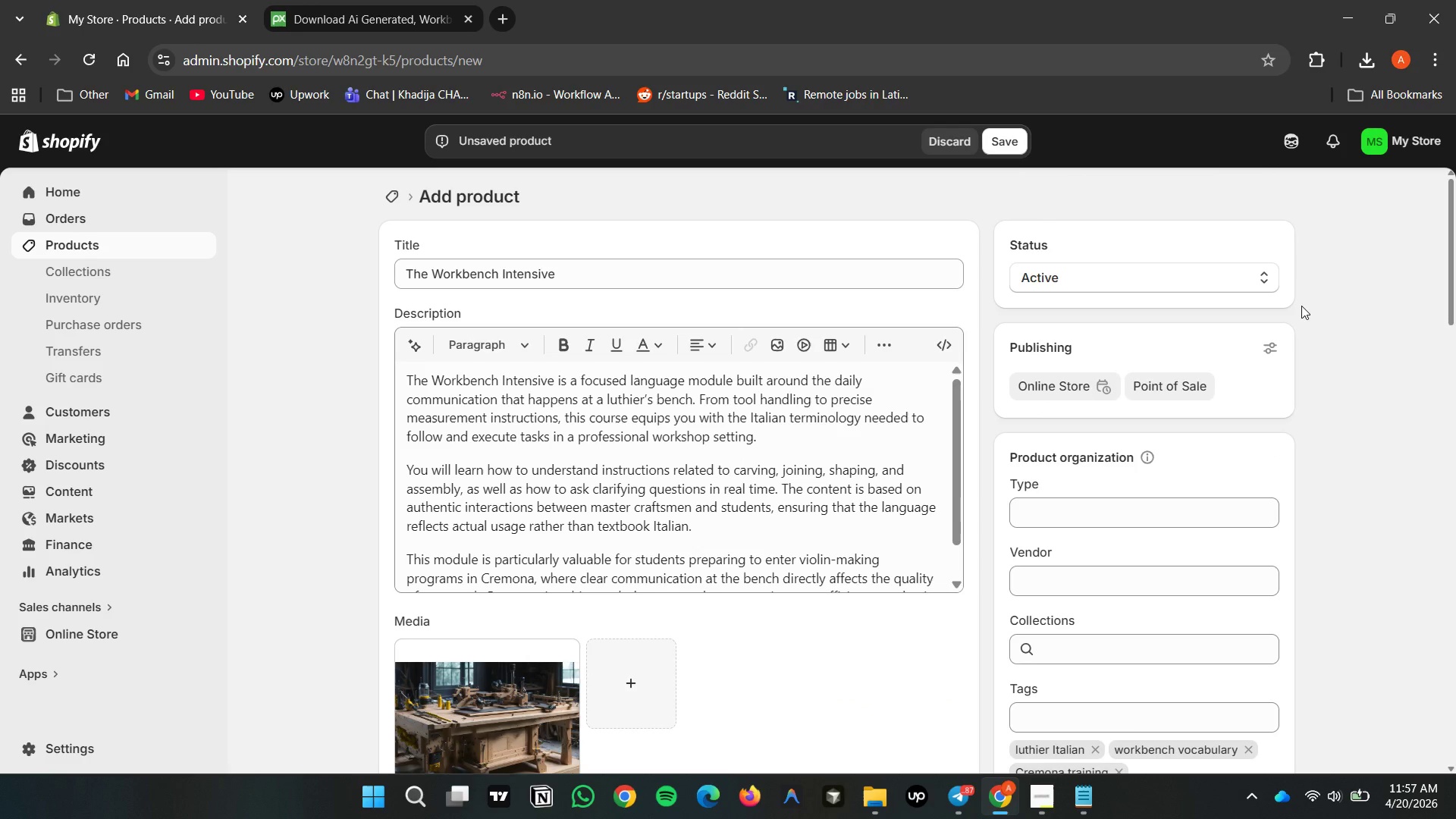 
scroll: coordinate [699, 479], scroll_direction: up, amount: 14.0
 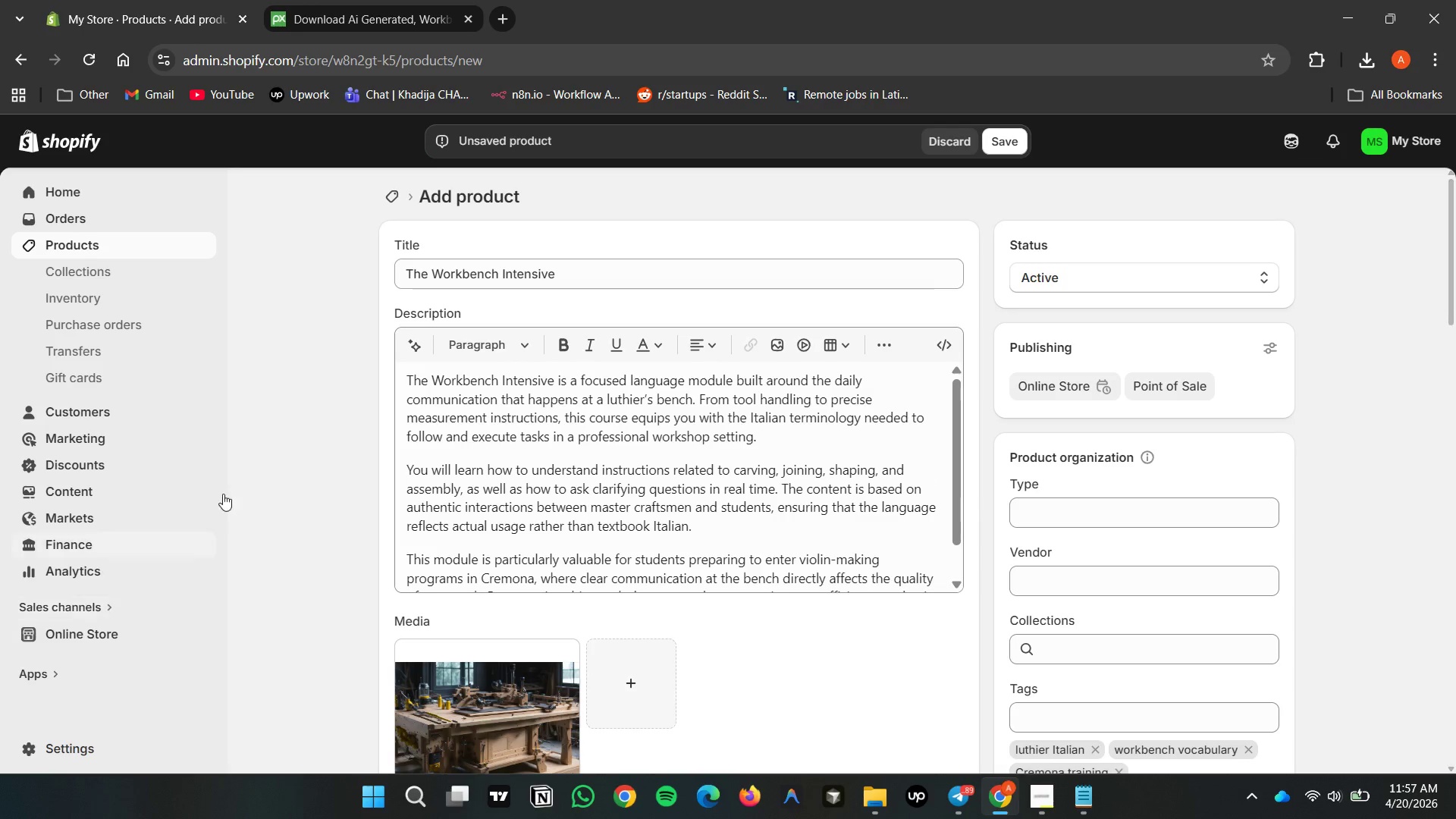 
left_click([223, 494])
 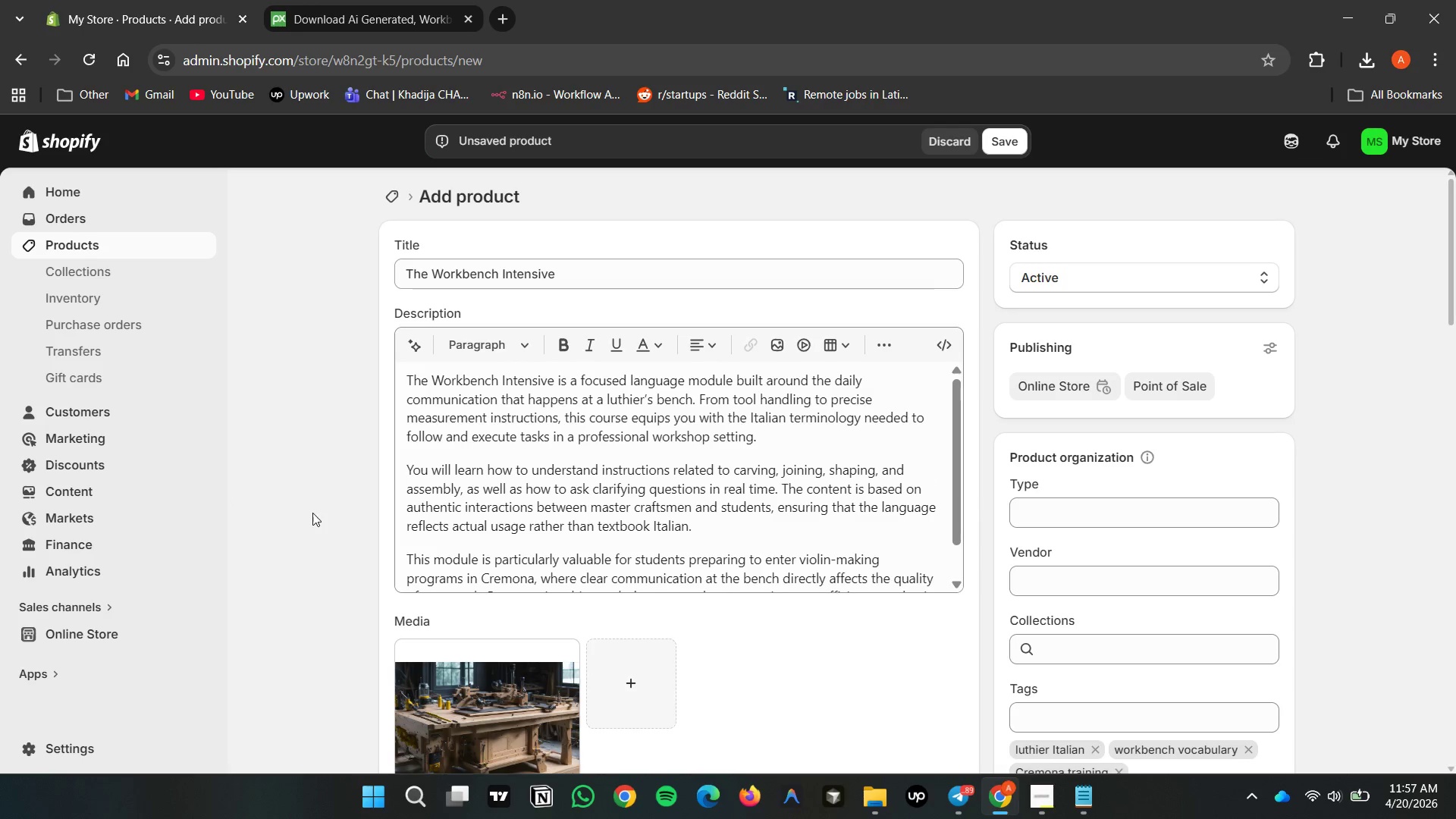 
double_click([309, 514])
 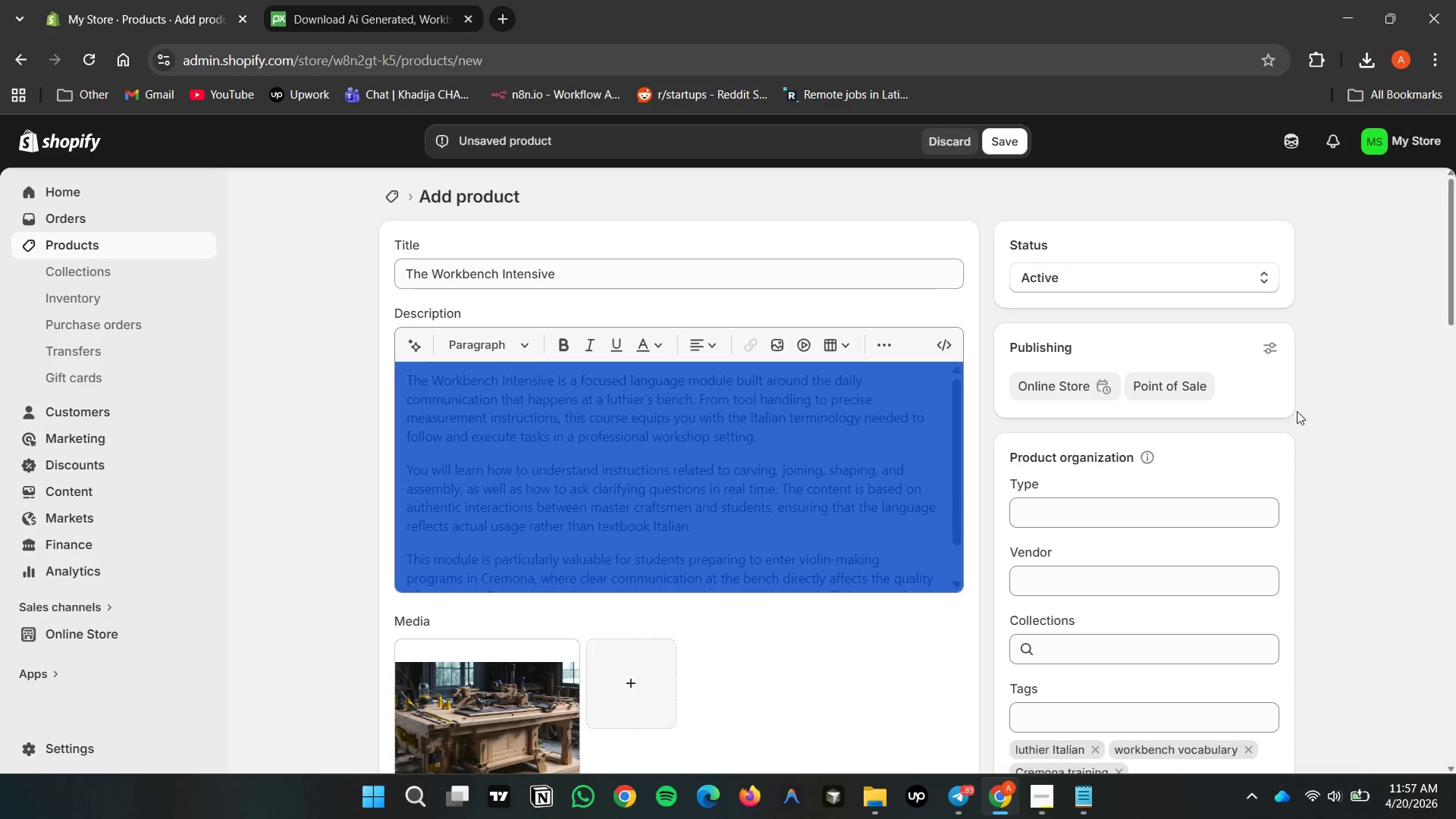 
left_click([1345, 438])
 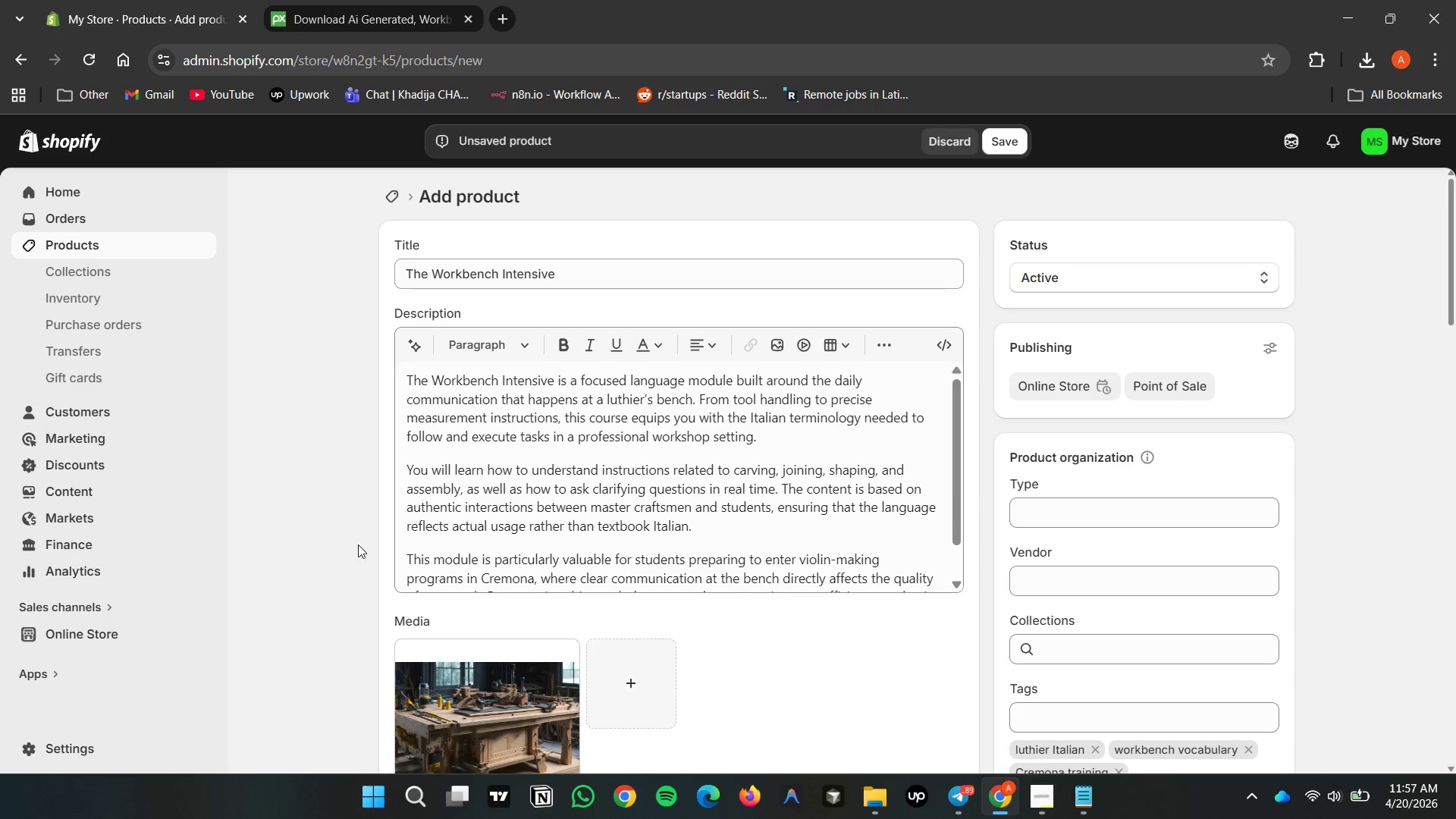 
scroll: coordinate [566, 464], scroll_direction: up, amount: 4.0
 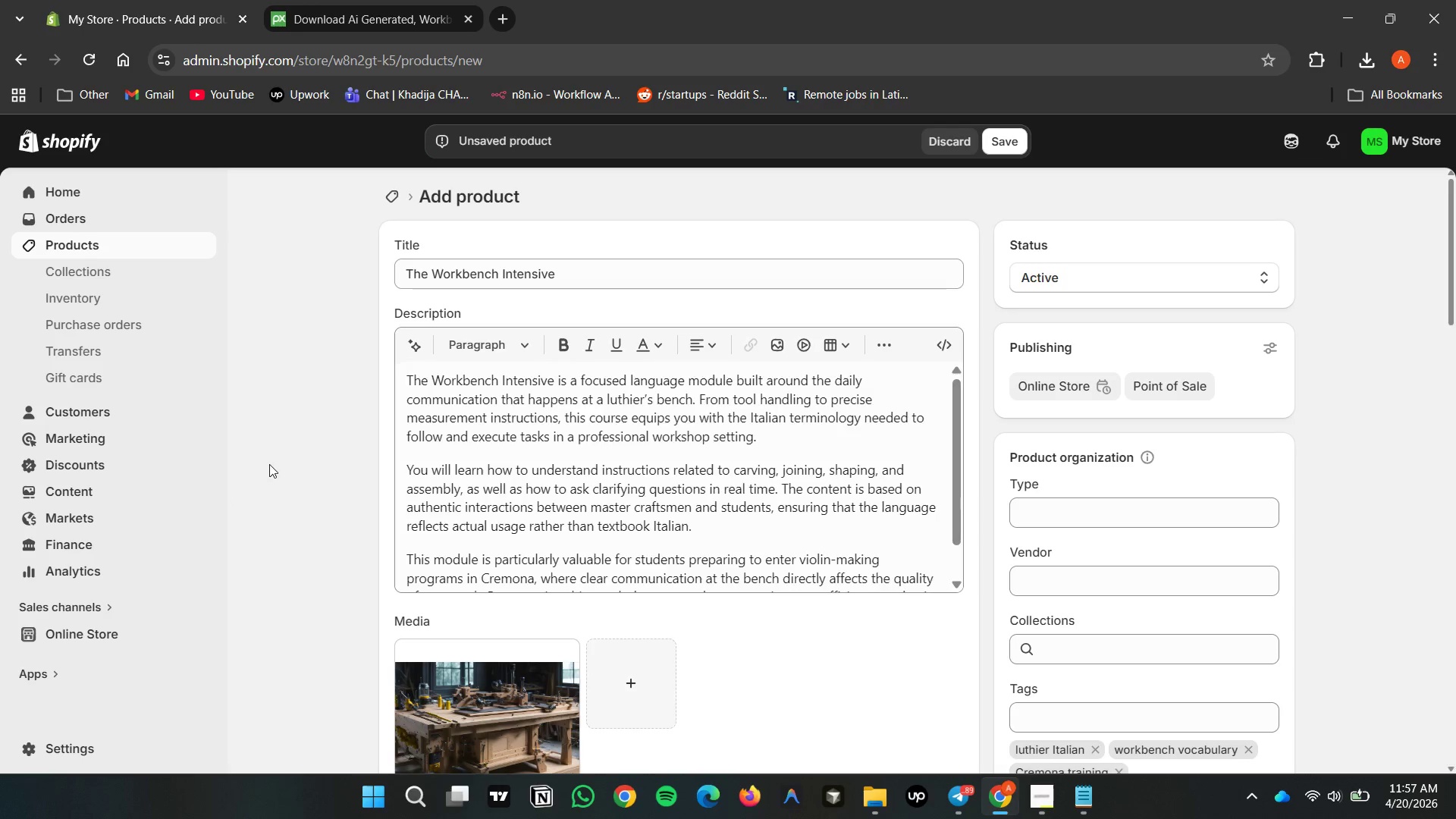 
double_click([269, 464])
 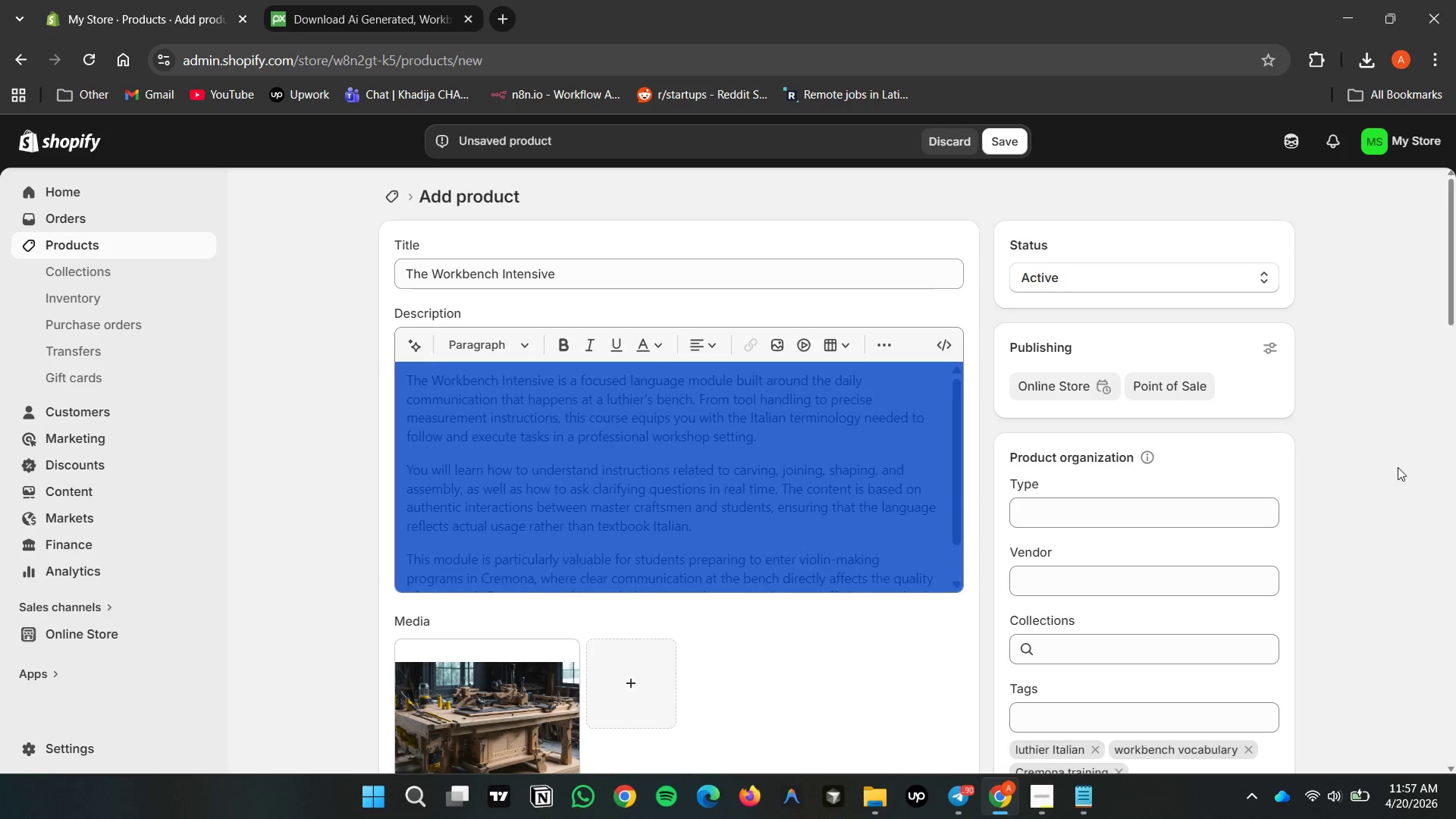 
left_click([1395, 466])
 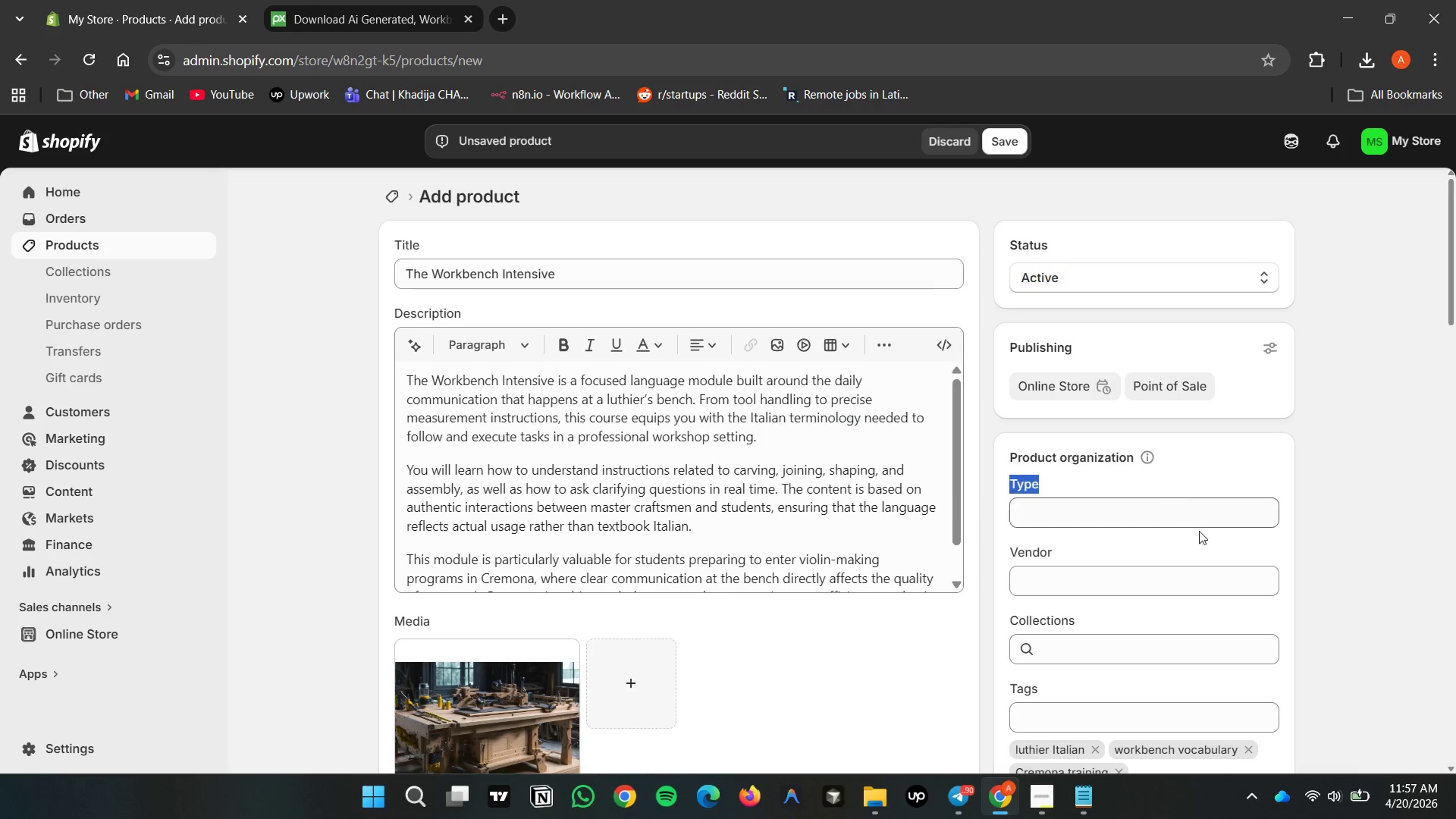 
scroll: coordinate [1285, 555], scroll_direction: up, amount: 4.0
 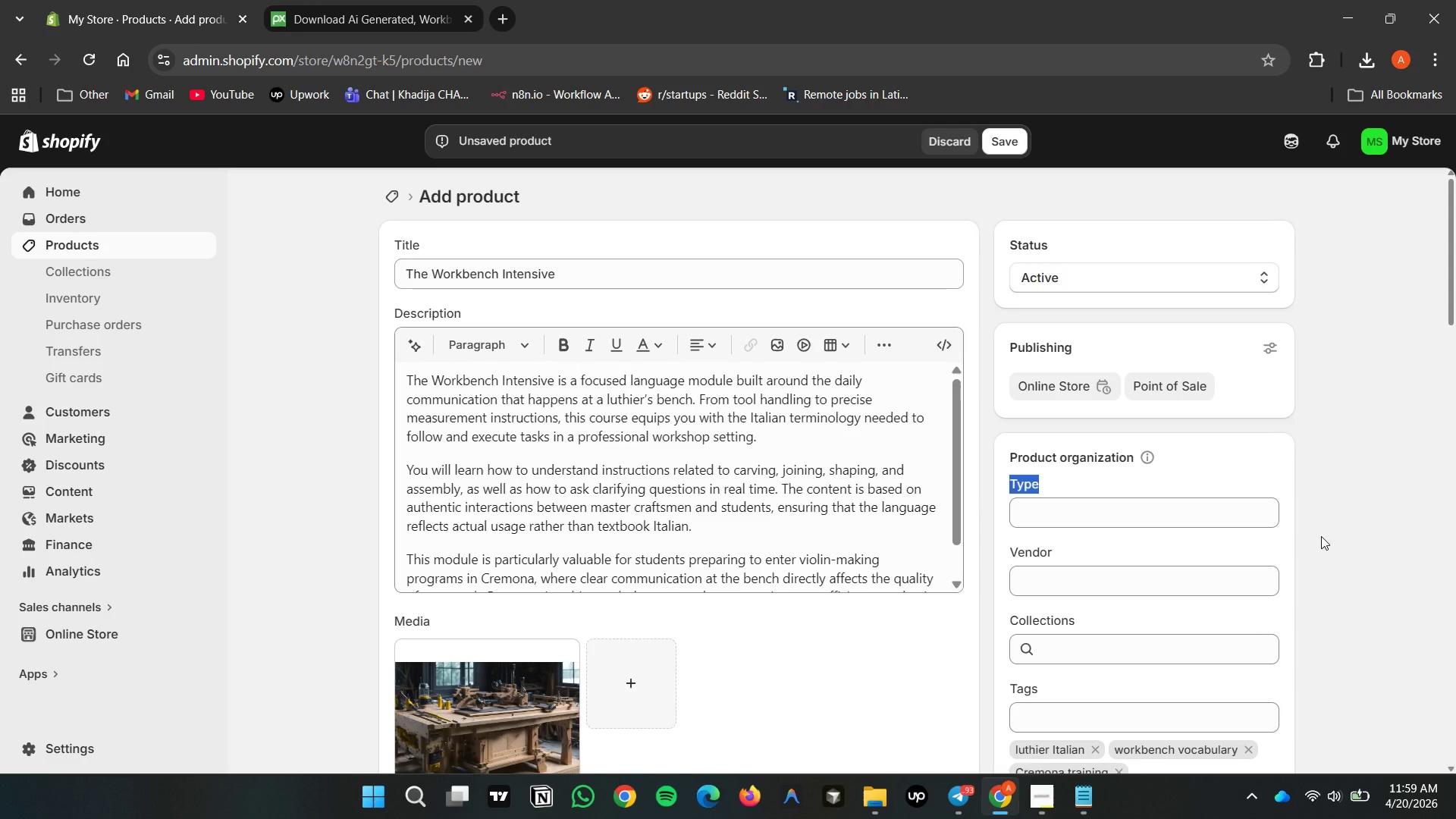 
wait(101.37)
 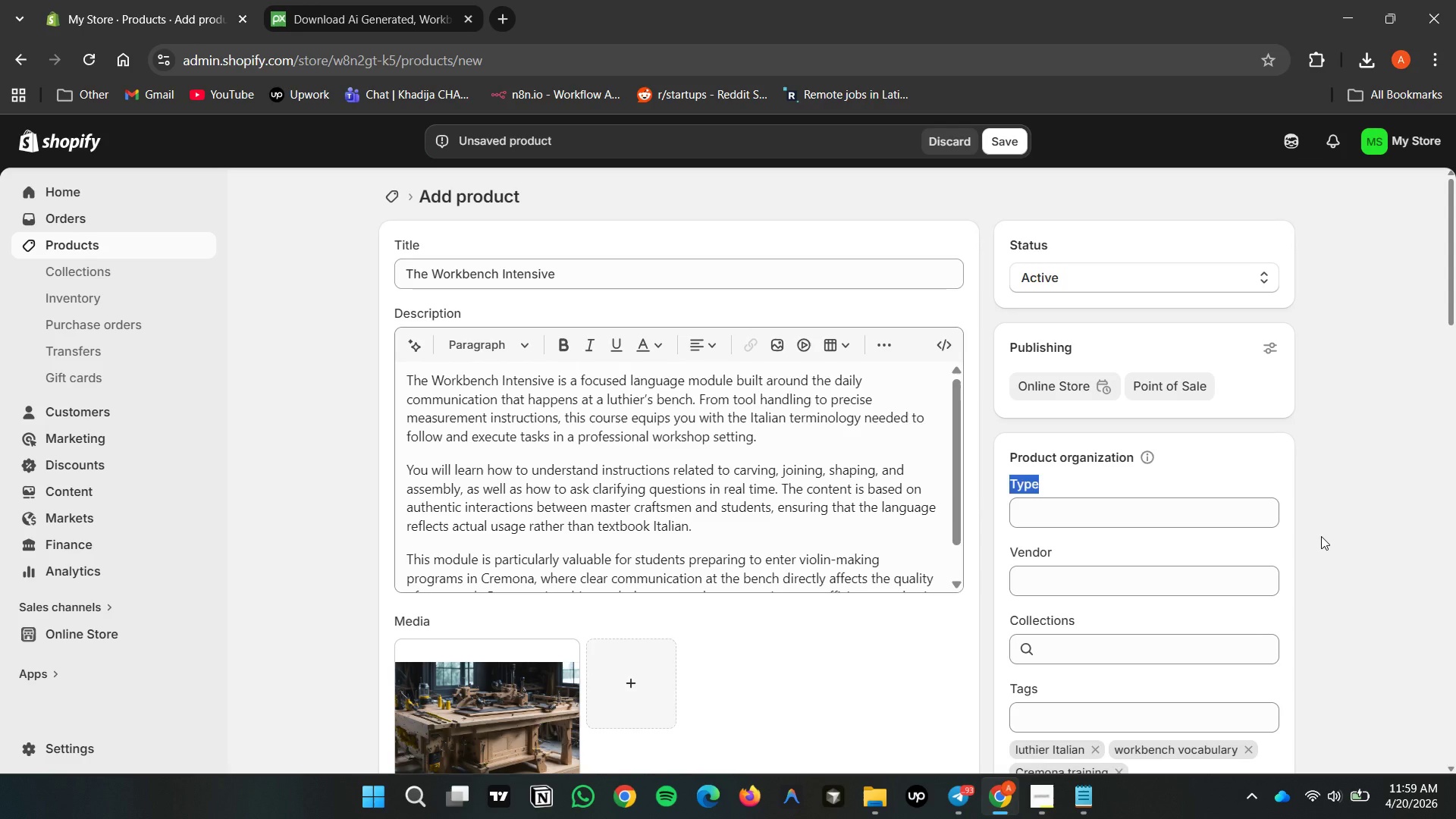 
double_click([1401, 356])
 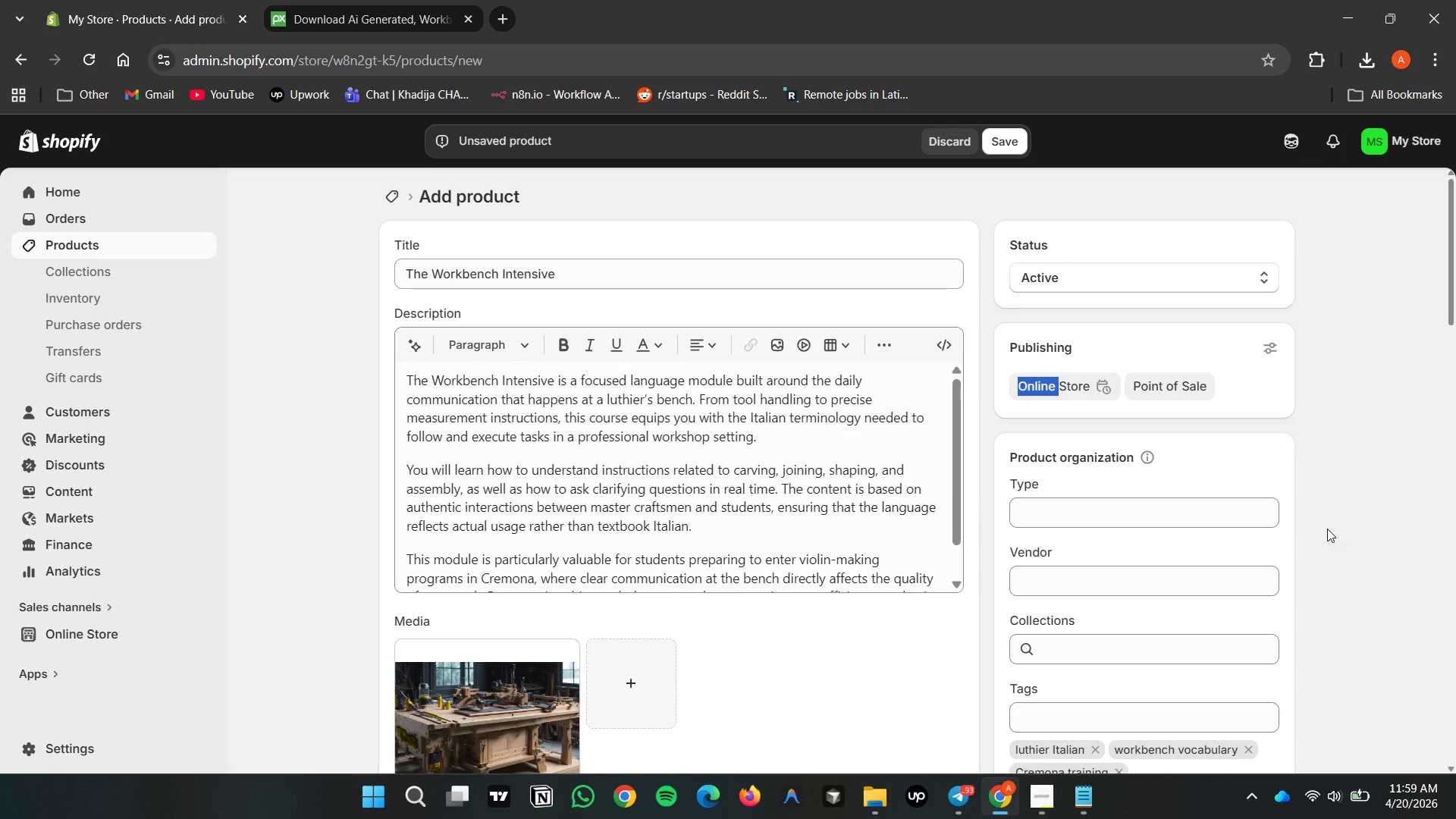 
left_click([1329, 529])
 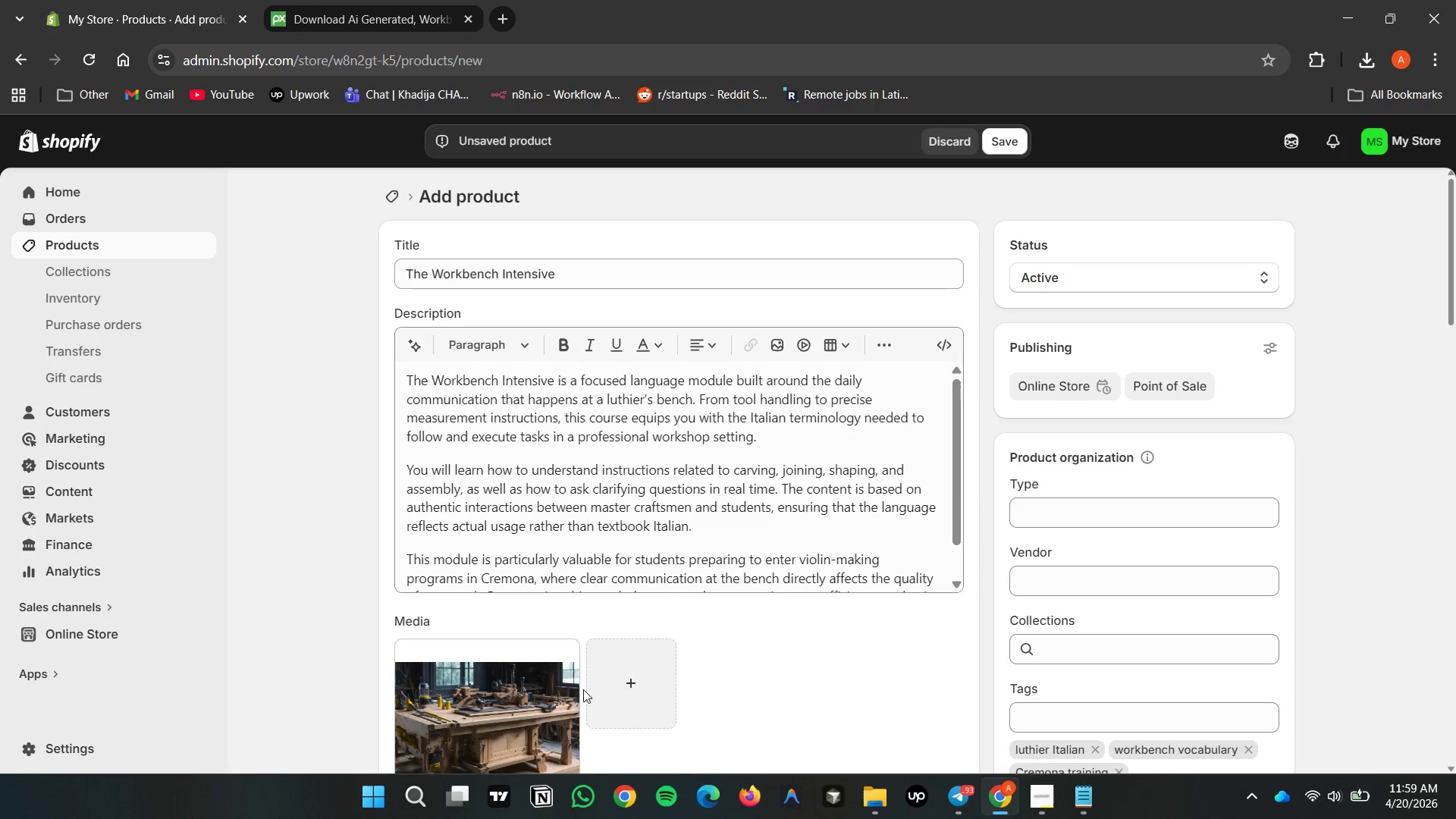 
scroll: coordinate [689, 645], scroll_direction: up, amount: 4.0
 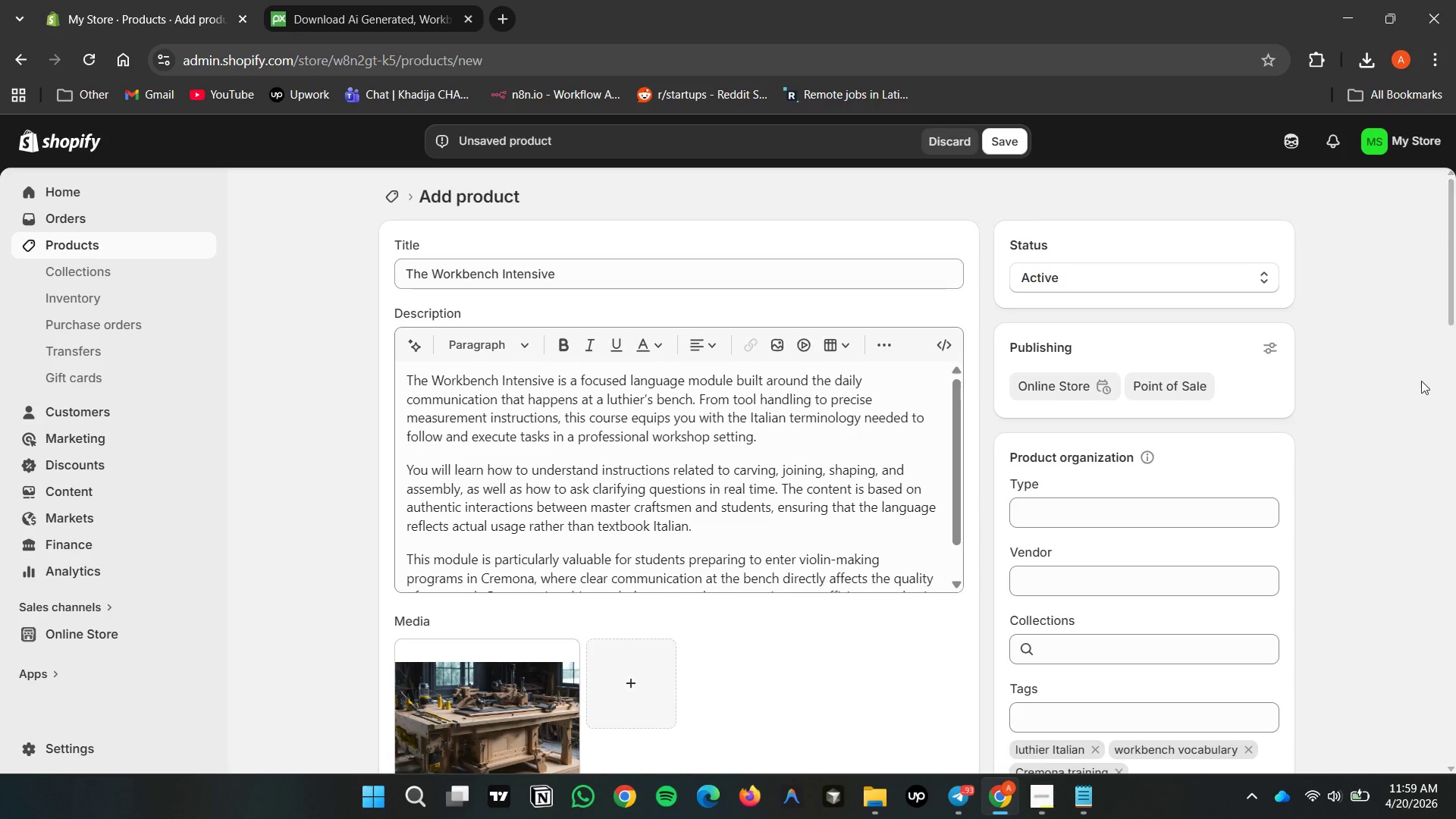 
scroll: coordinate [1390, 592], scroll_direction: down, amount: 20.0
 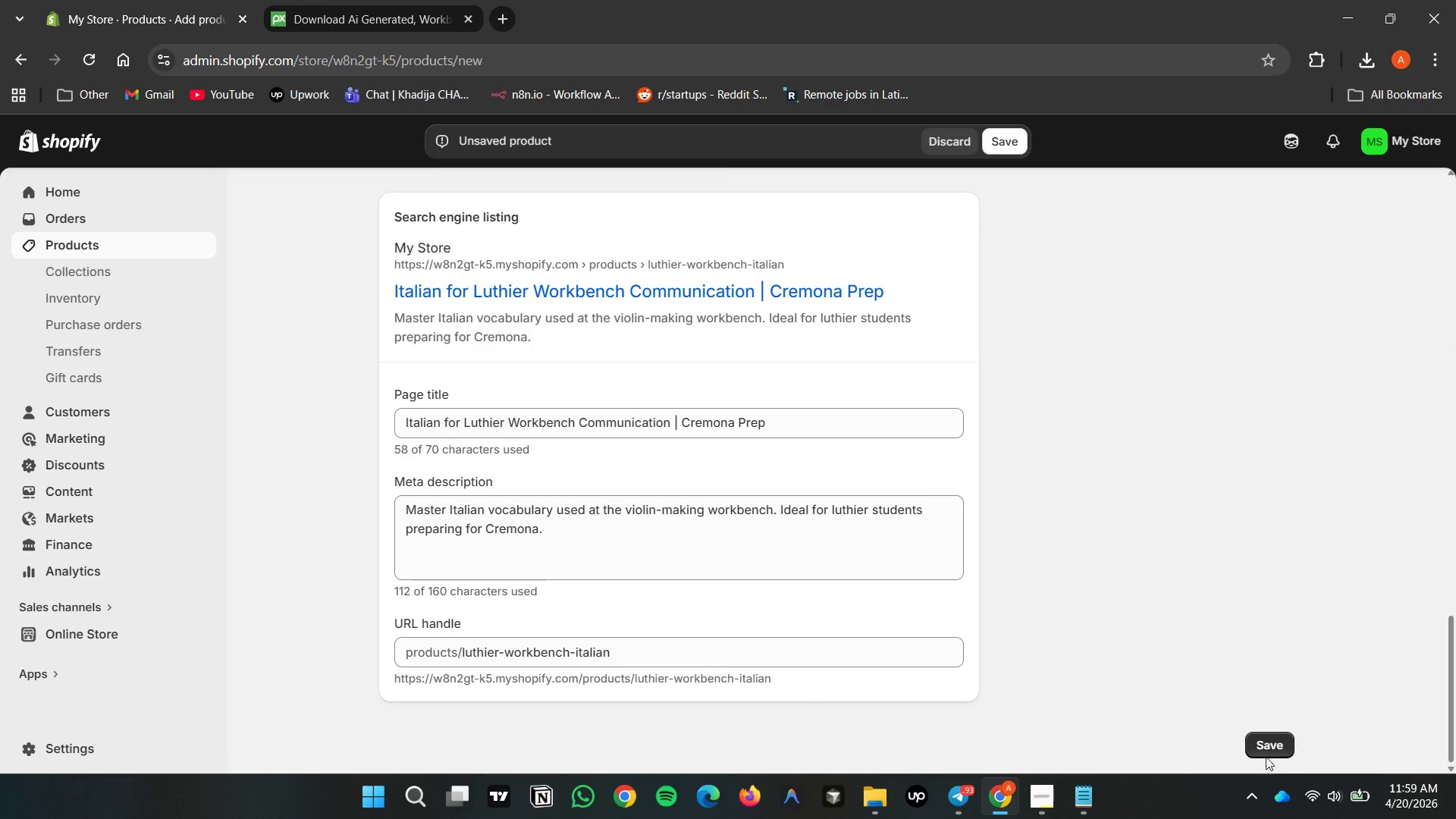 
double_click([1267, 743])
 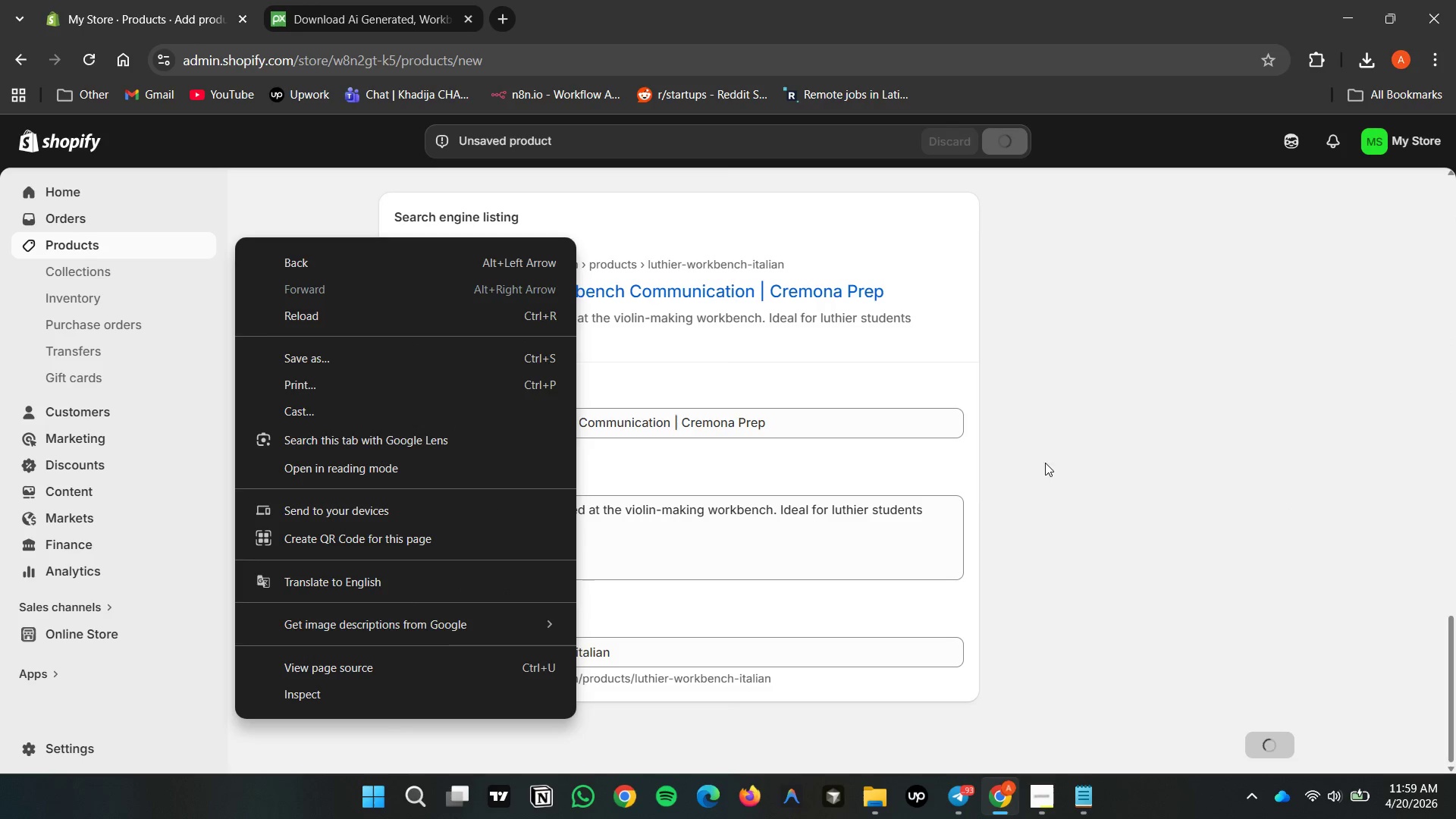 
left_click([1109, 424])
 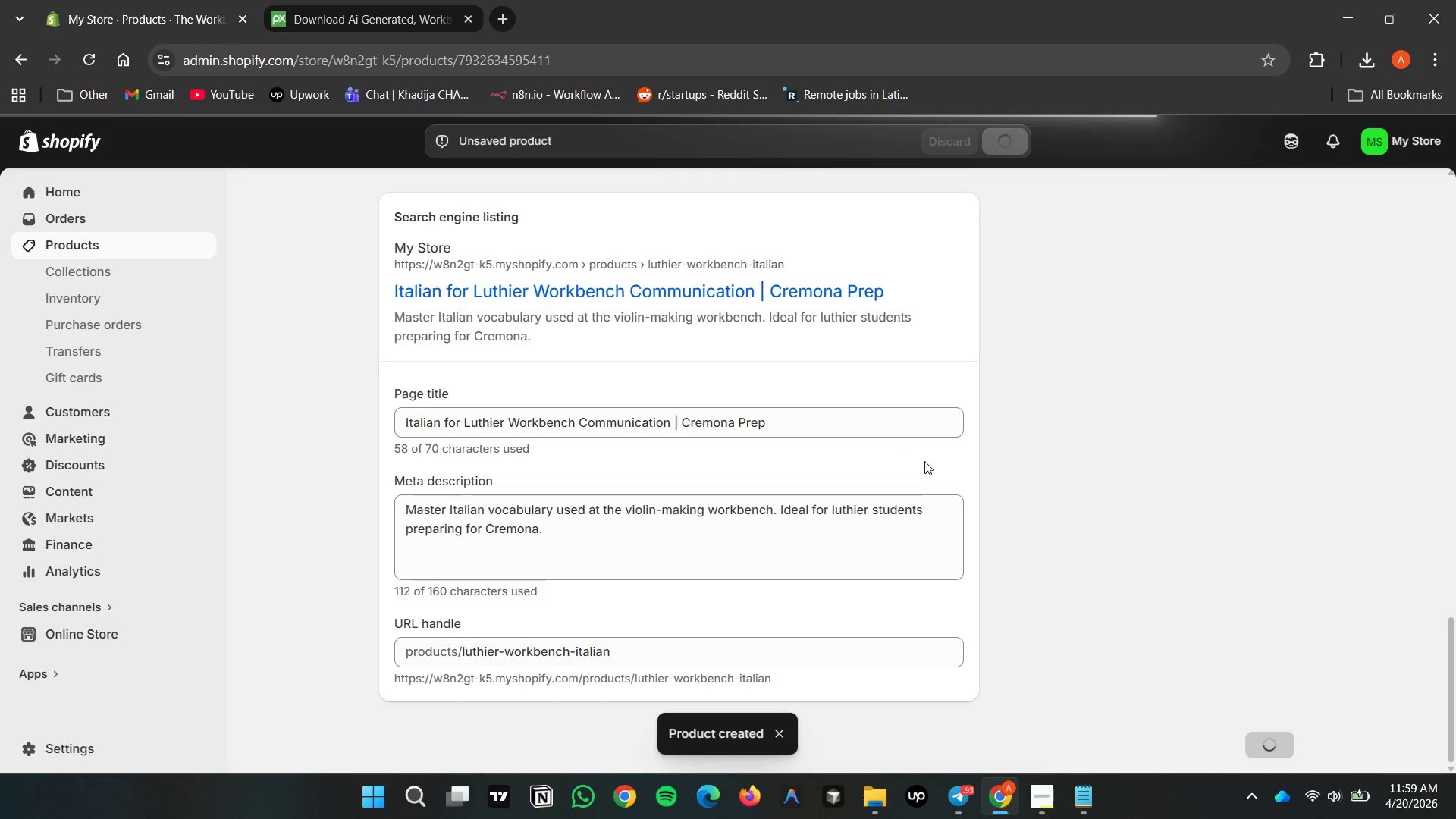 
wait(7.97)
 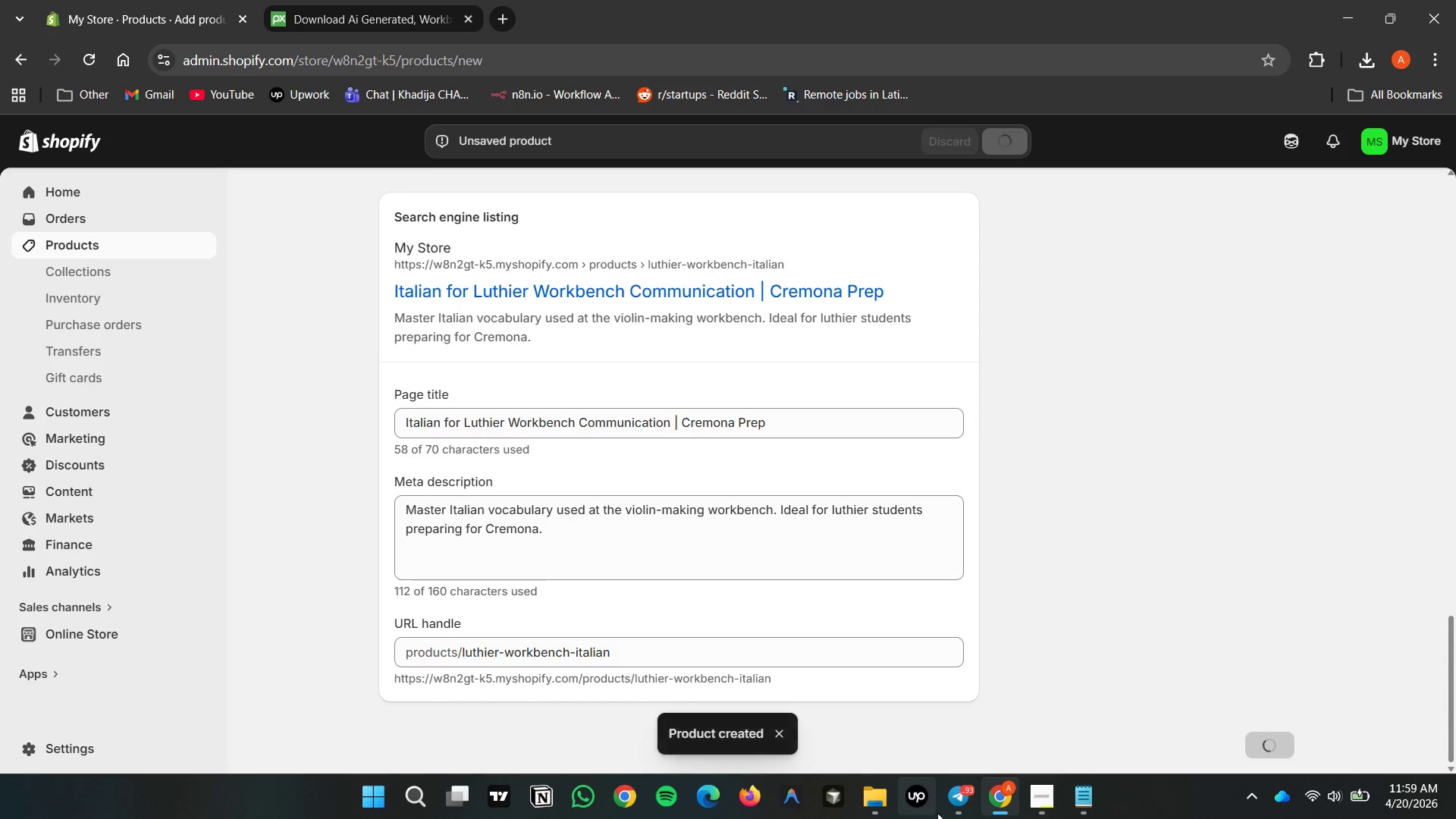 
scroll: coordinate [296, 513], scroll_direction: up, amount: 3.0
 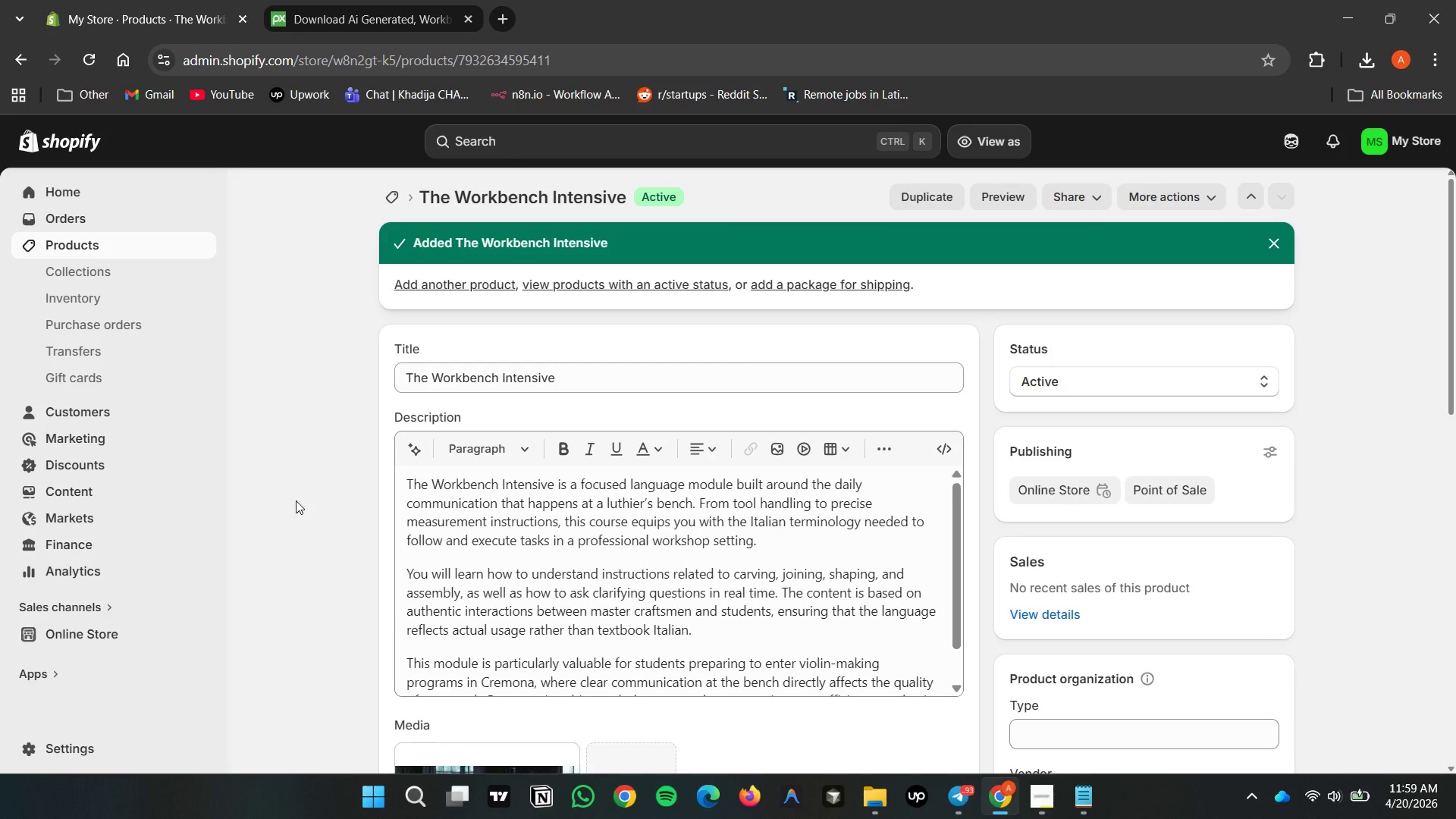 
scroll: coordinate [296, 500], scroll_direction: down, amount: 4.0
 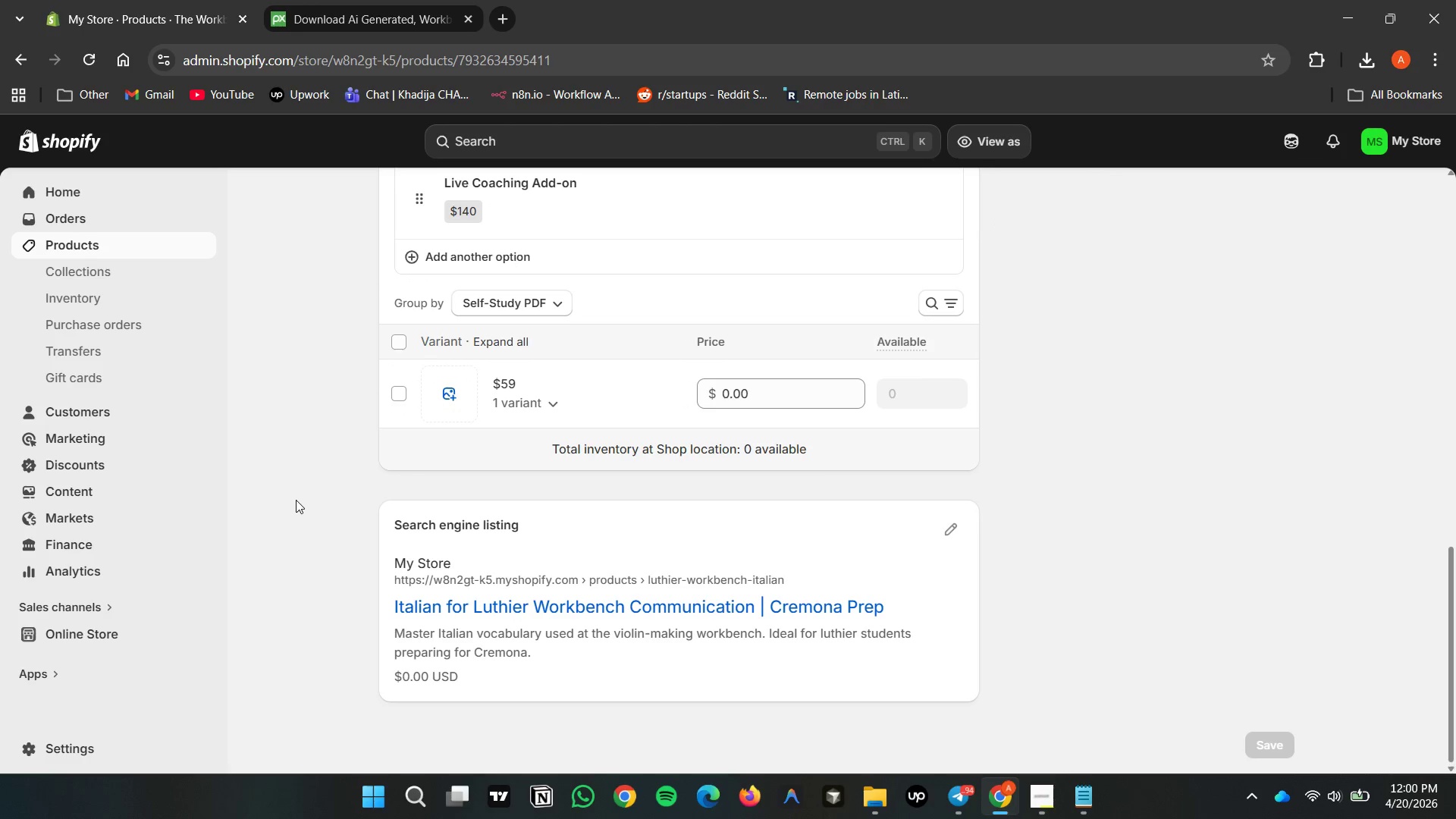 
scroll: coordinate [306, 443], scroll_direction: up, amount: 12.0
 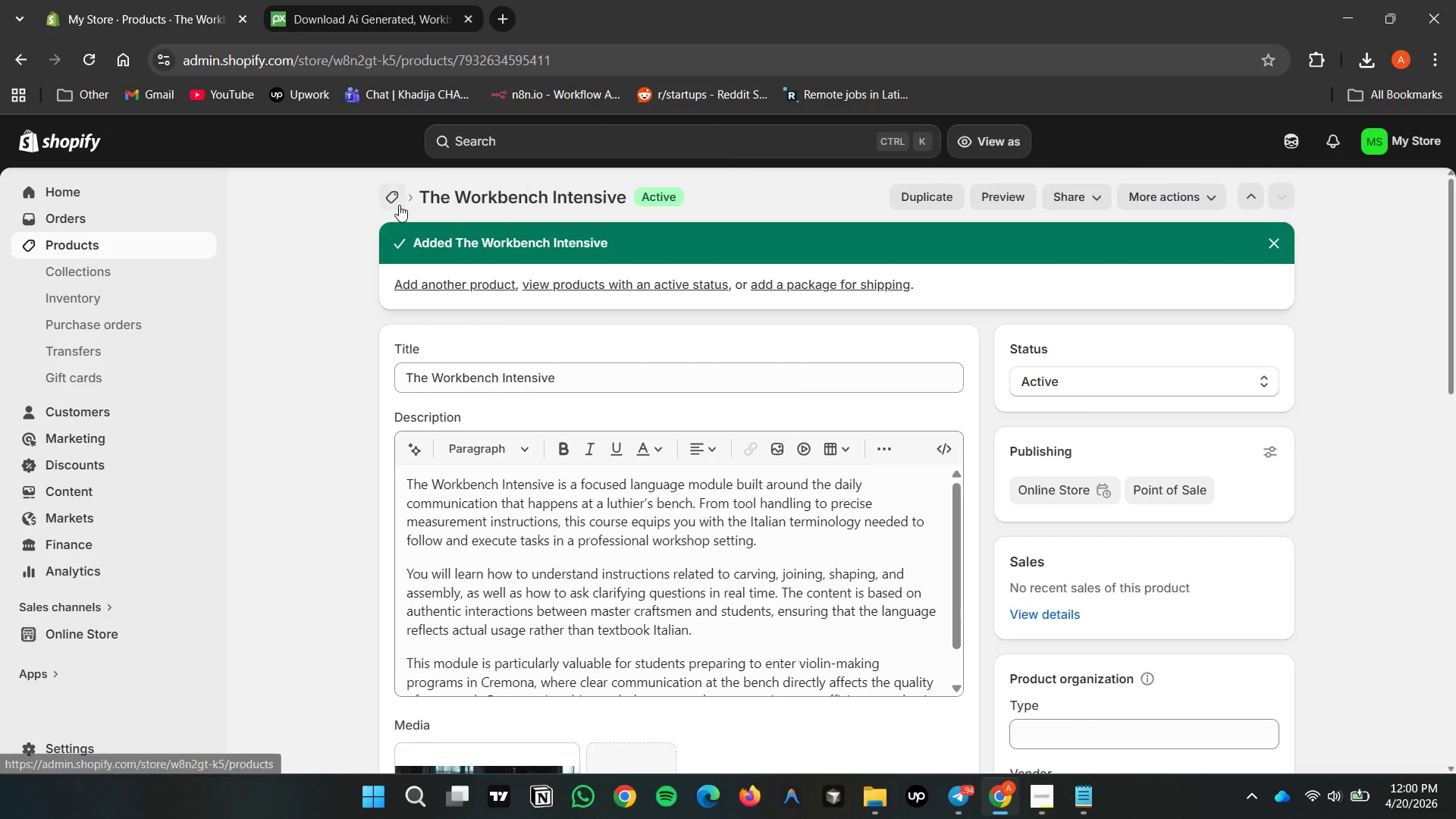 
left_click([395, 198])
 